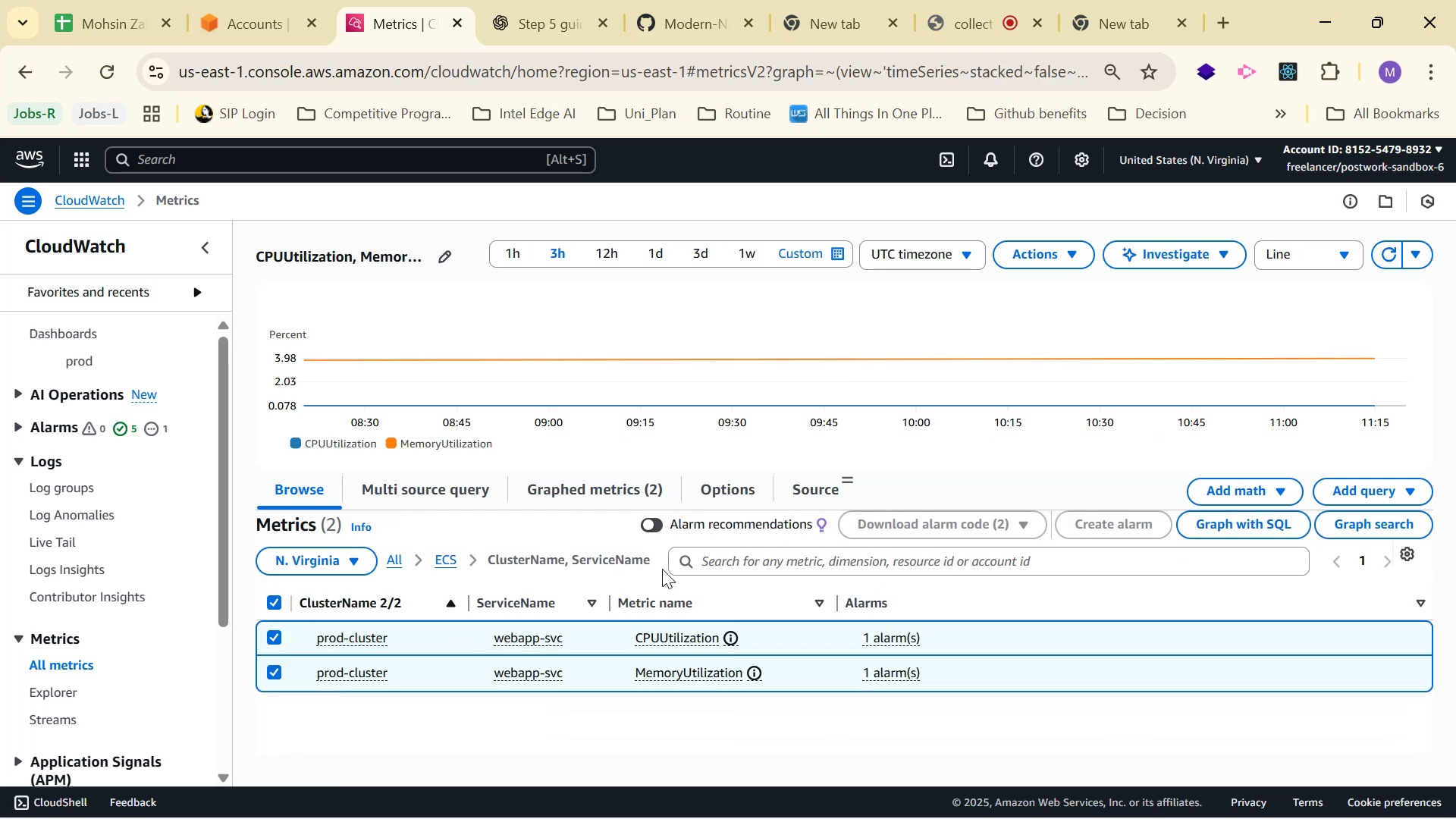 
scroll: coordinate [960, 353], scroll_direction: up, amount: 1.0
 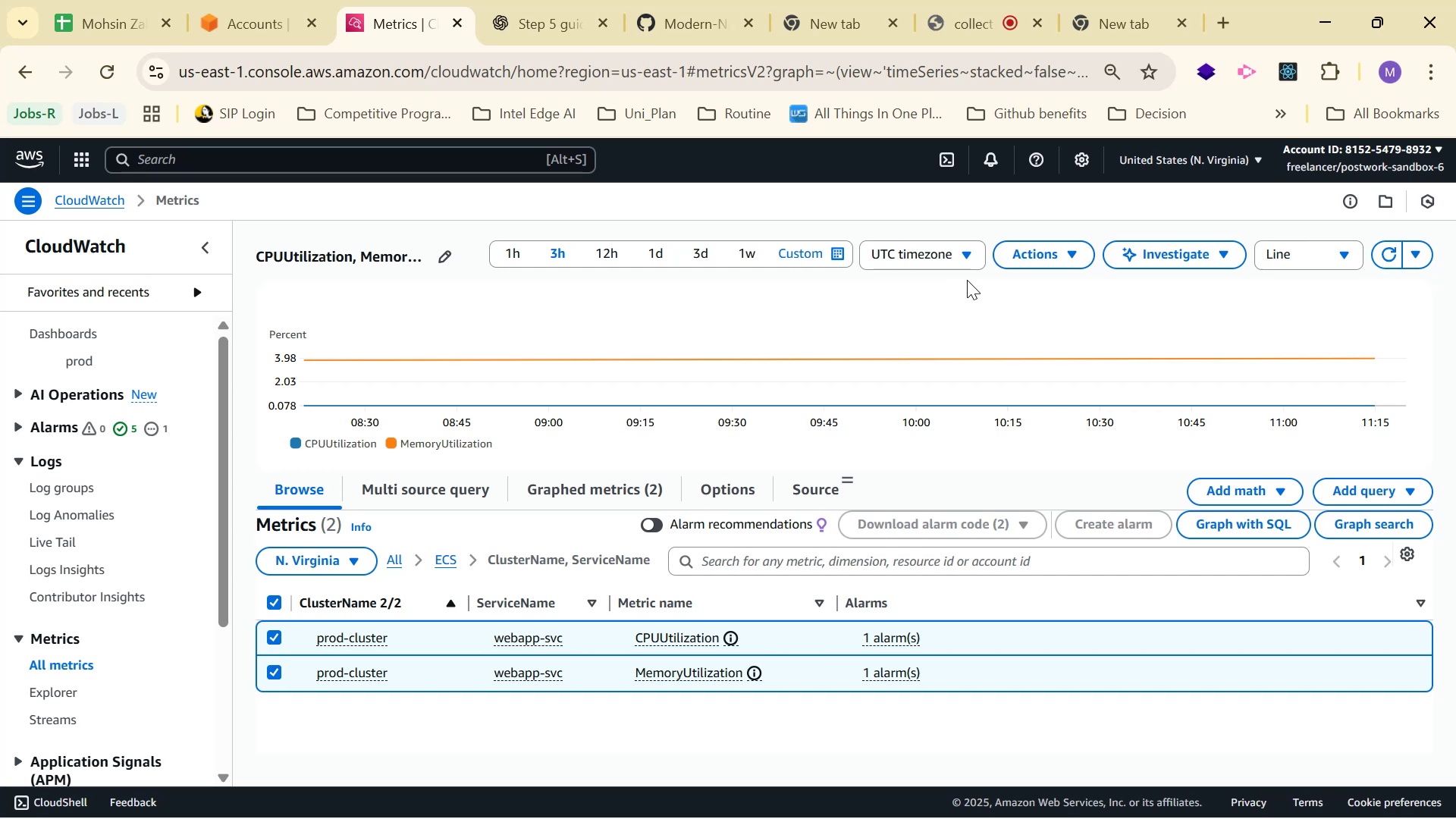 
left_click([1016, 255])
 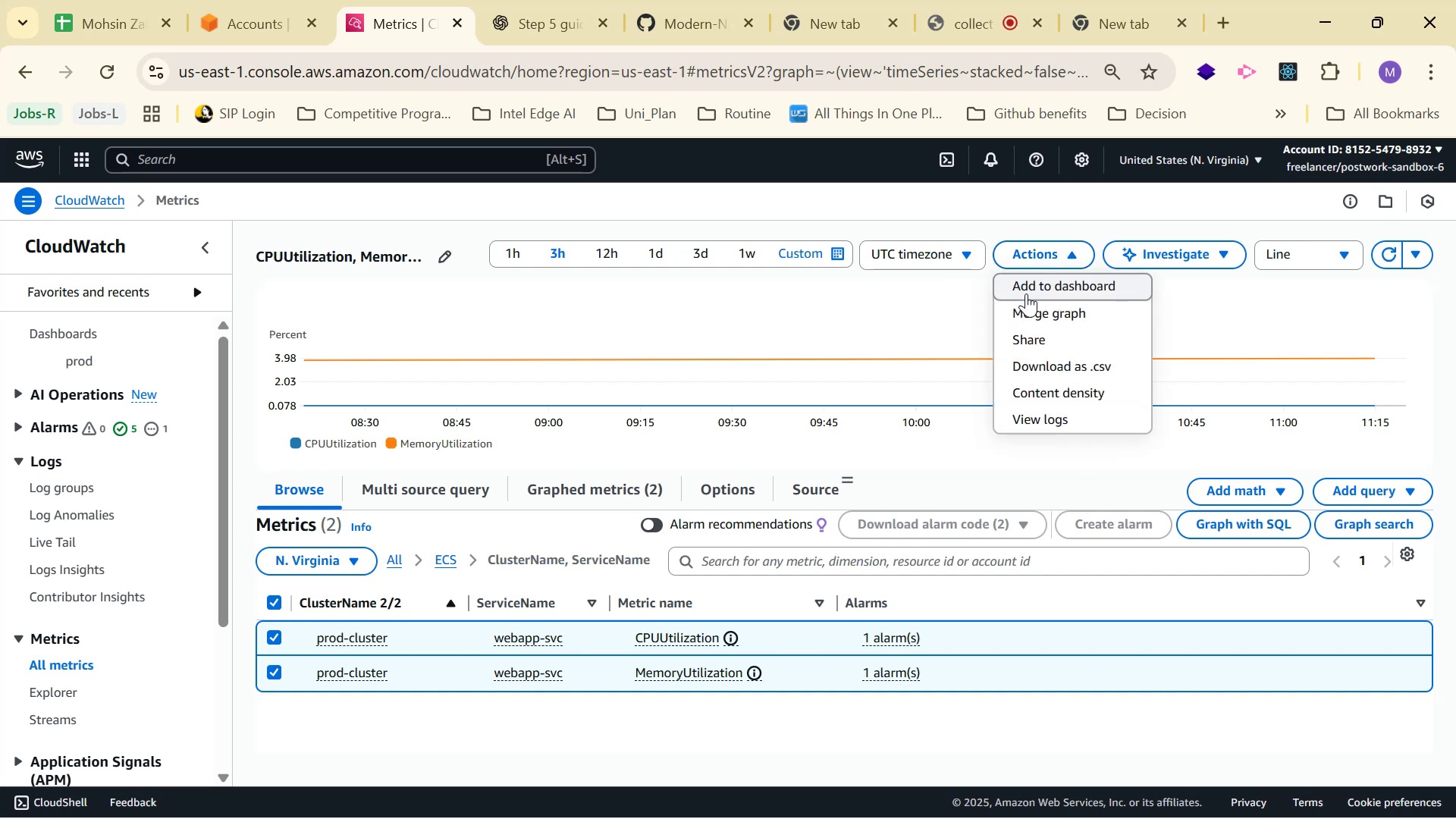 
left_click([1034, 286])
 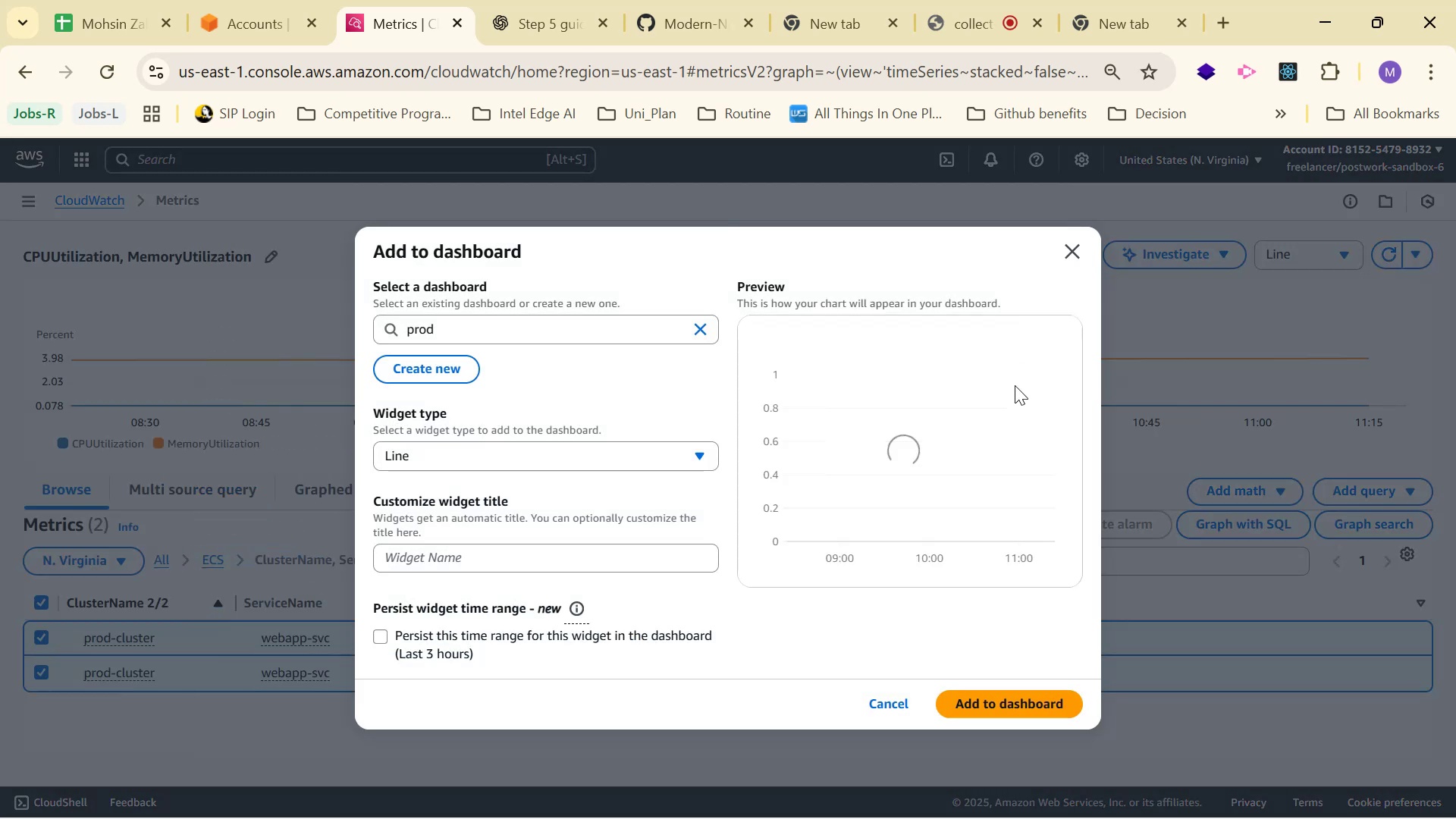 
key(Alt+Tab)
 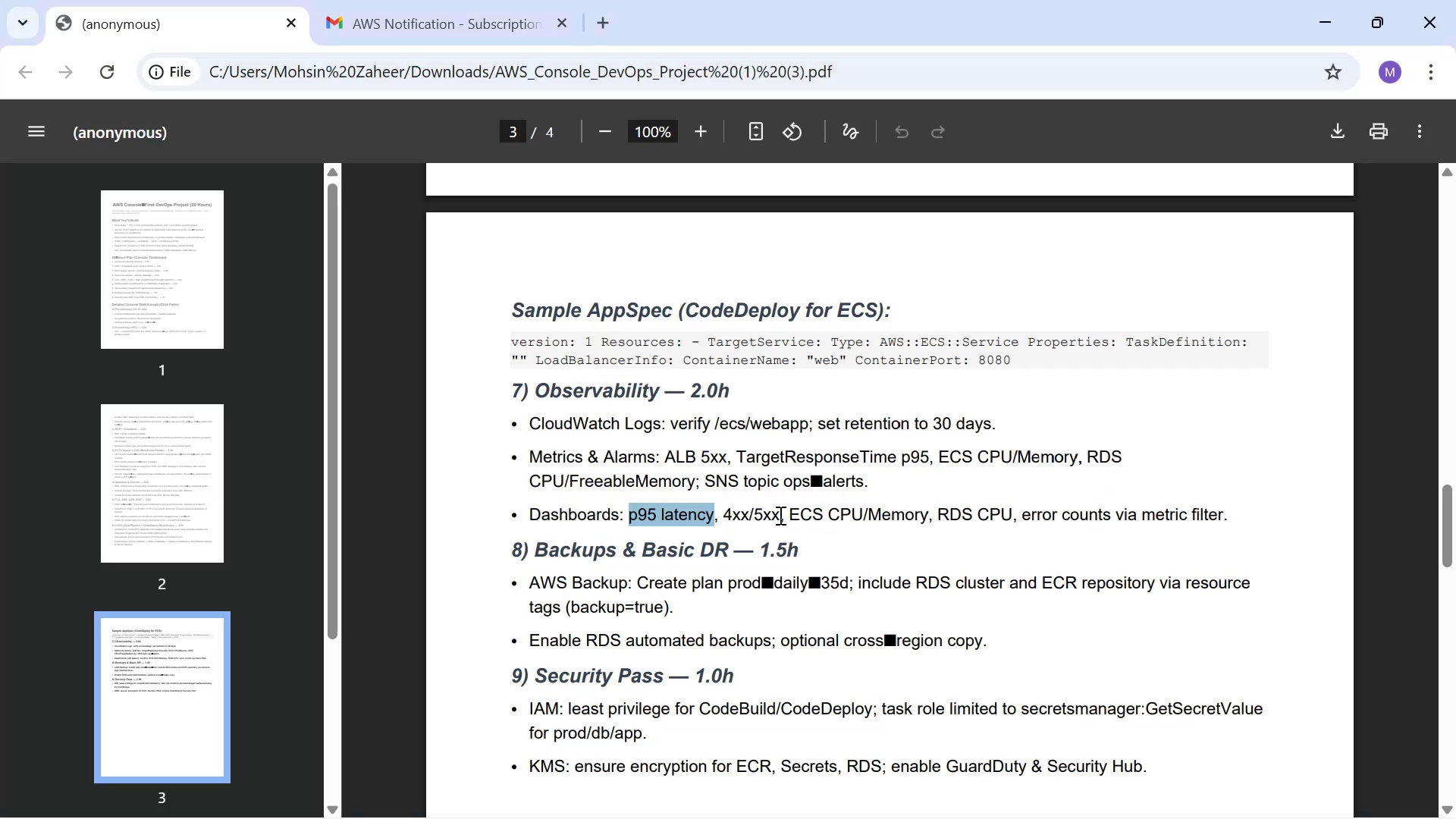 
left_click([788, 511])
 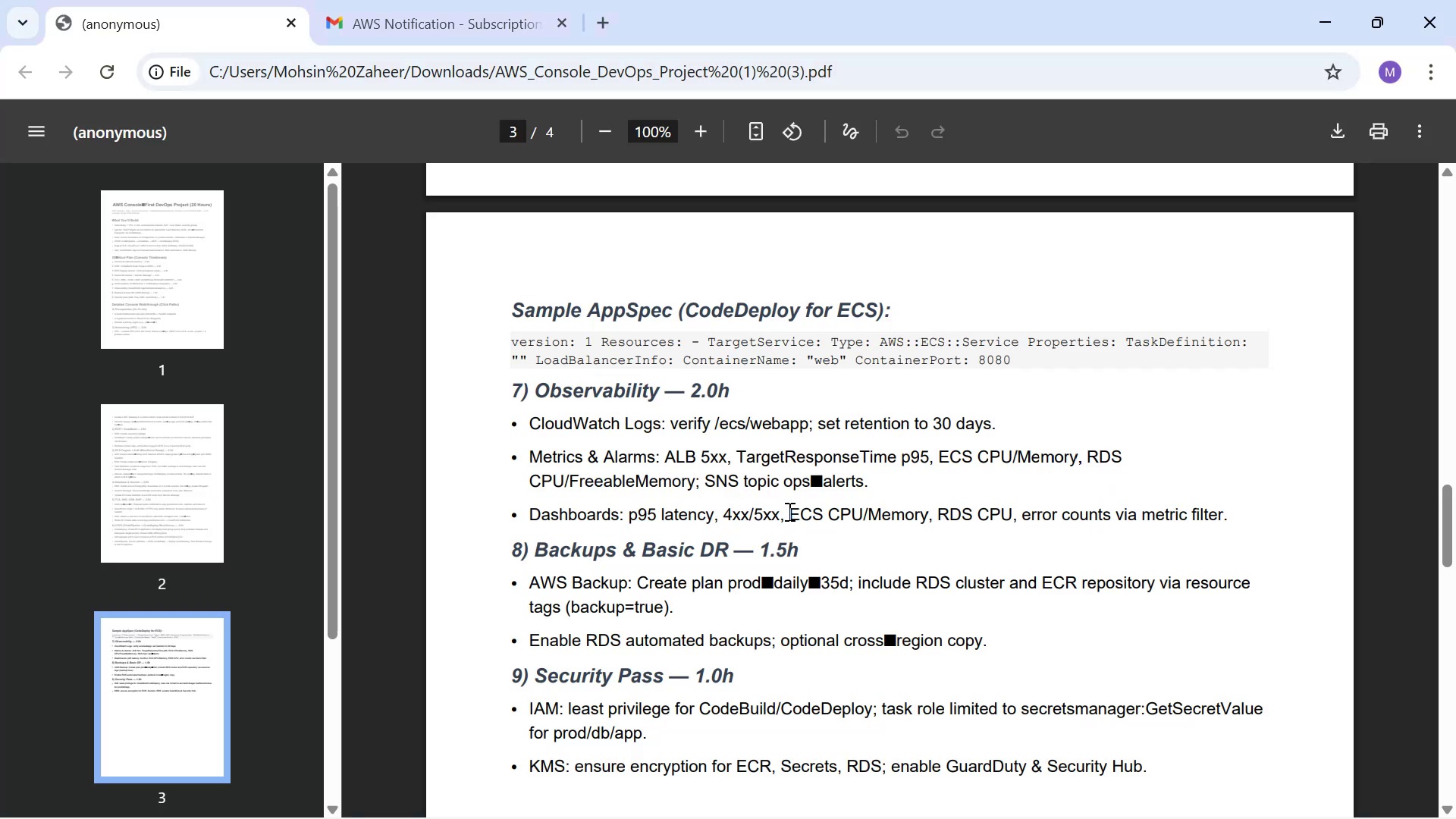 
left_click_drag(start_coordinate=[788, 511], to_coordinate=[921, 513])
 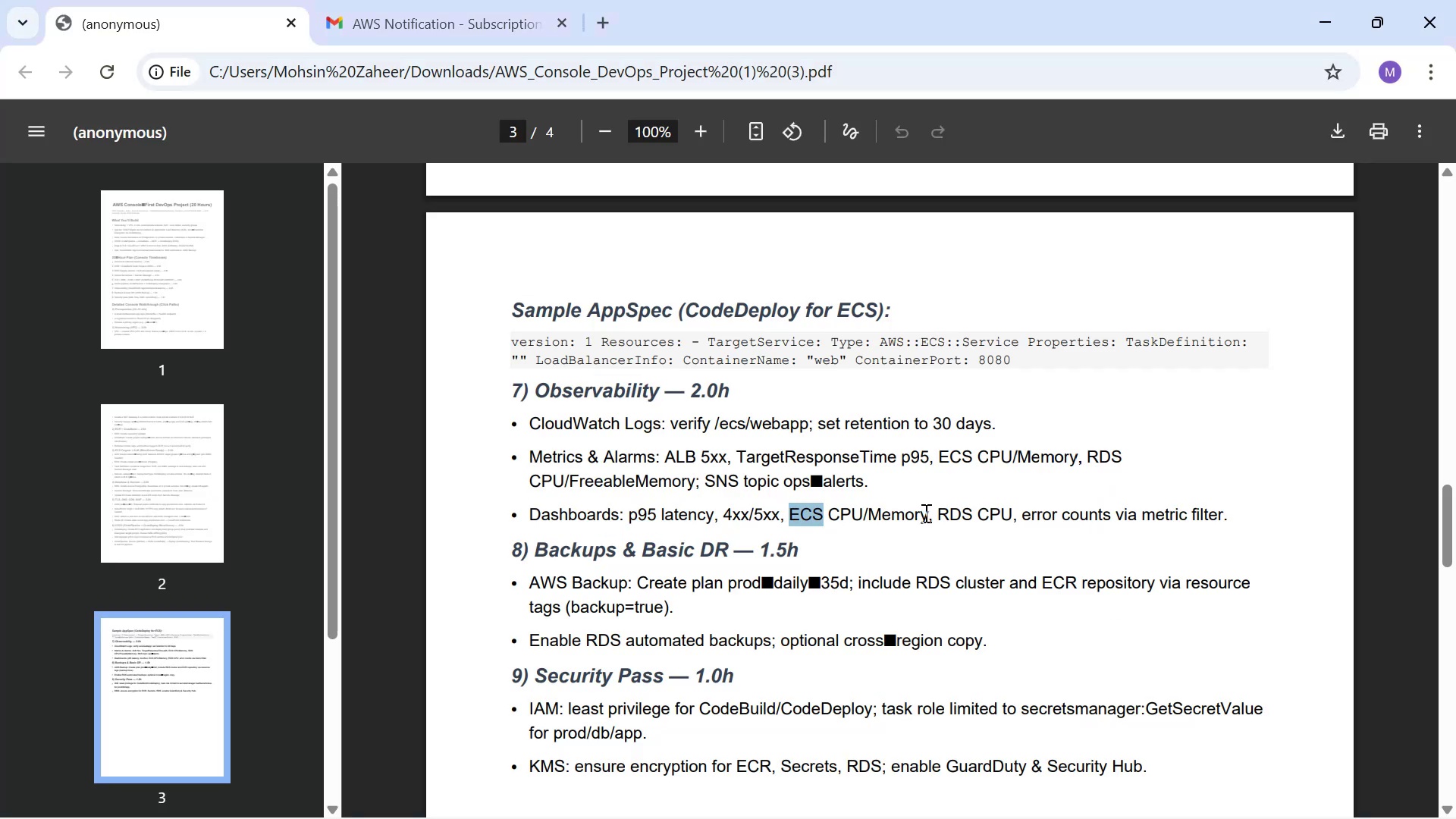 
left_click_drag(start_coordinate=[925, 512], to_coordinate=[789, 513])
 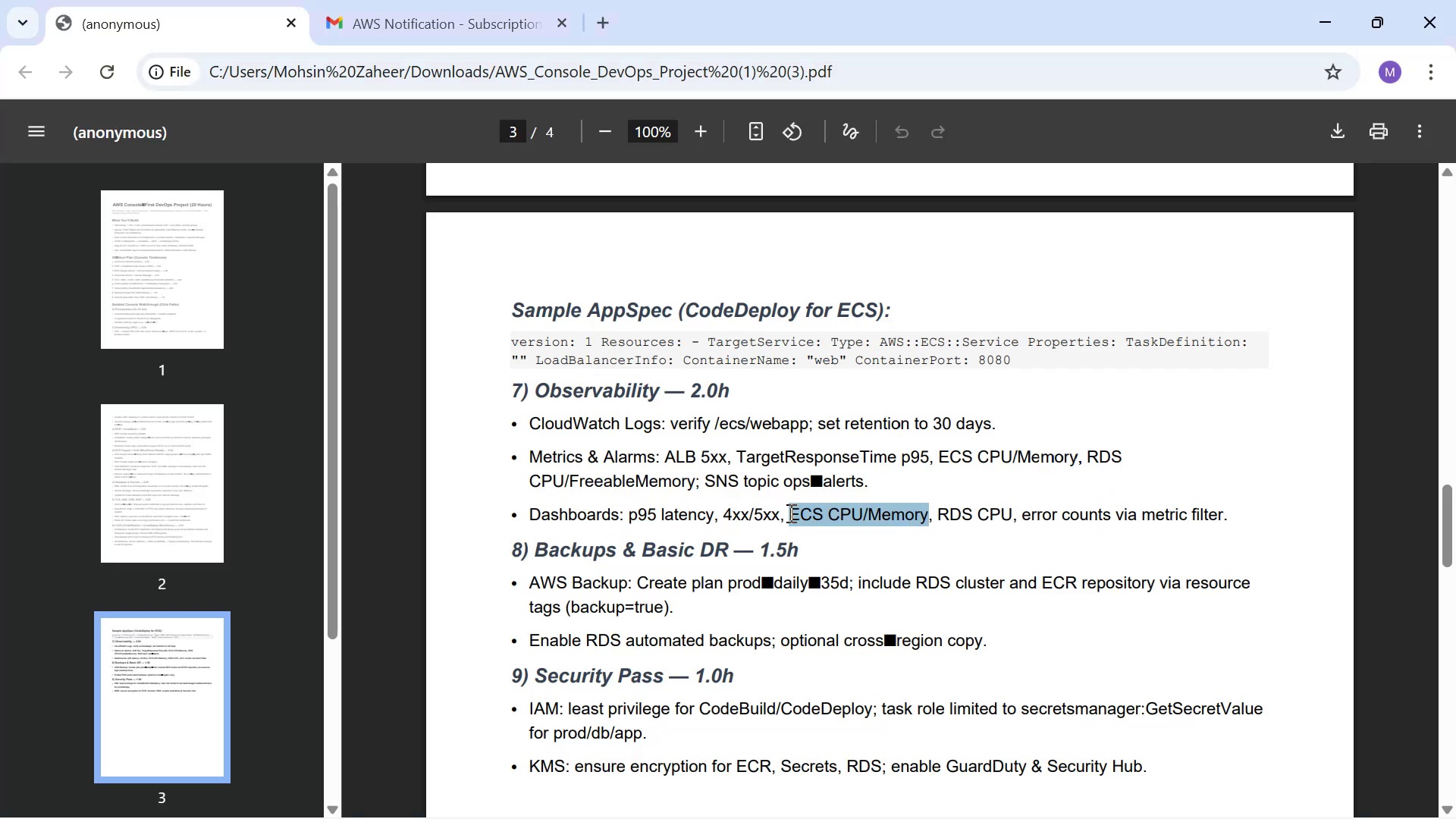 
key(Control+C)
 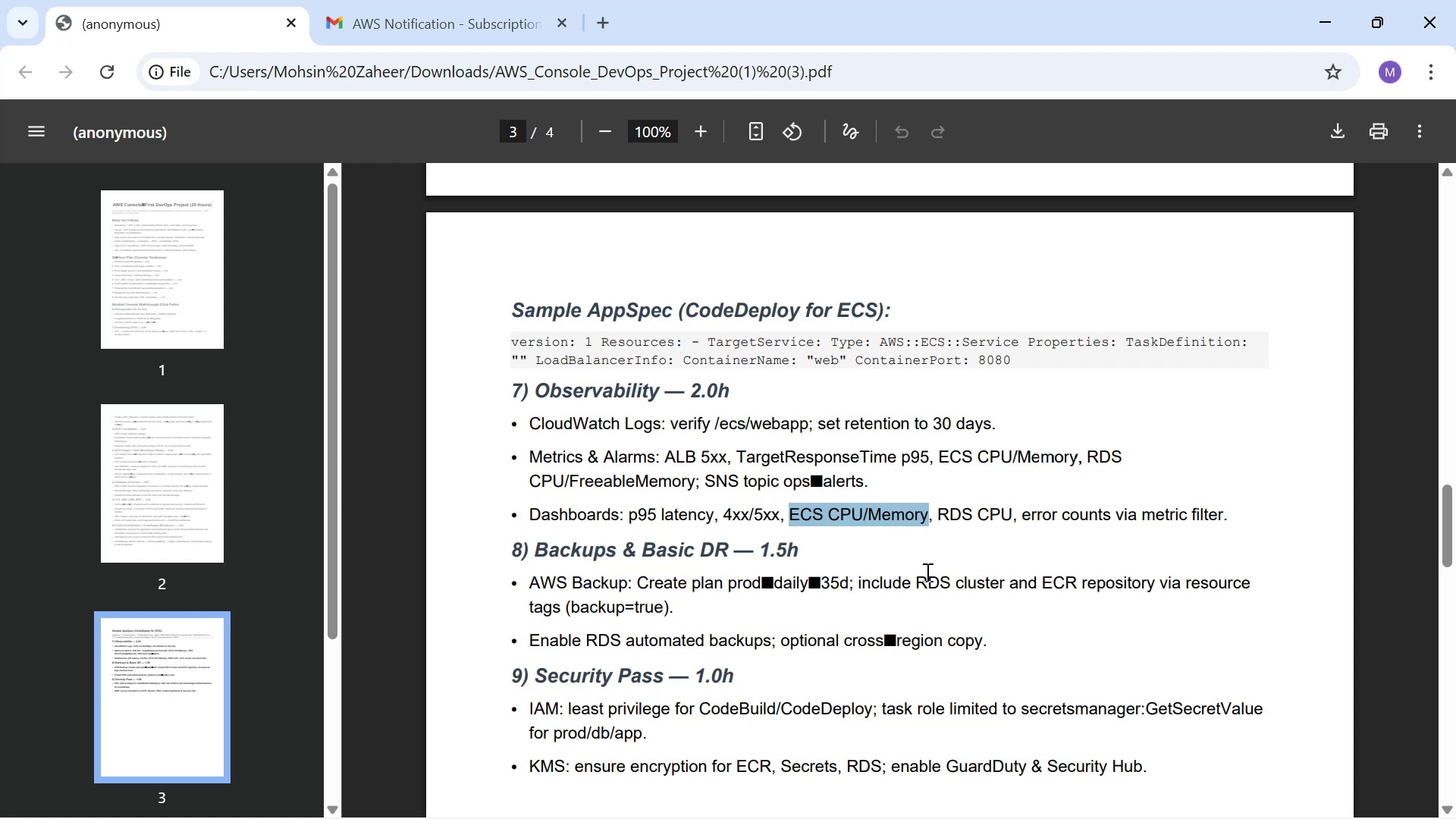 
key(Alt+AltLeft)
 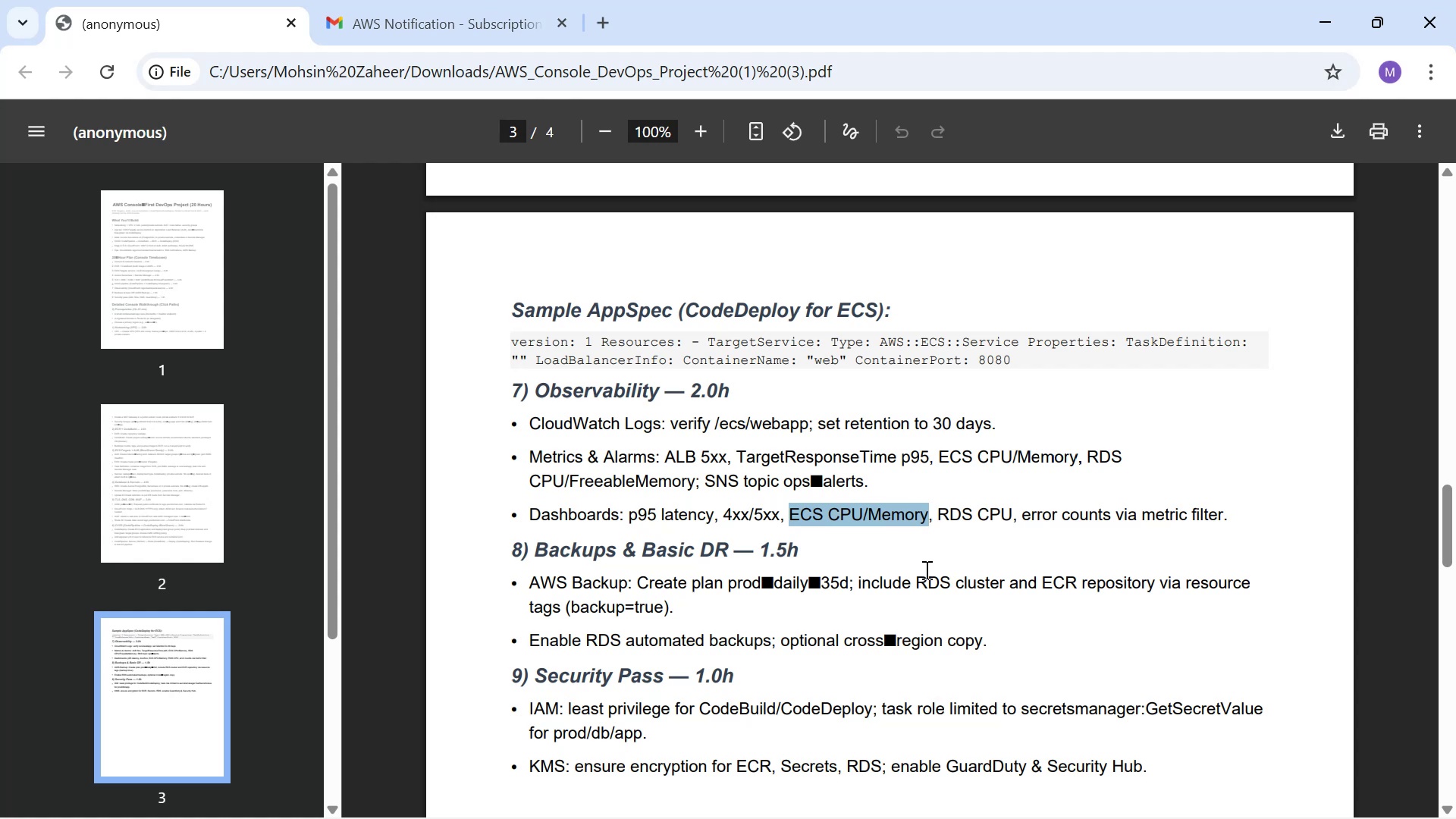 
key(Alt+Tab)
 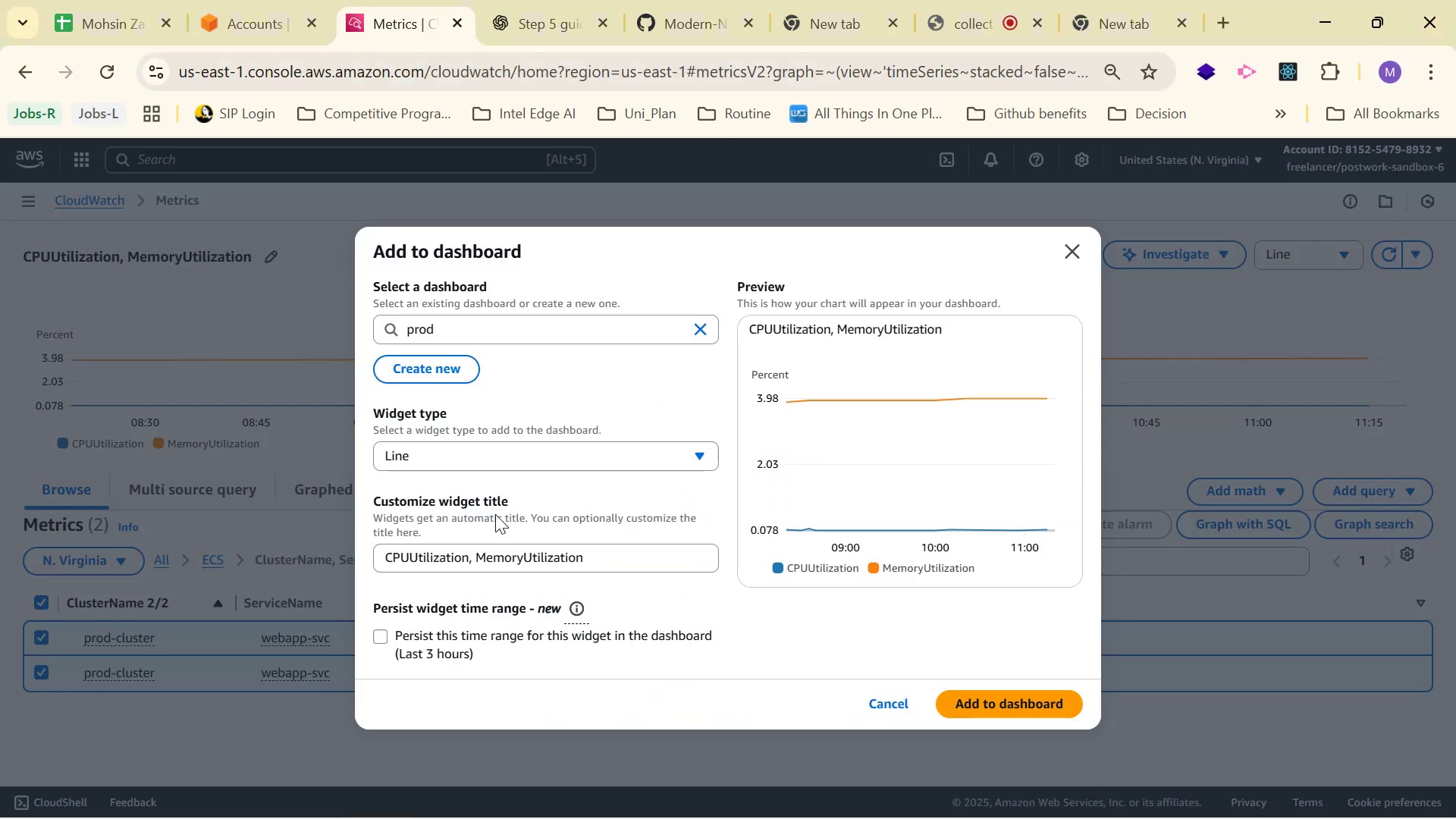 
left_click([582, 561])
 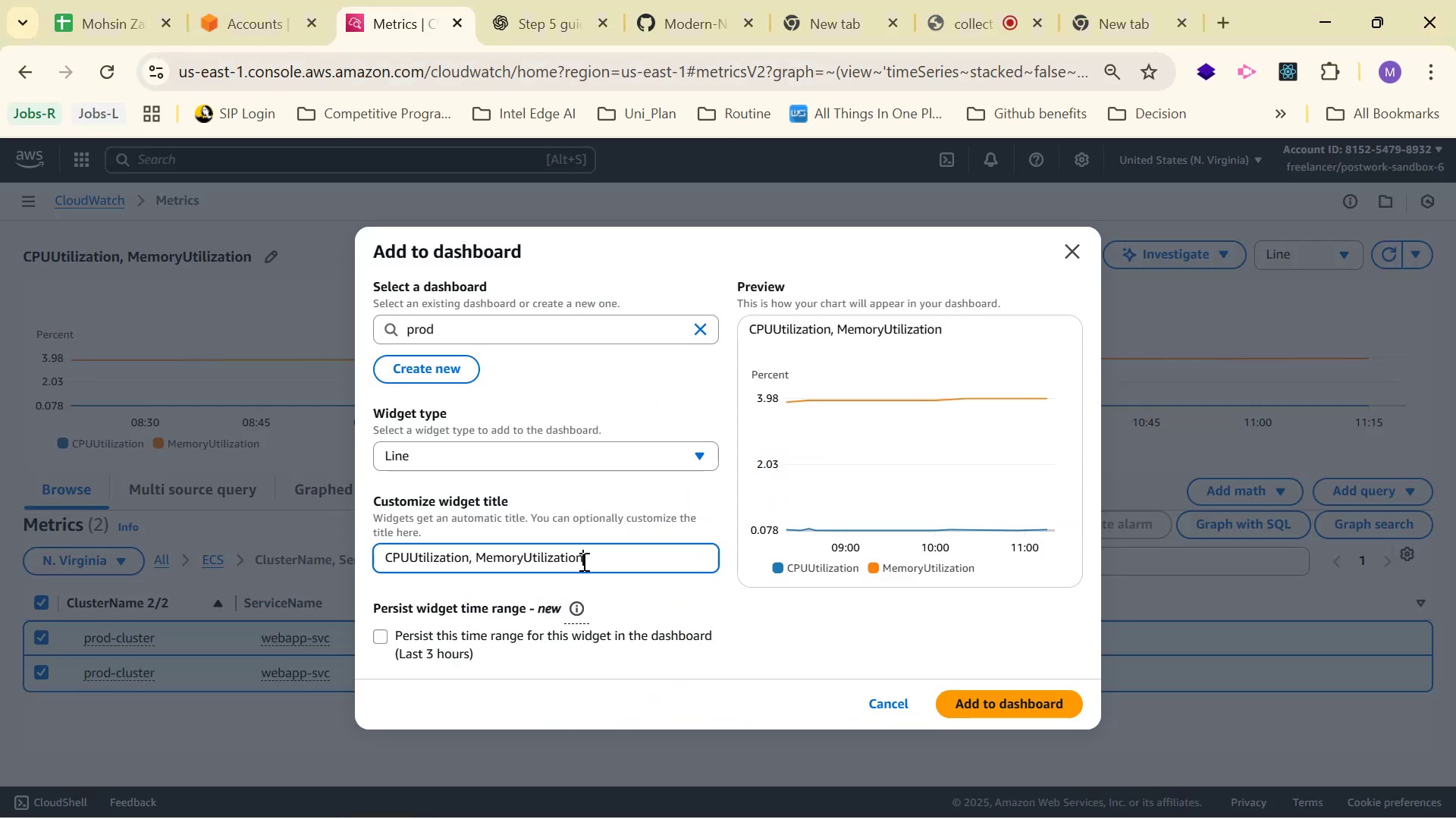 
key(Control+A)
 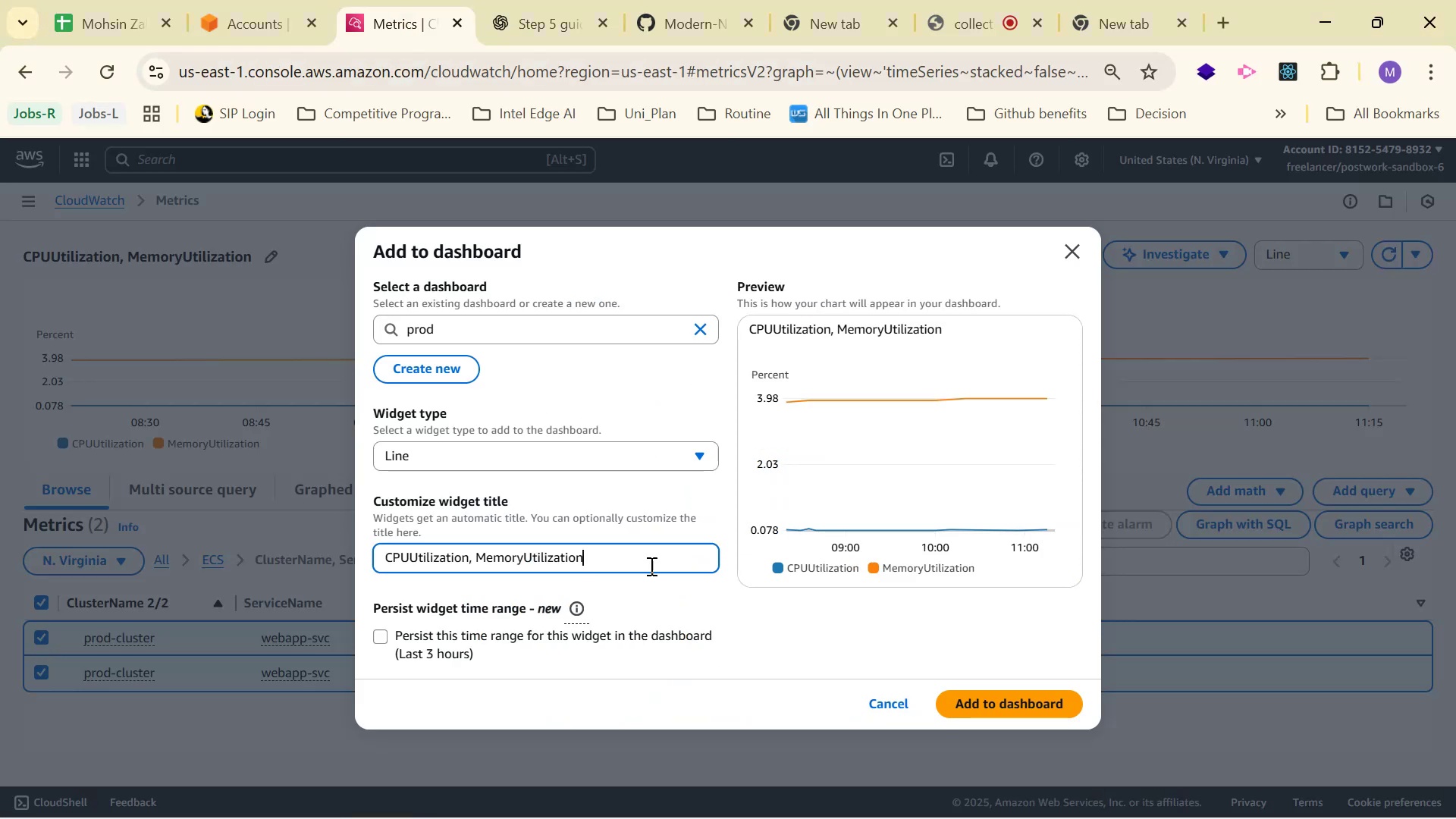 
key(Control+V)
 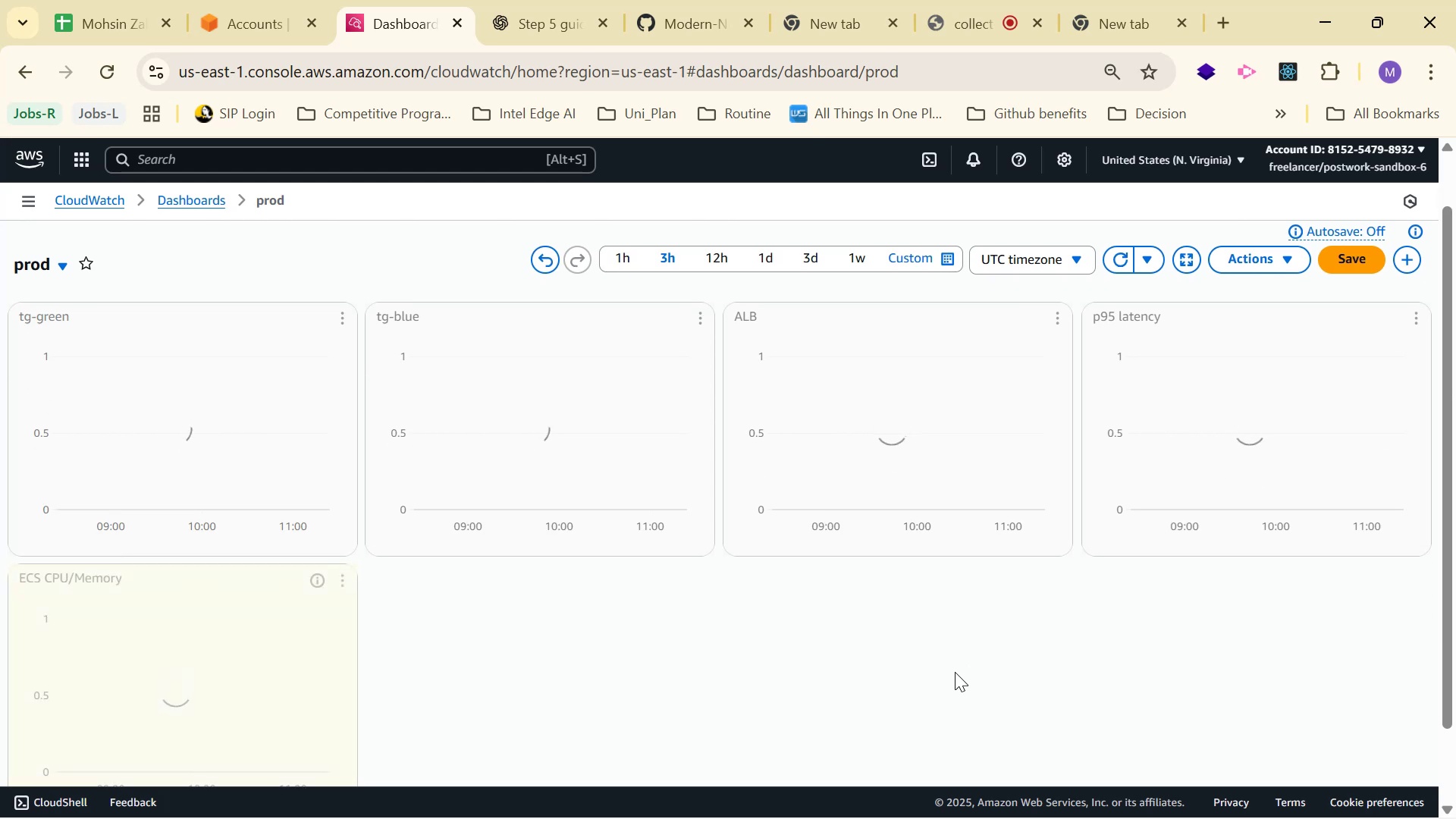 
wait(11.93)
 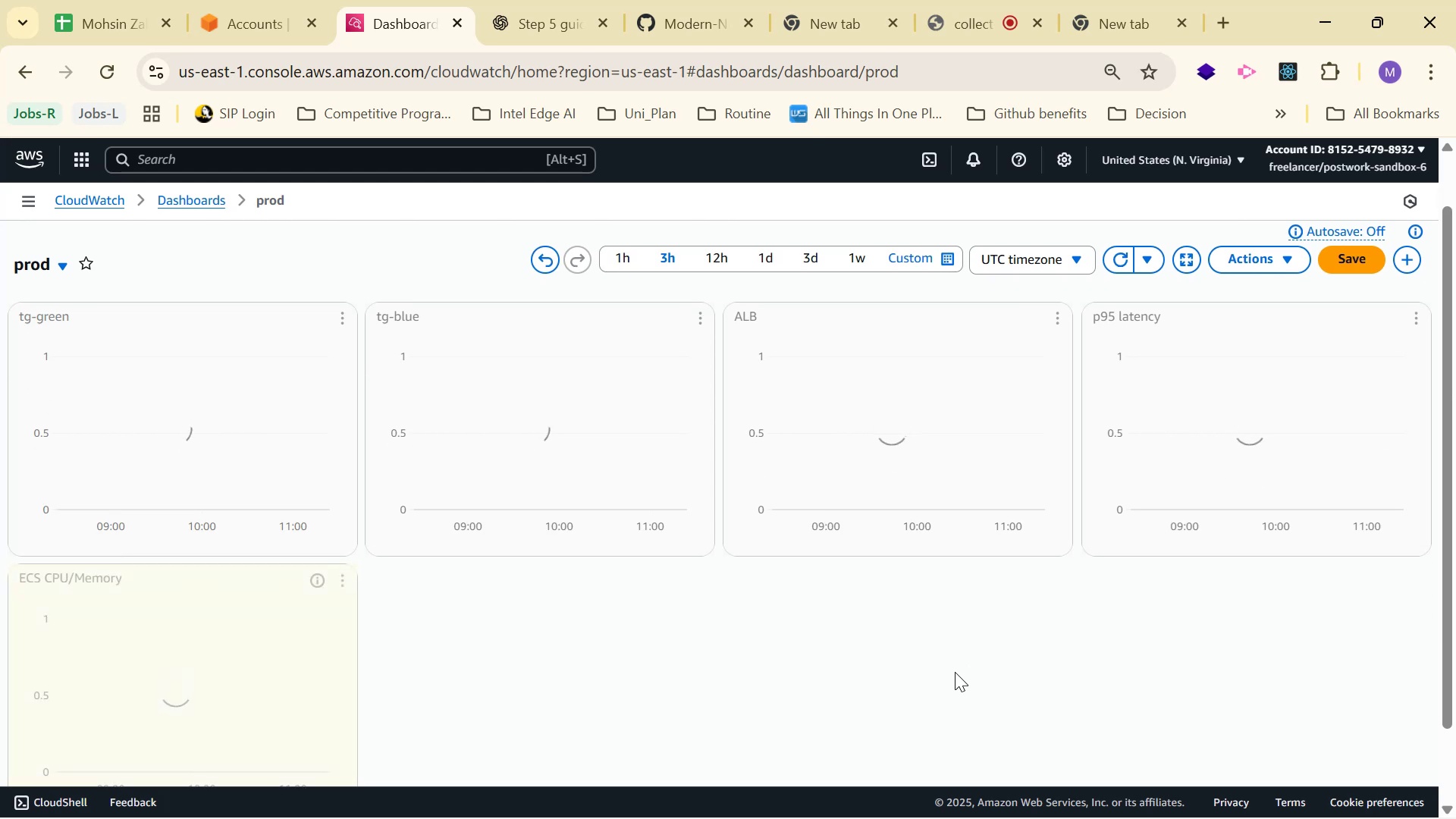 
left_click([26, 200])
 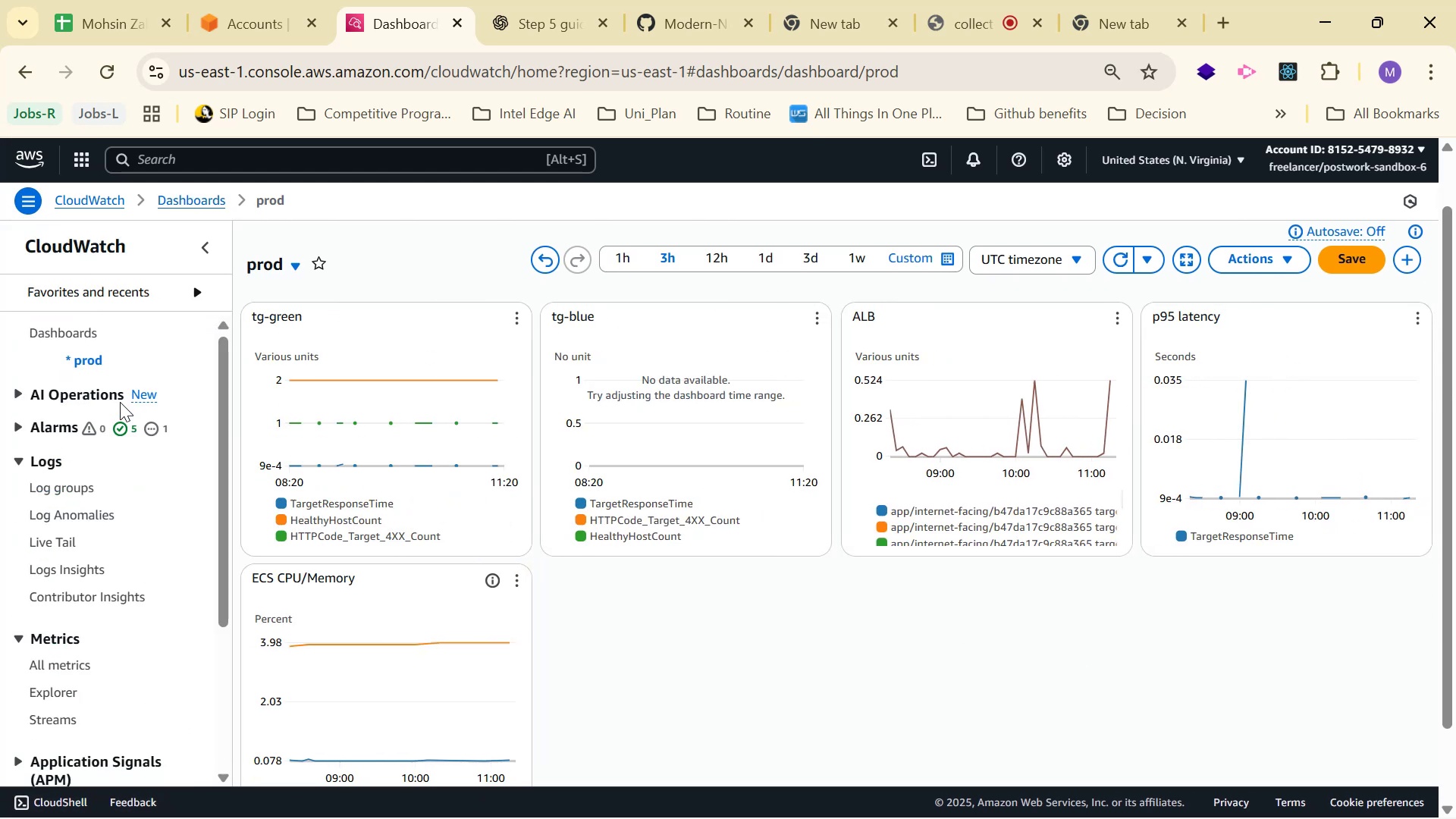 
scroll: coordinate [122, 585], scroll_direction: down, amount: 2.0
 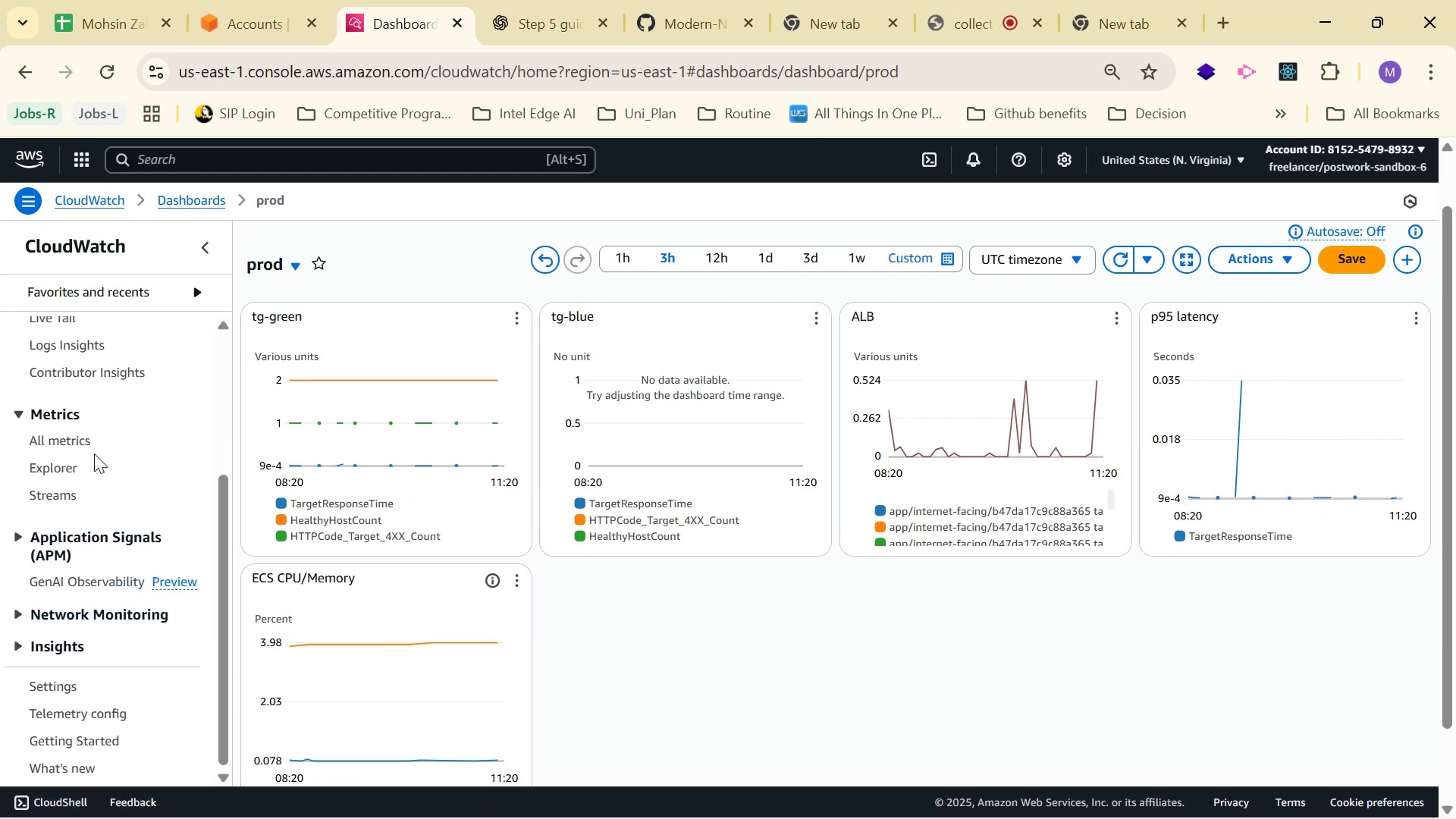 
left_click([86, 443])
 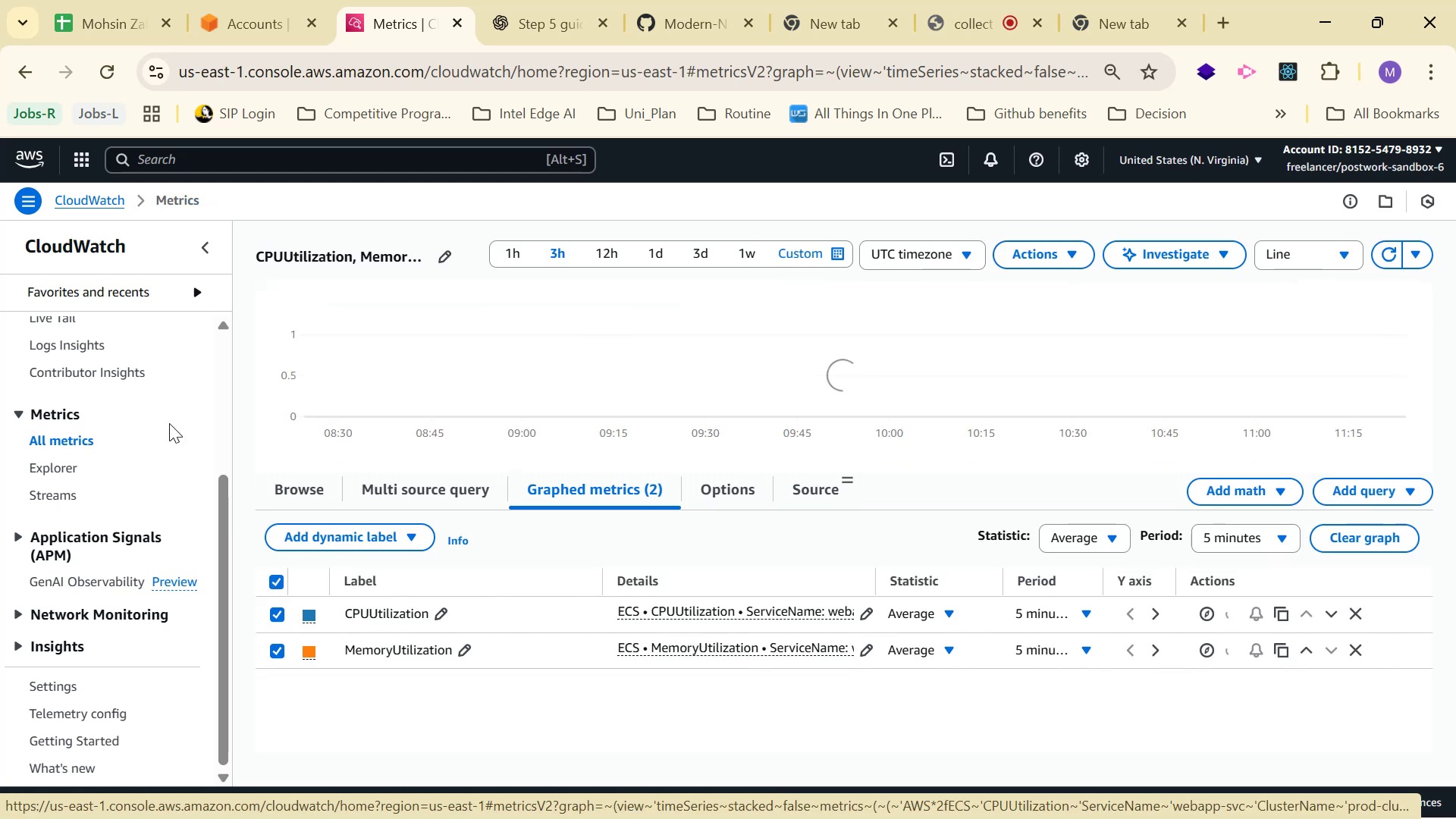 
left_click([539, 0])
 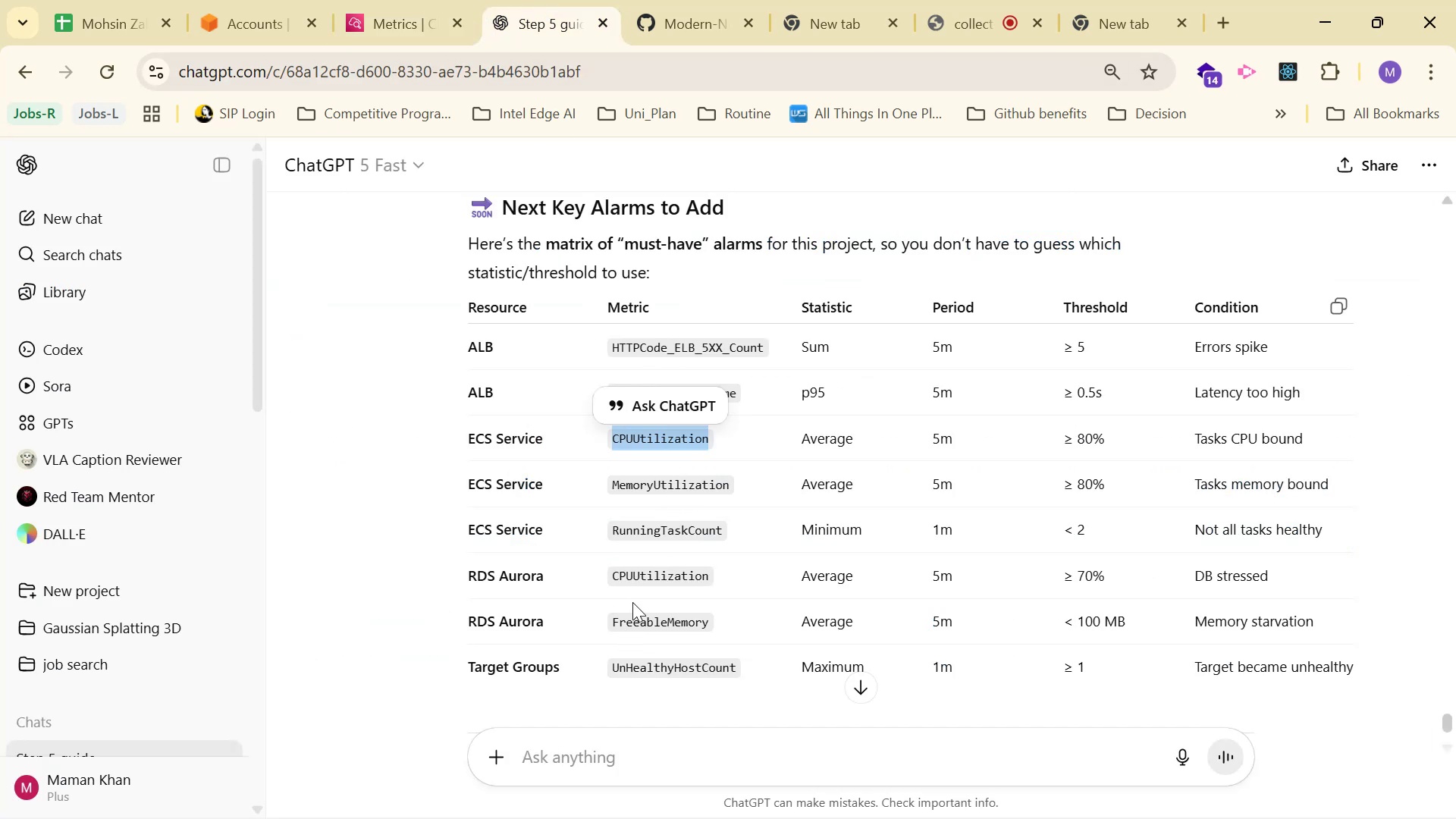 
wait(6.83)
 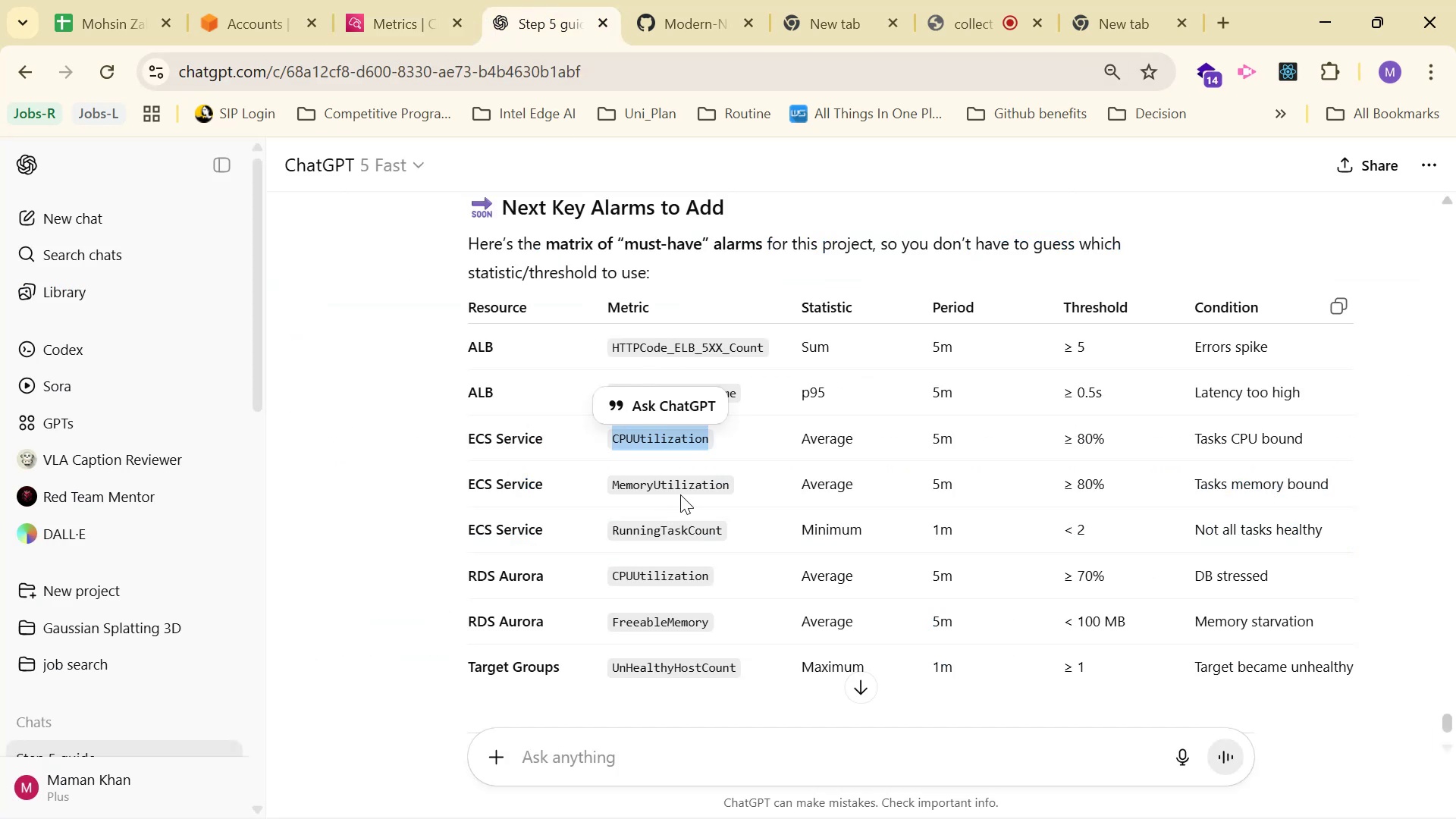 
left_click_drag(start_coordinate=[613, 530], to_coordinate=[718, 525])
 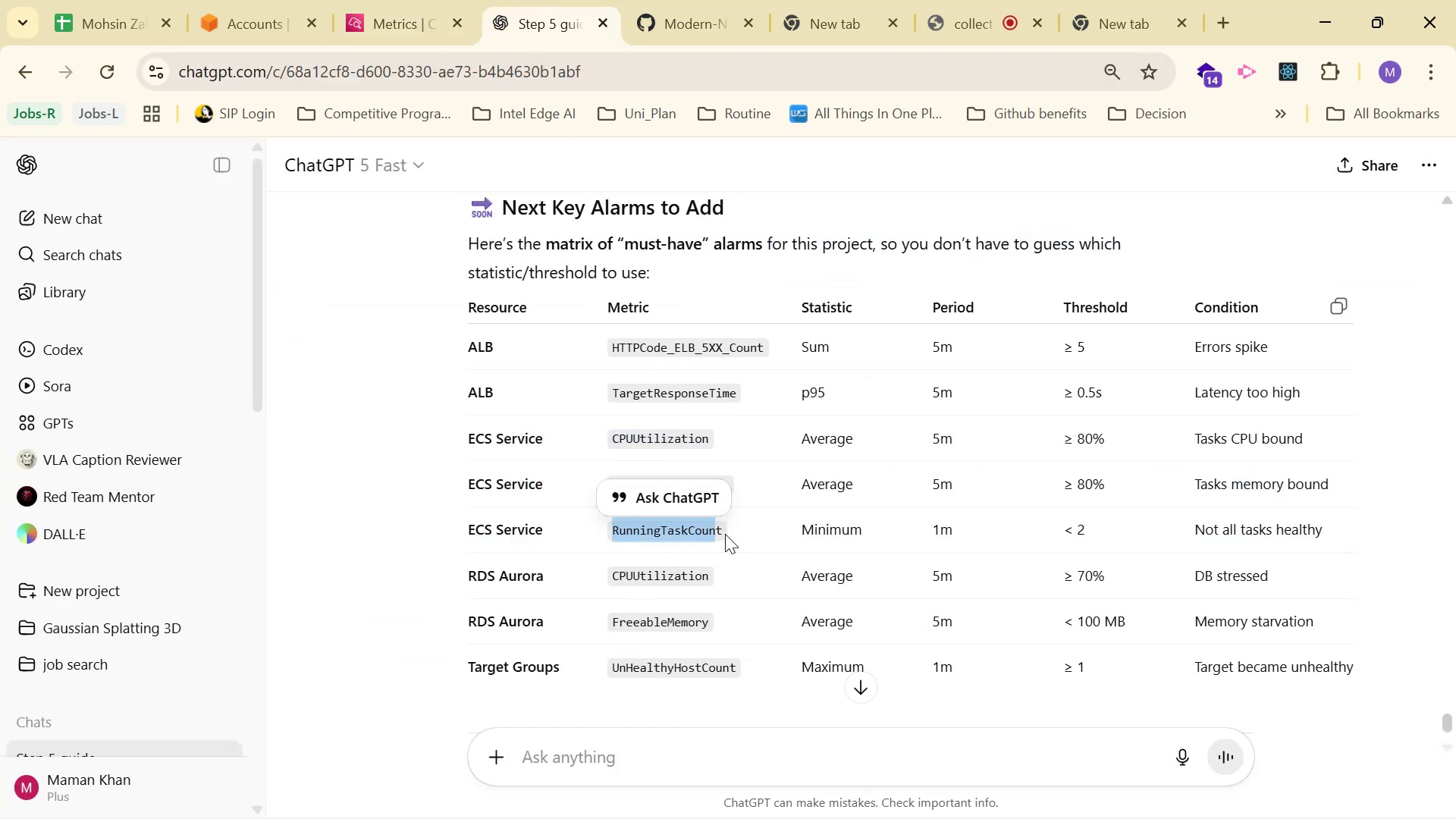 
left_click_drag(start_coordinate=[726, 531], to_coordinate=[588, 531])
 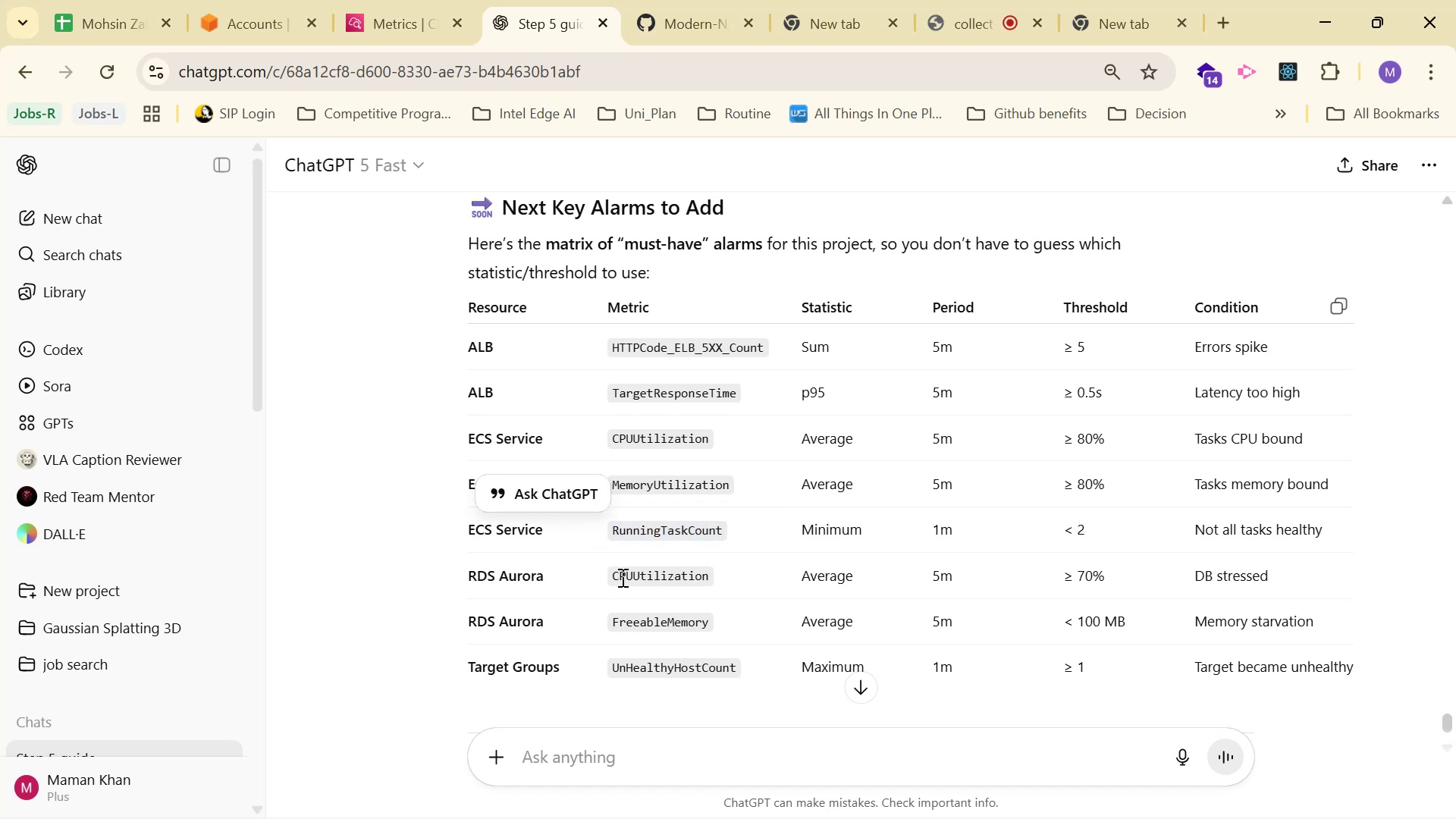 
left_click_drag(start_coordinate=[613, 571], to_coordinate=[709, 571])
 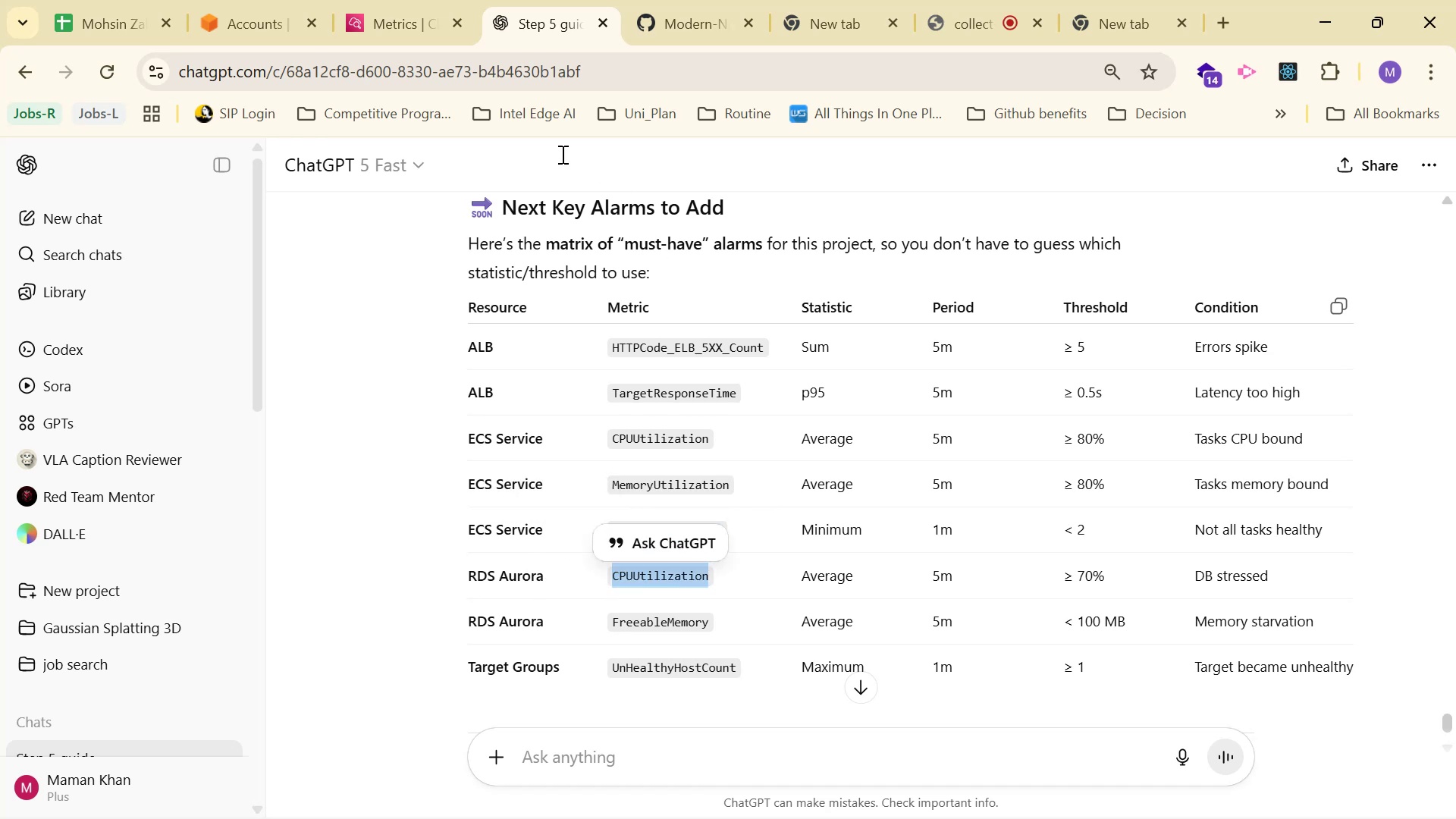 
key(Control+C)
 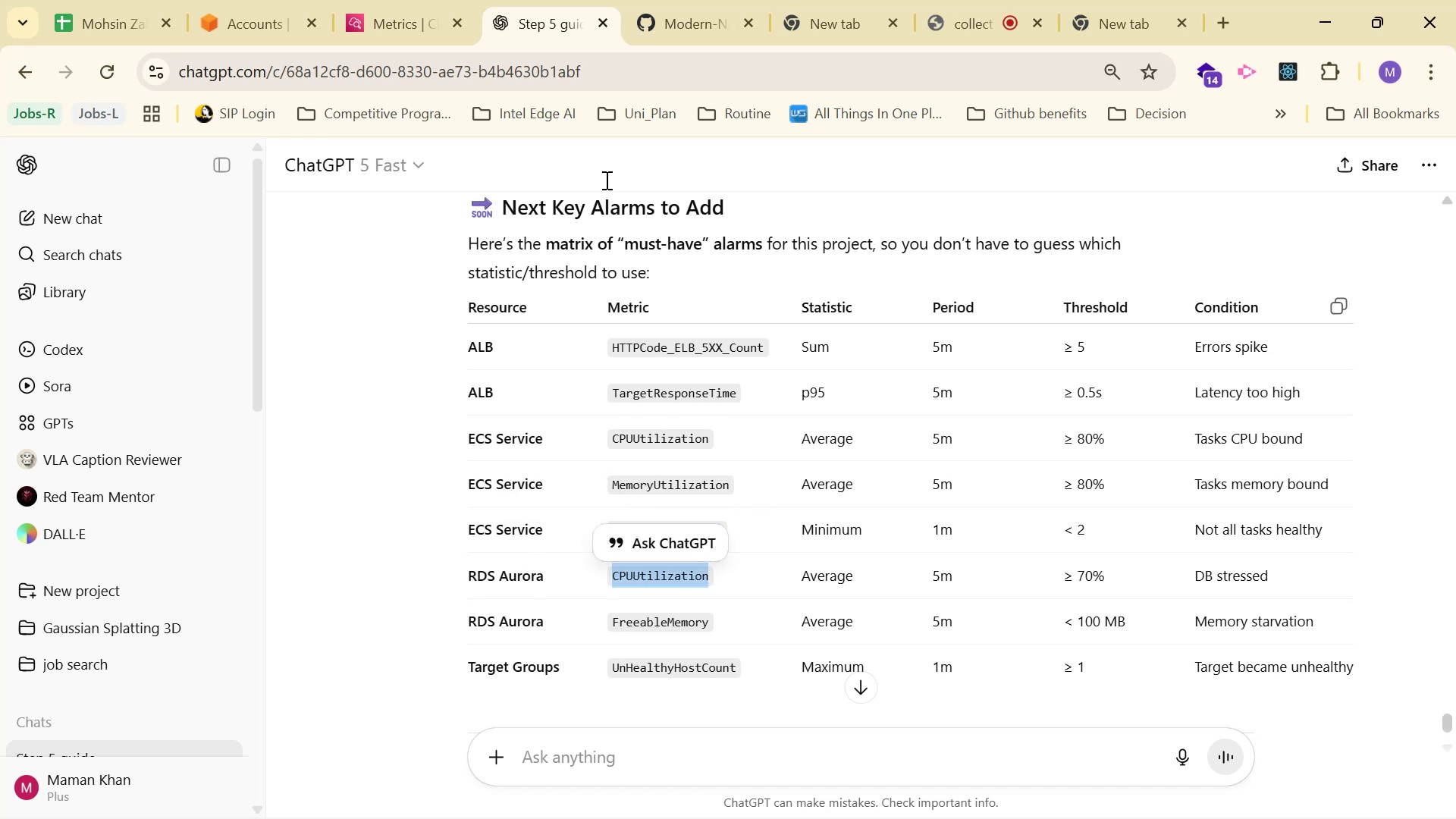 
key(Control+C)
 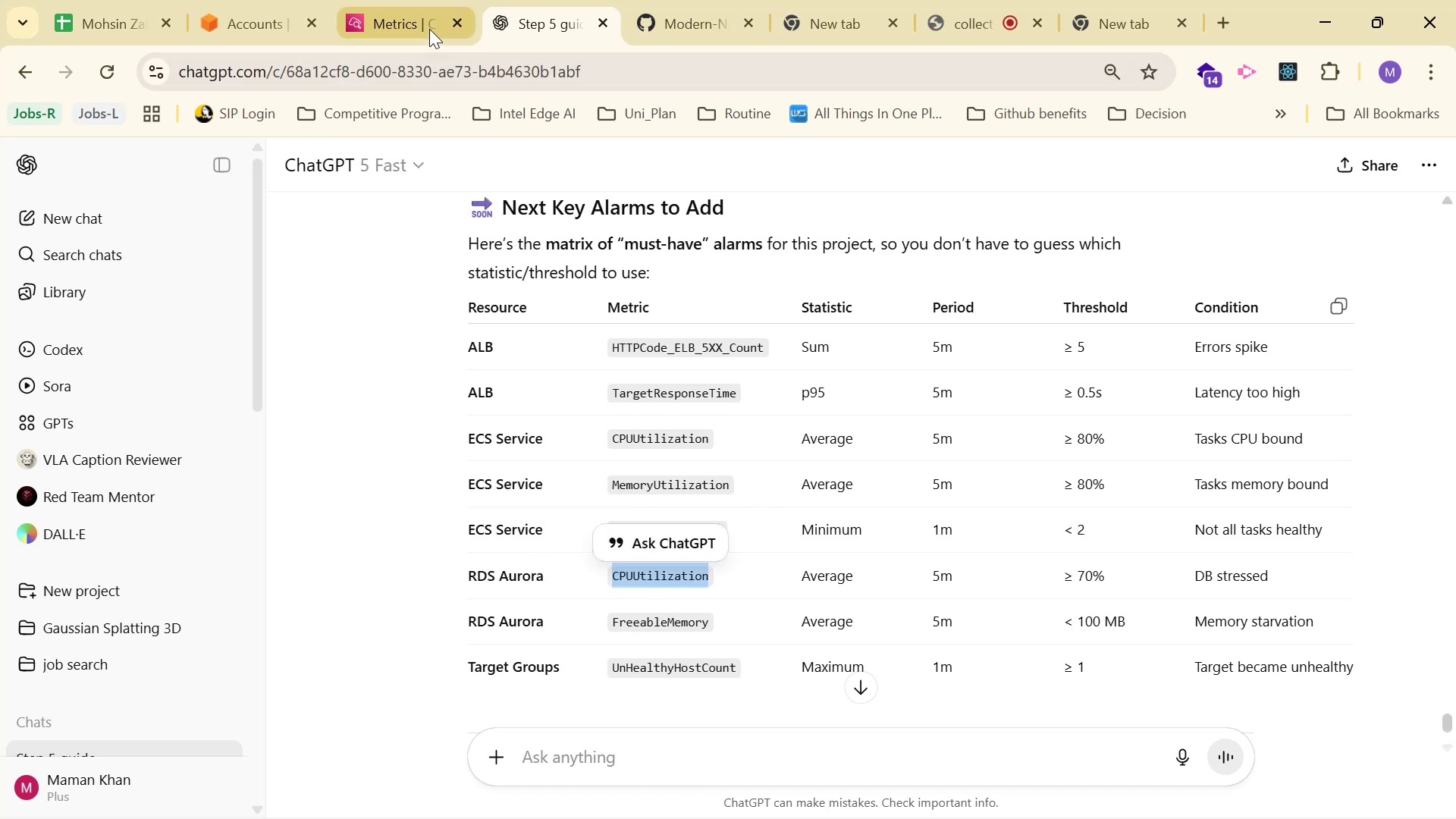 
left_click([424, 27])
 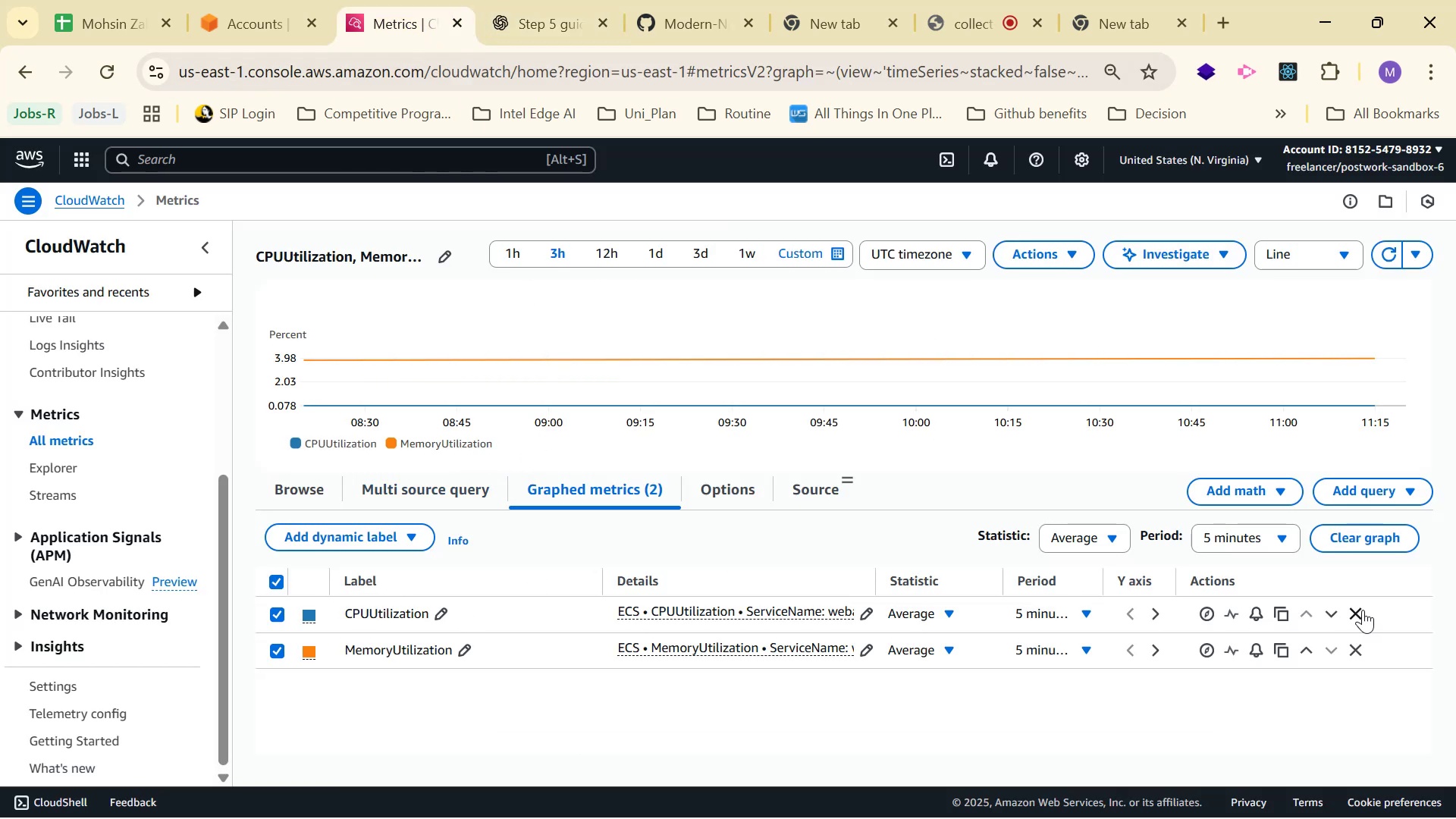 
left_click([1361, 609])
 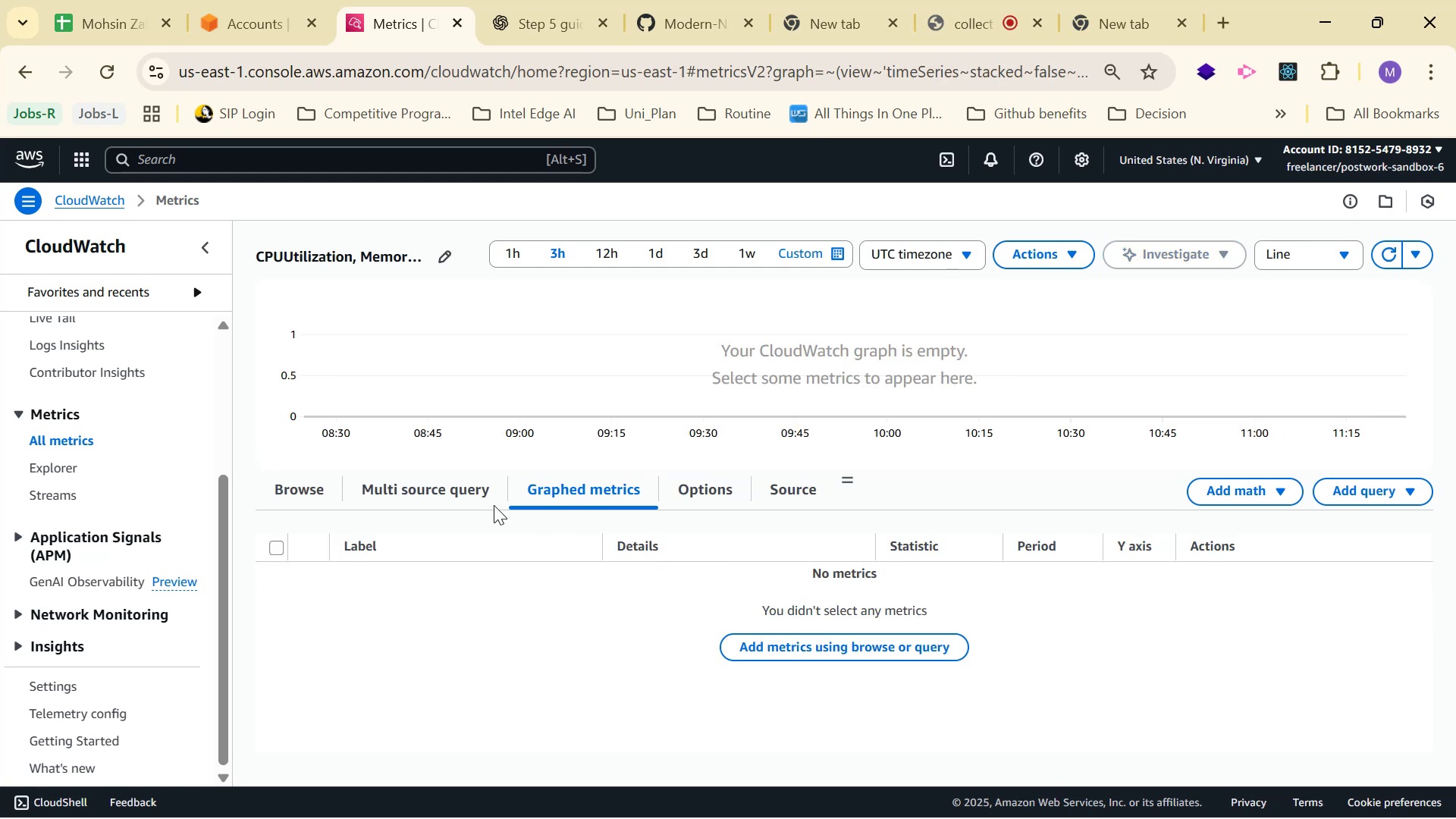 
left_click([323, 491])
 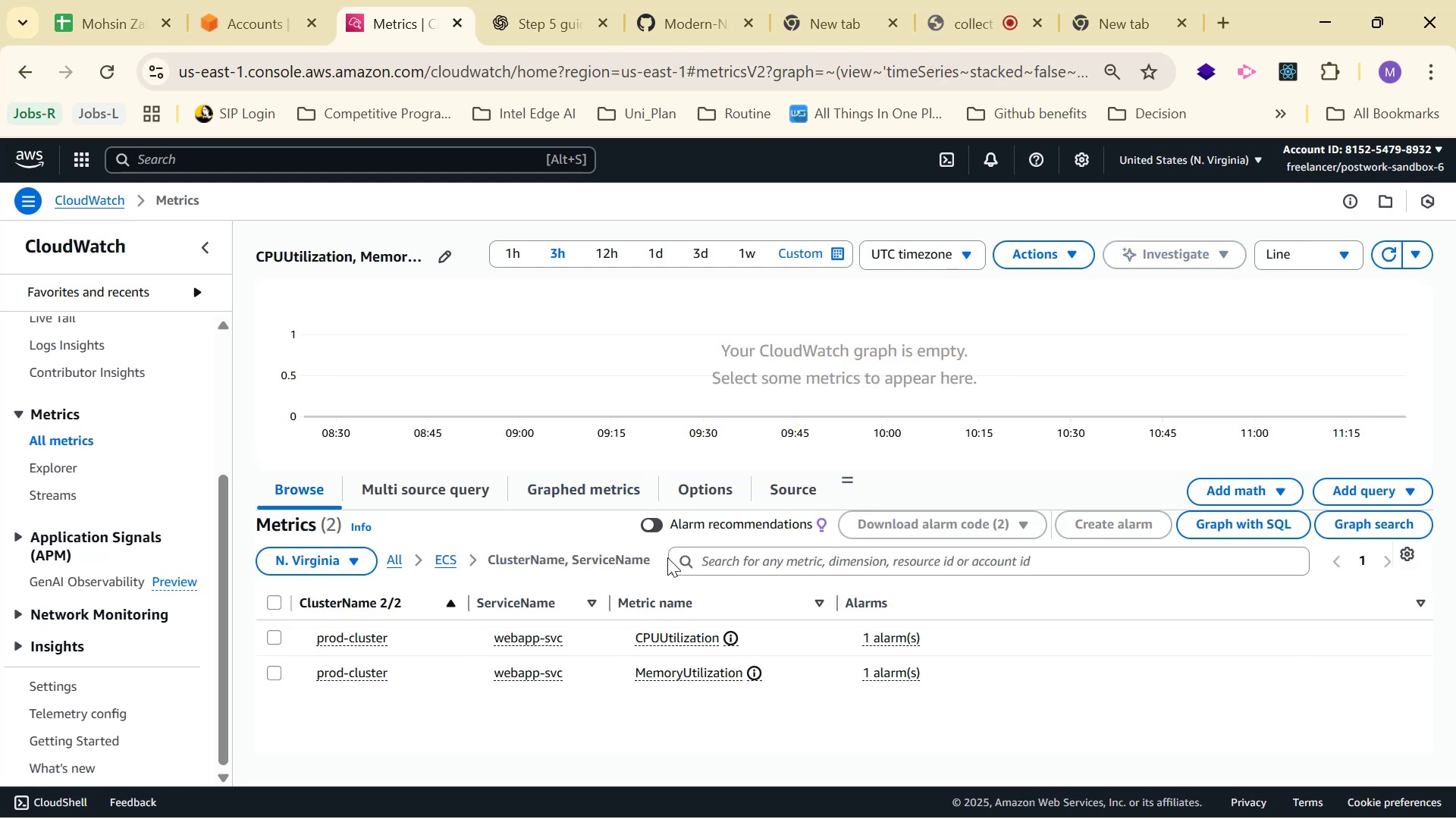 
key(Control+V)
 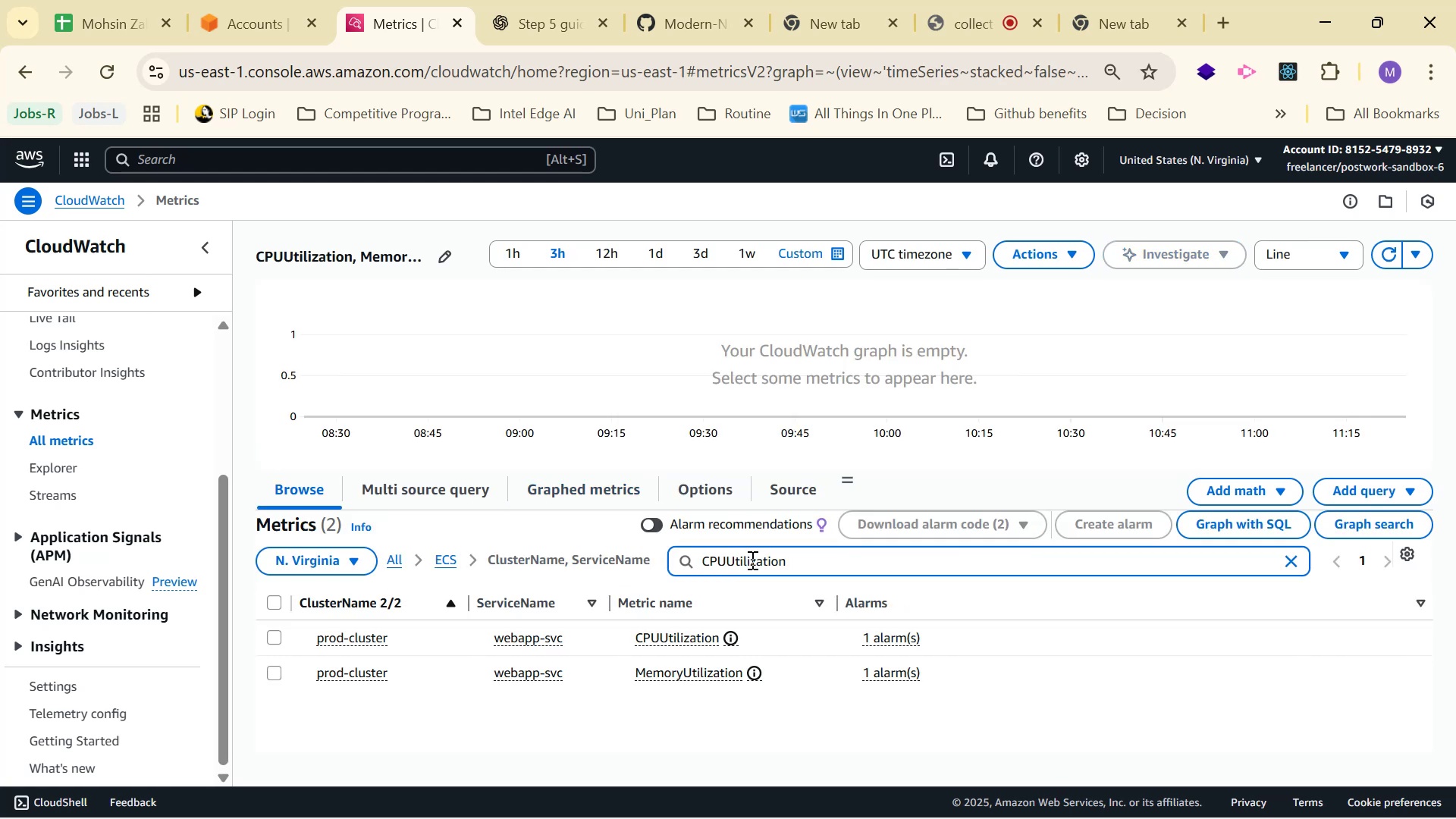 
key(Enter)
 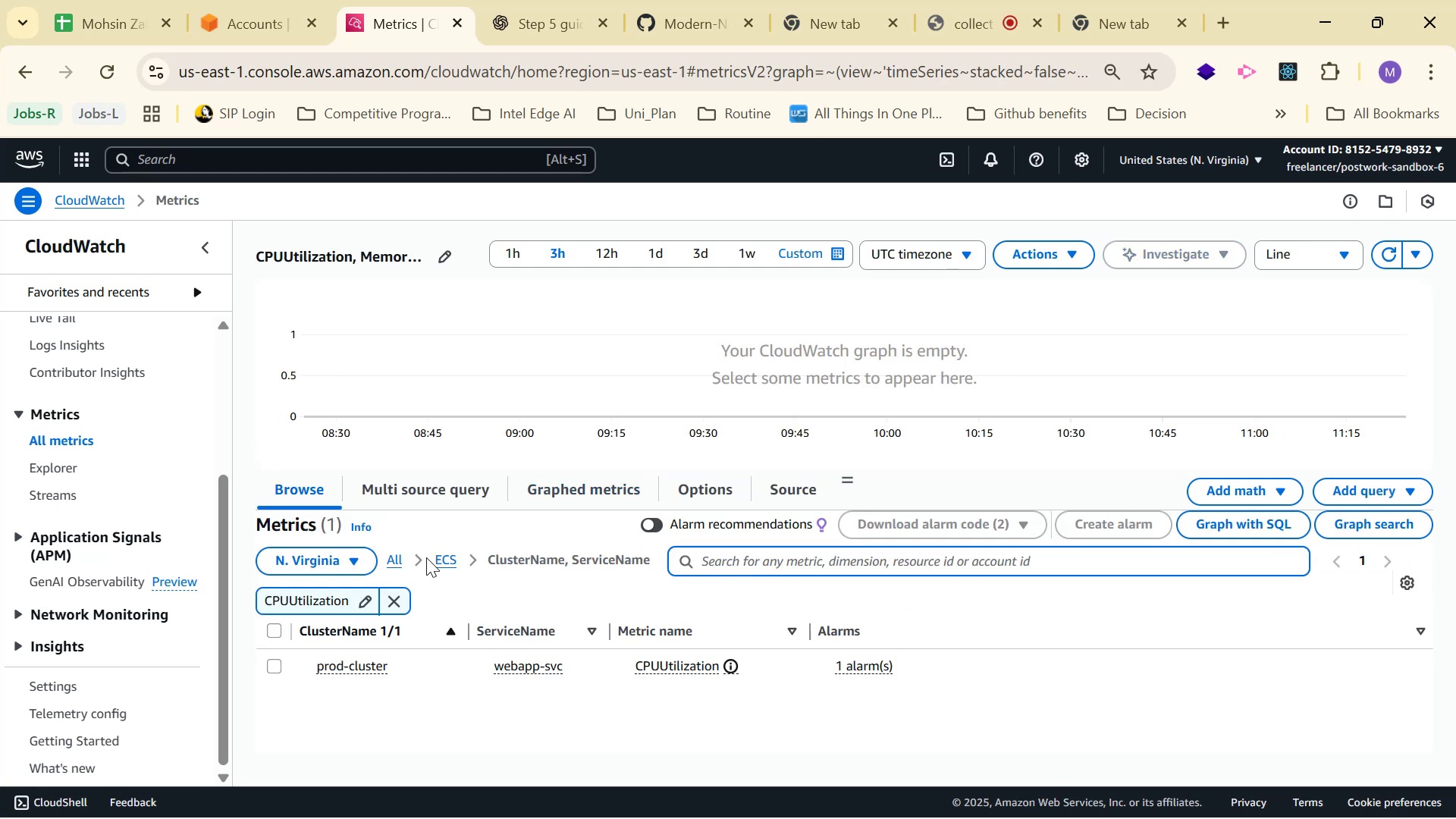 
left_click([388, 558])
 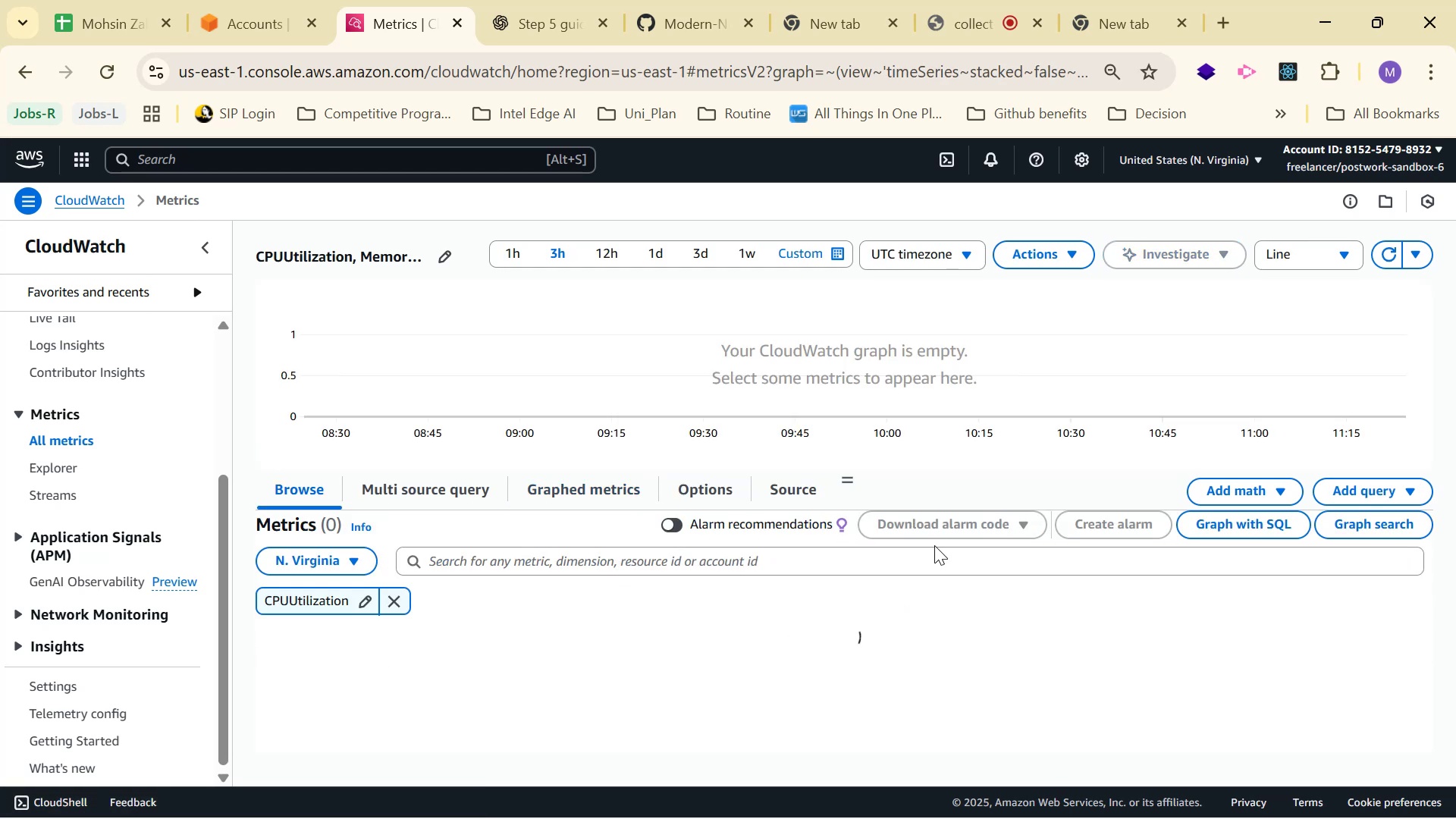 
scroll: coordinate [1079, 614], scroll_direction: down, amount: 1.0
 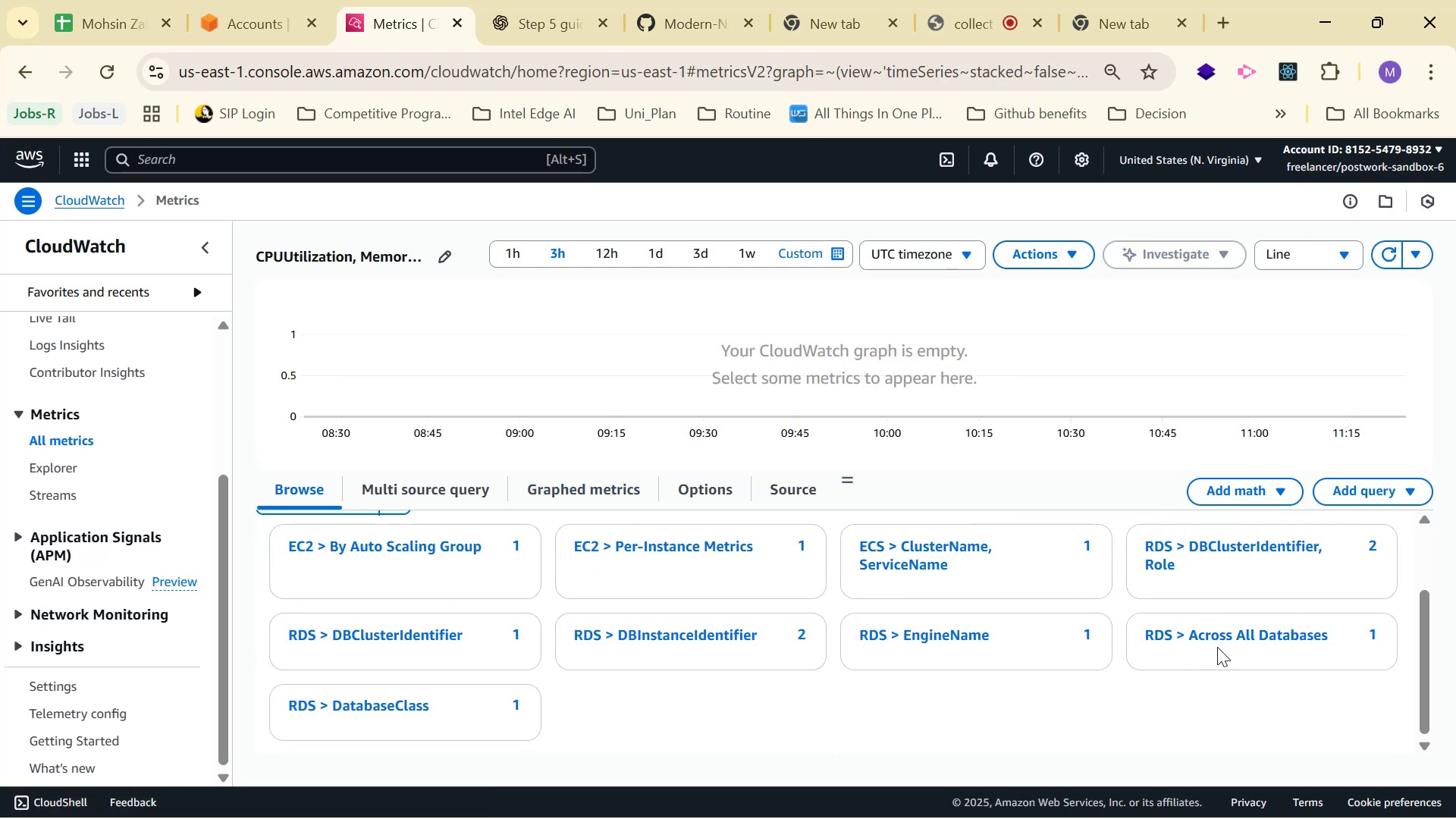 
left_click([1227, 626])
 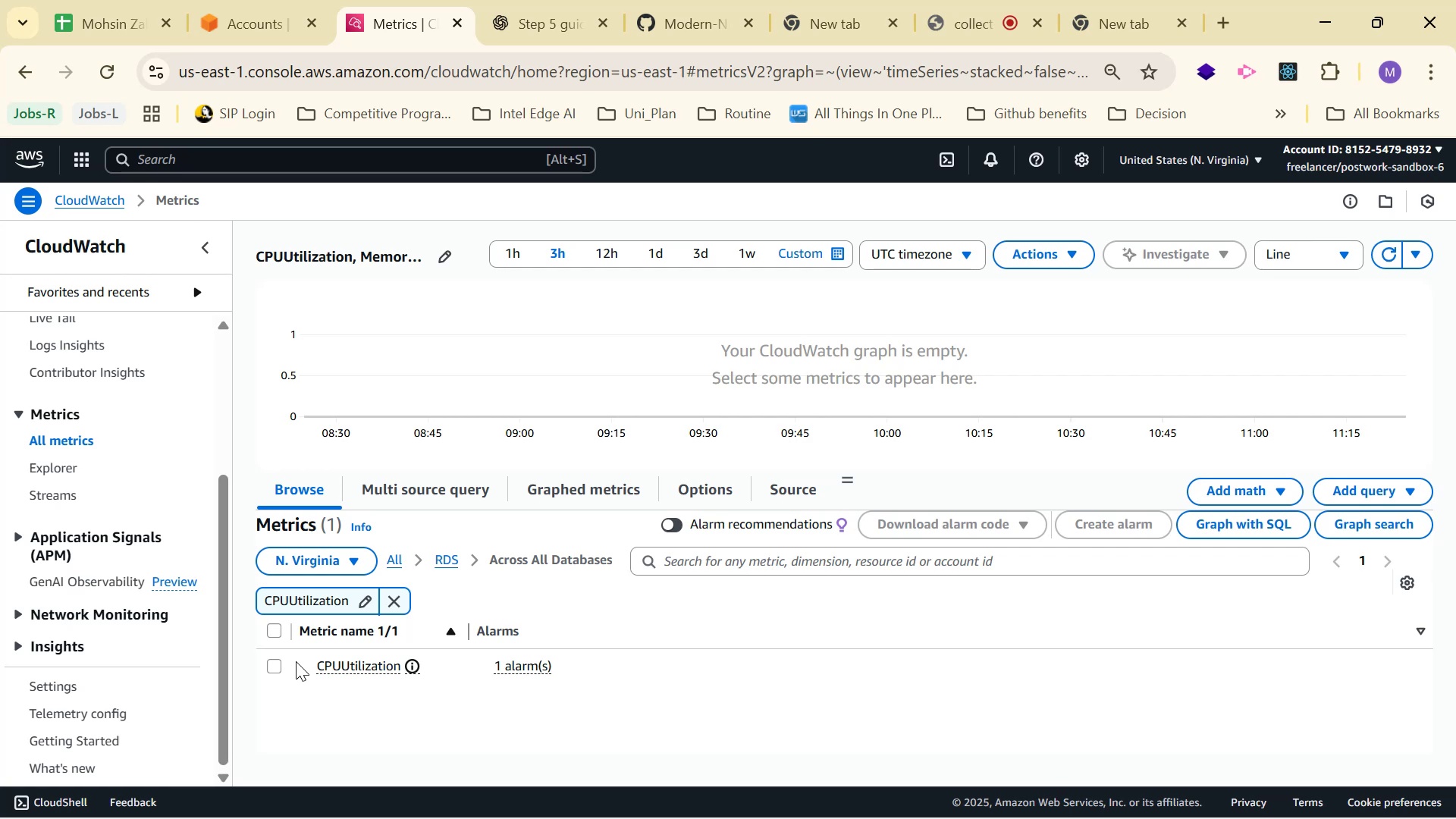 
left_click([284, 662])
 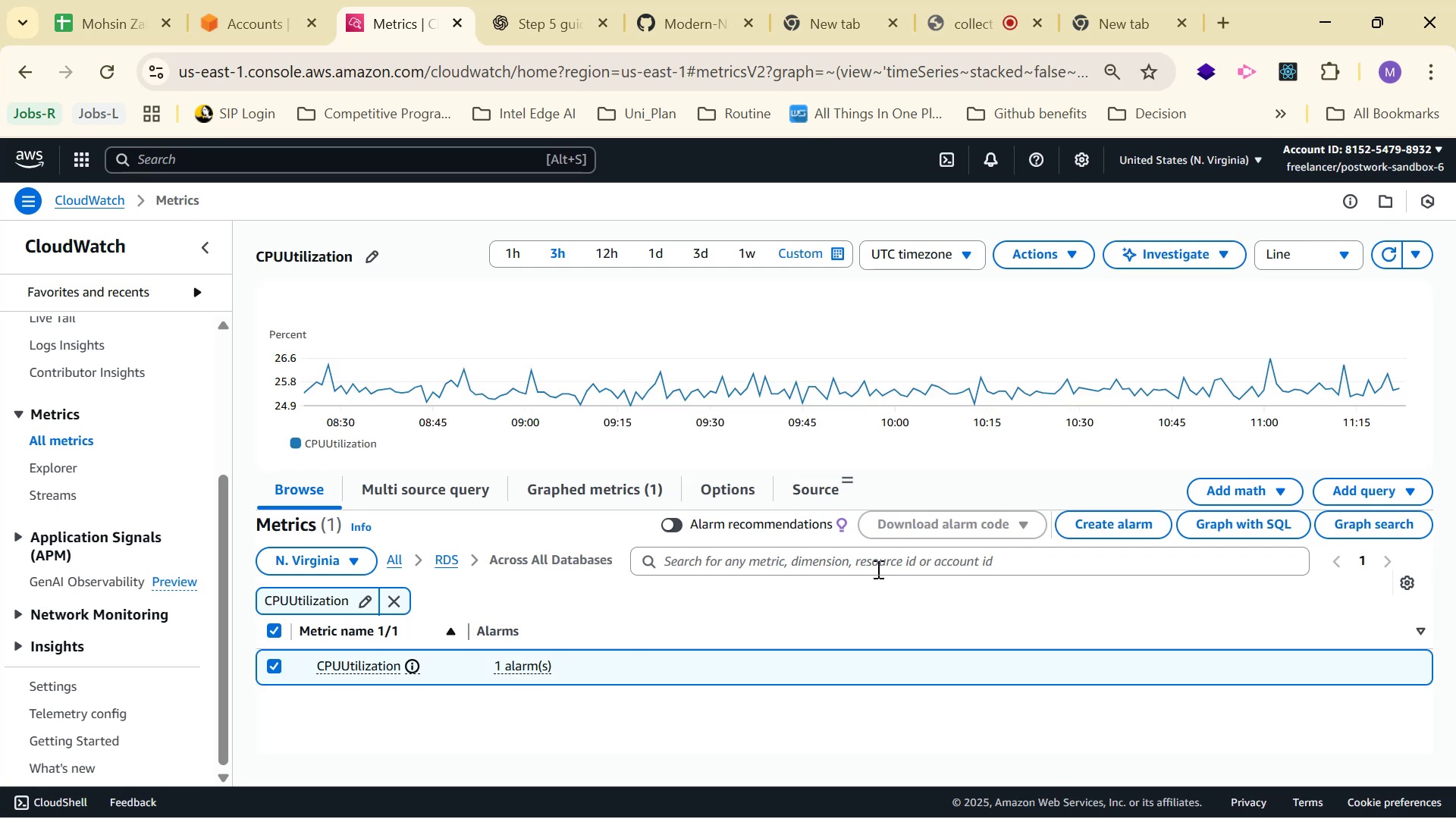 
left_click([1032, 265])
 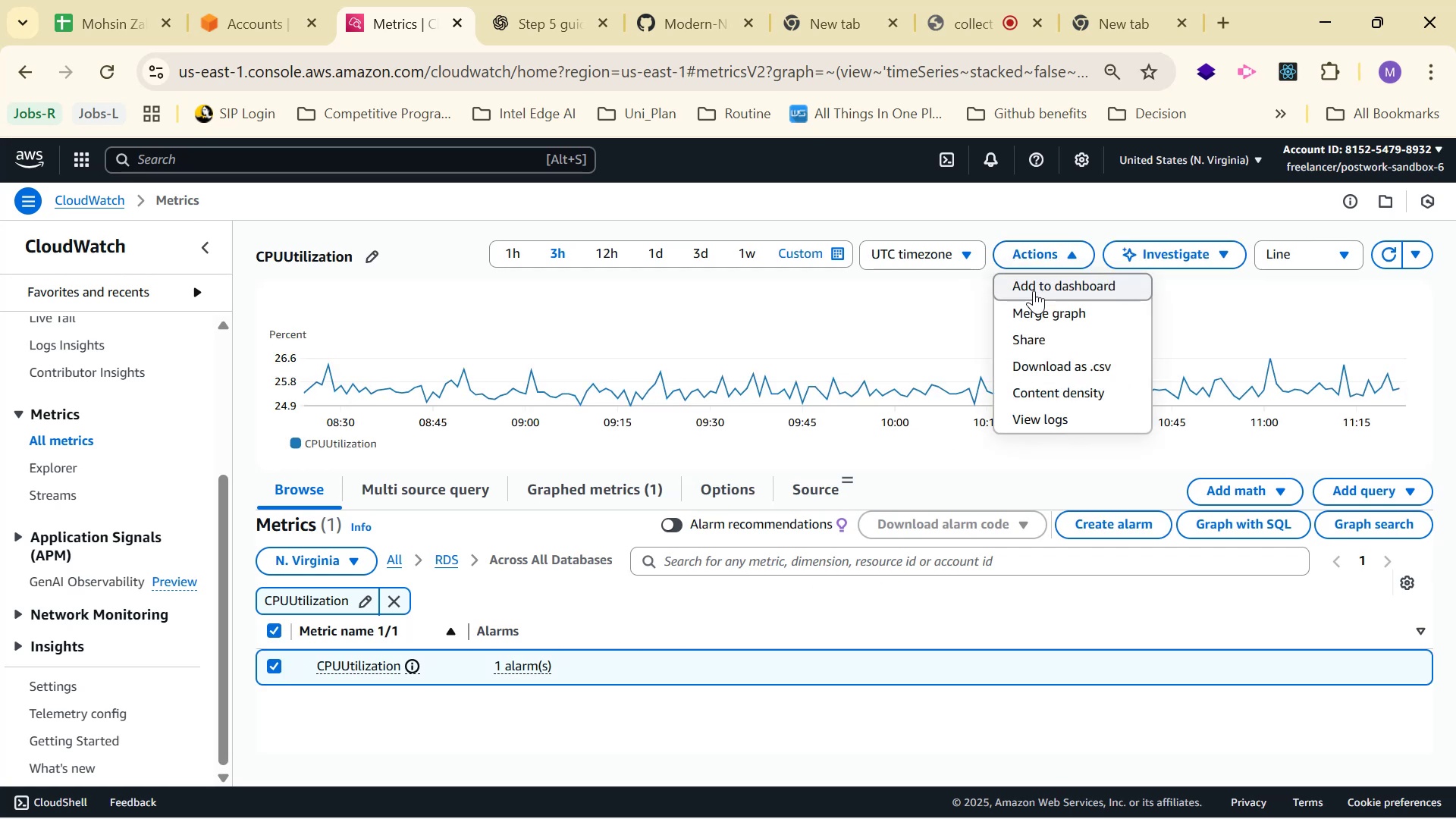 
left_click([1036, 293])
 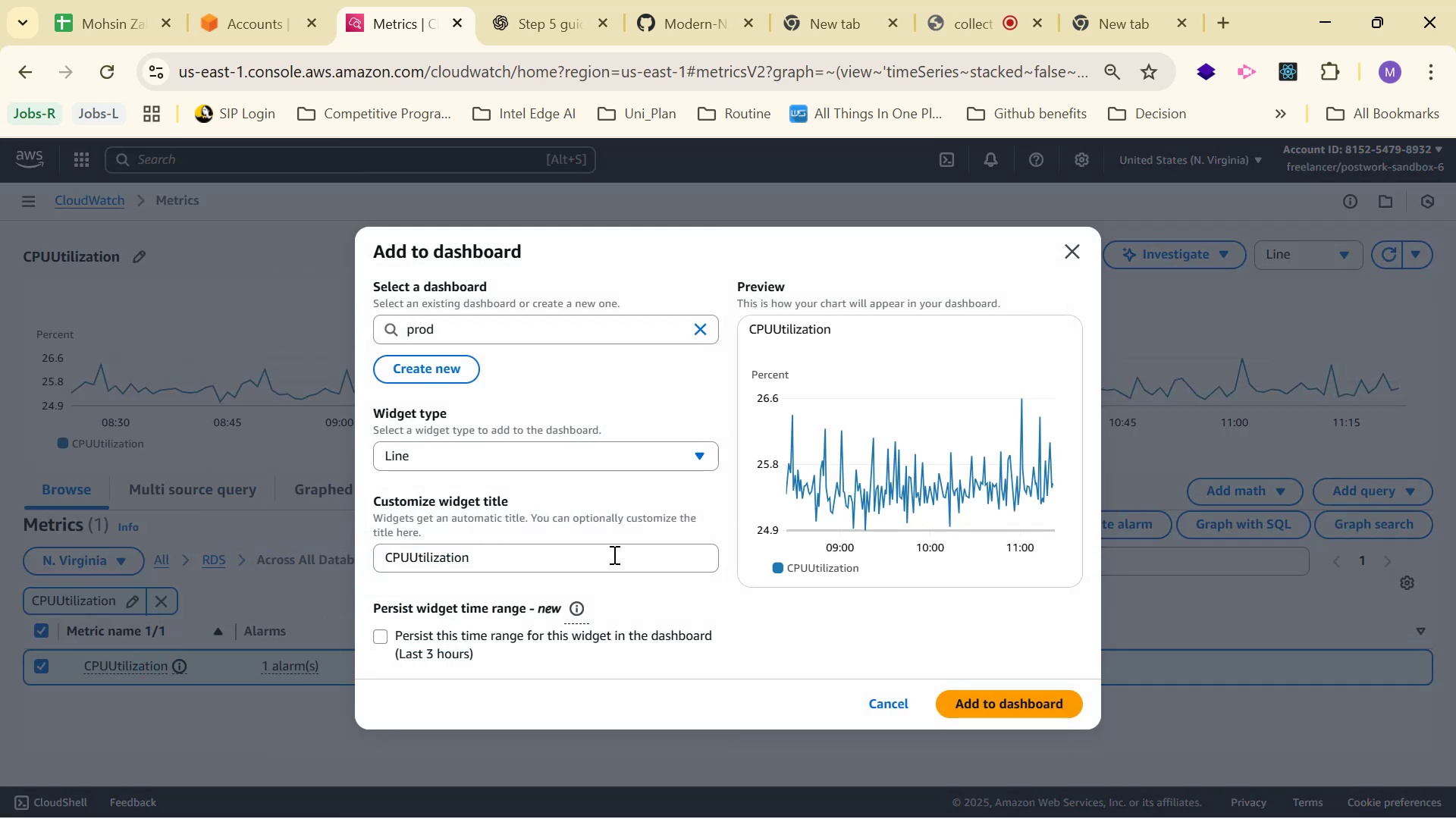 
key(Alt+Tab)
 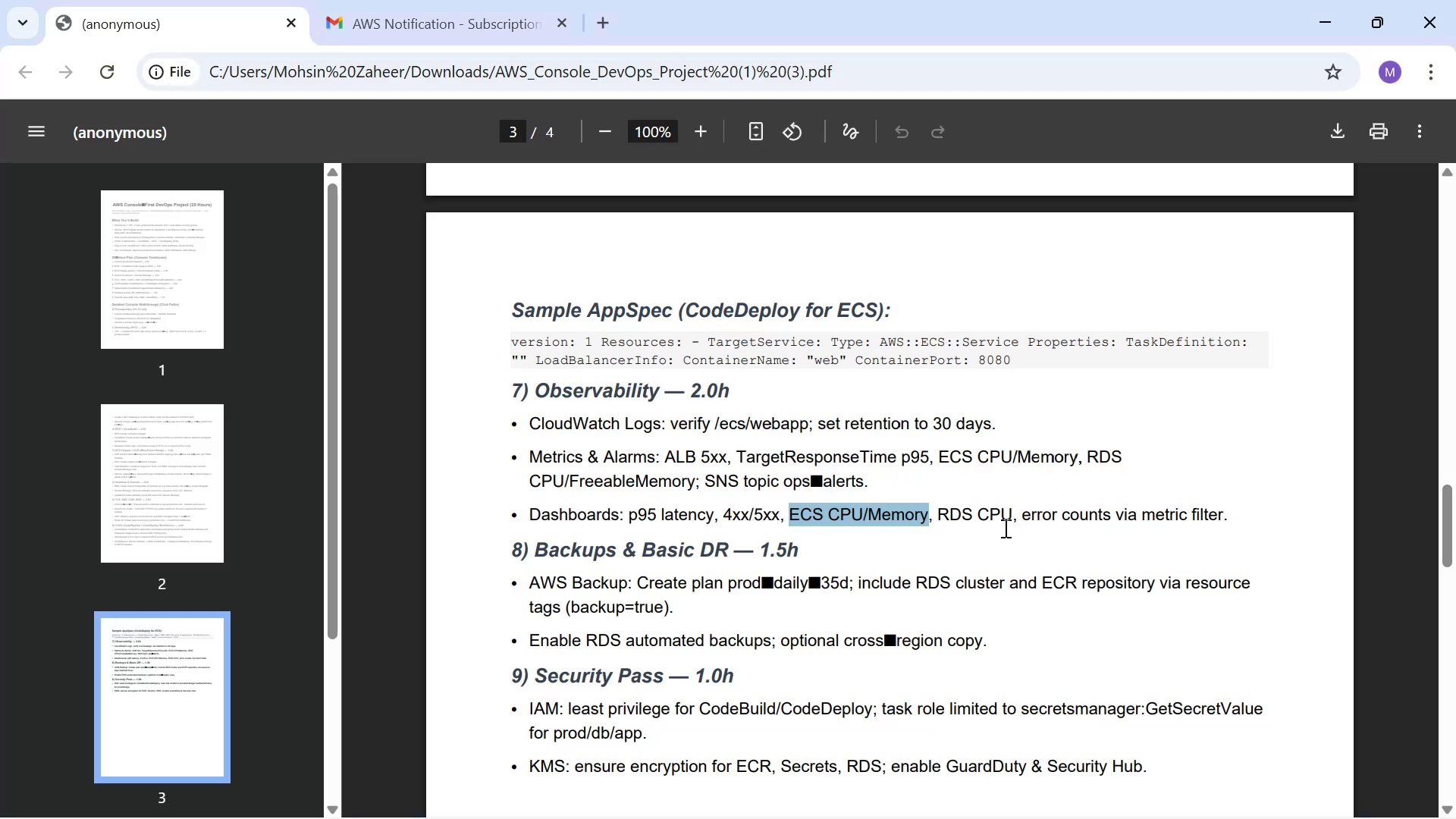 
left_click_drag(start_coordinate=[937, 512], to_coordinate=[1008, 513])
 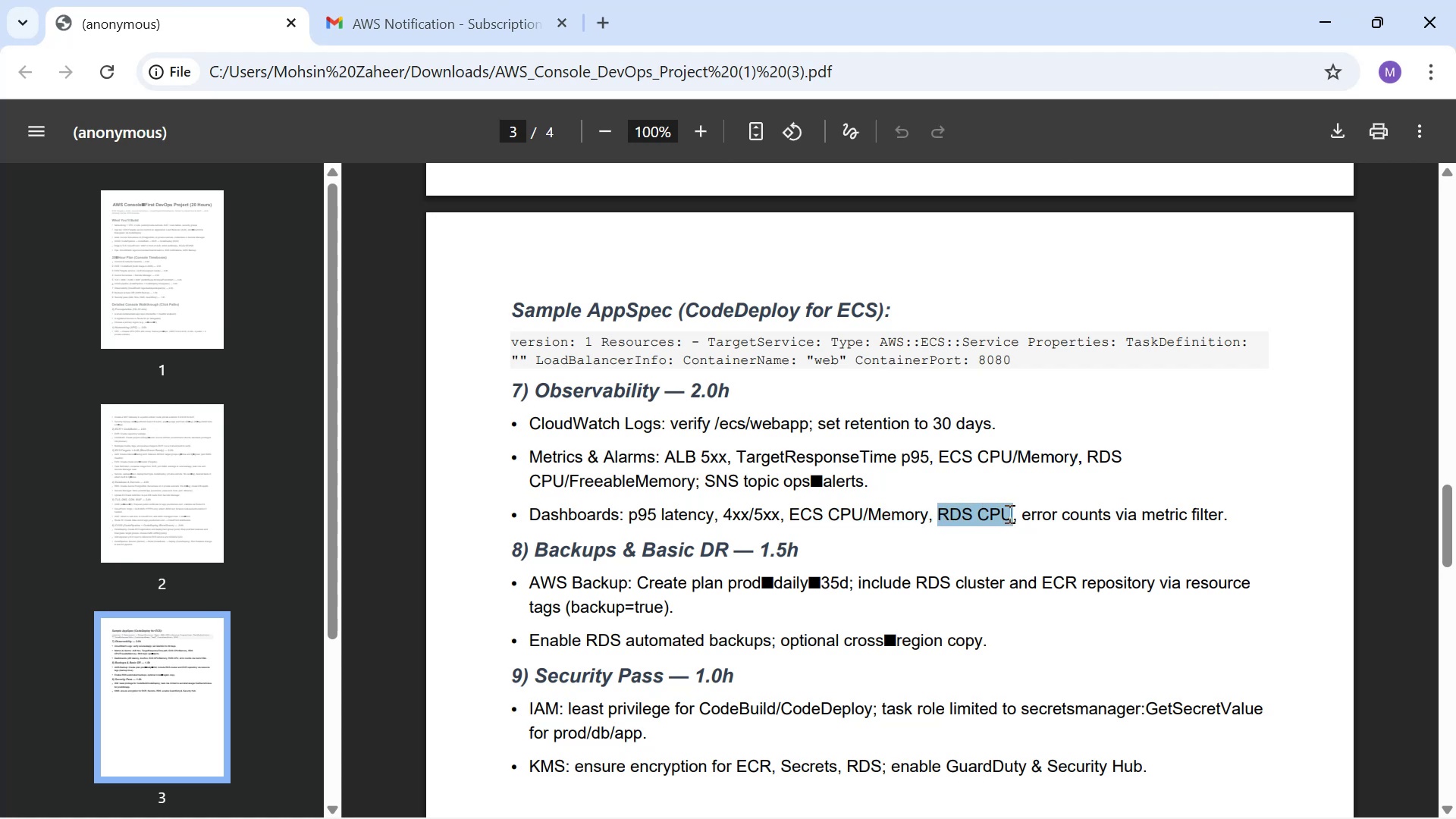 
key(Control+C)
 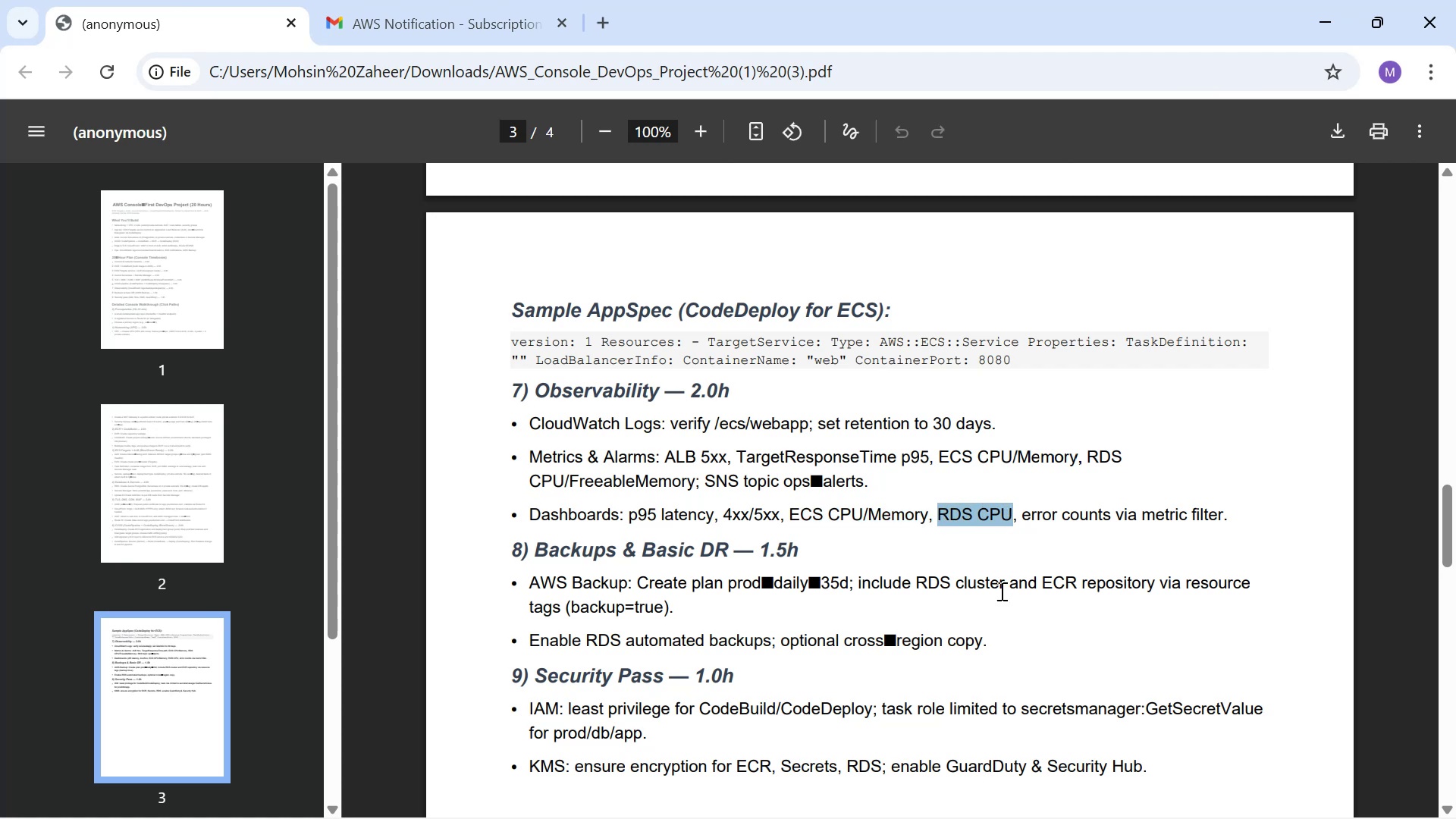 
key(Alt+AltLeft)
 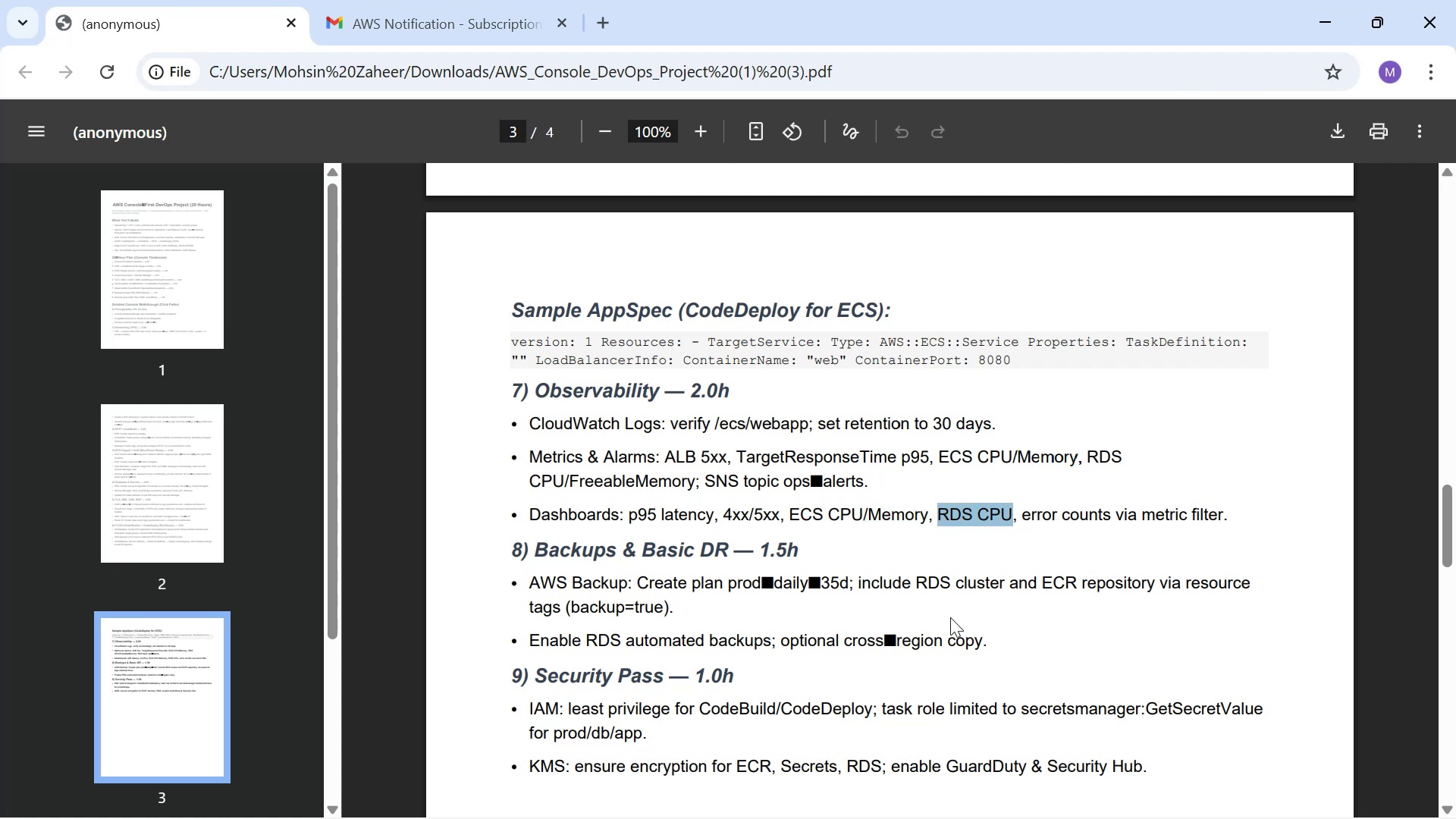 
key(Alt+Tab)
 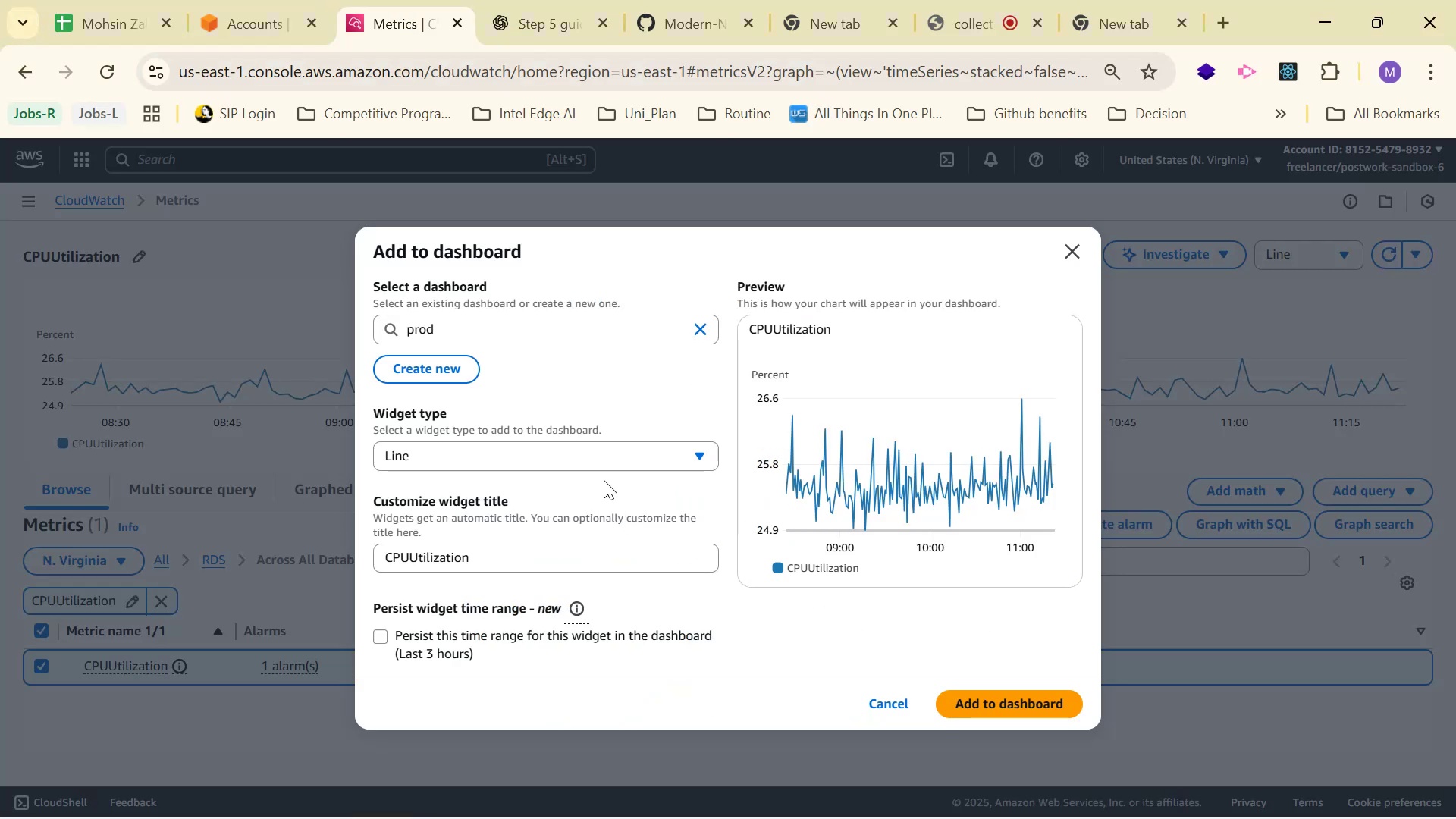 
left_click([571, 563])
 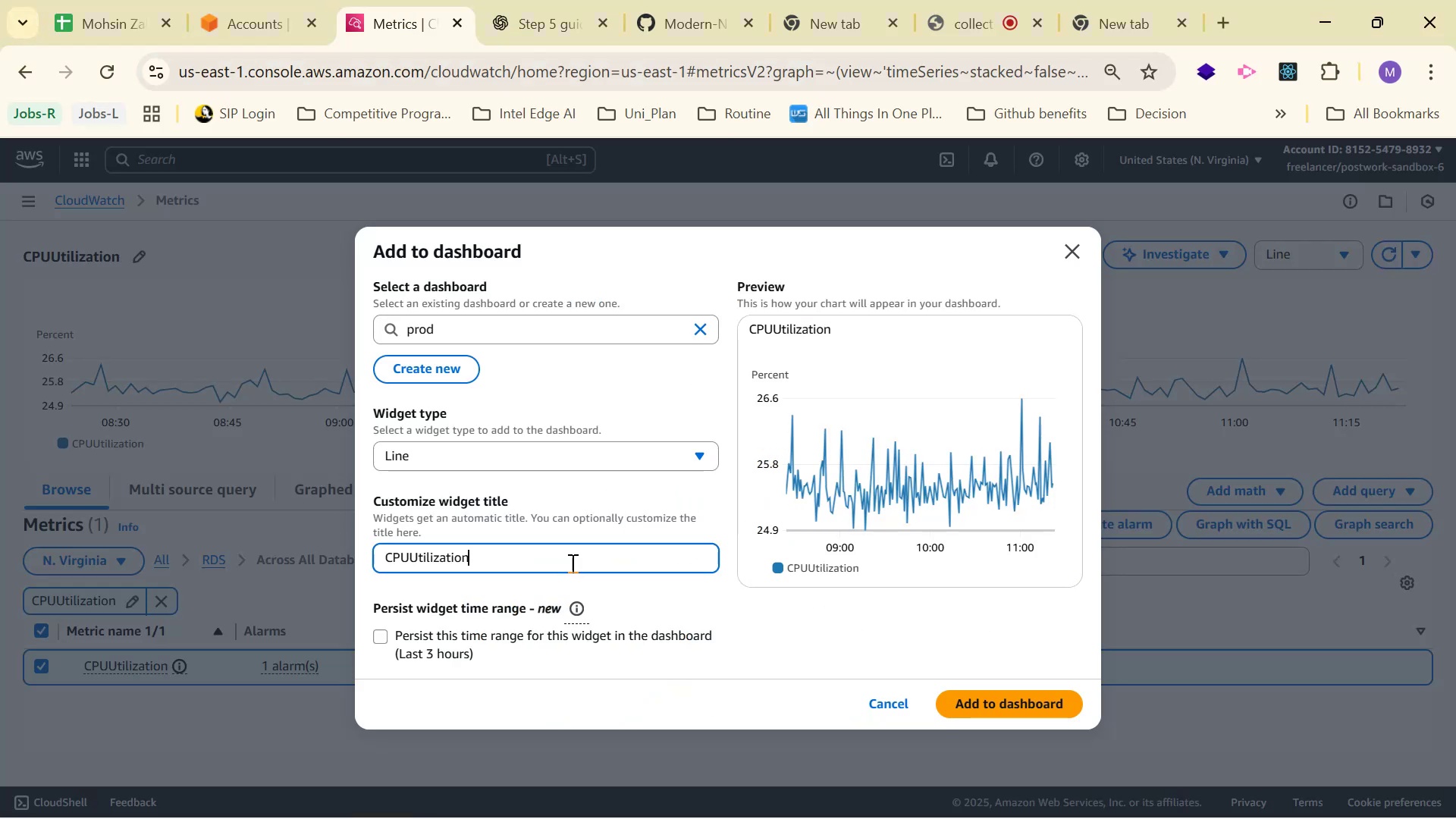 
key(Control+A)
 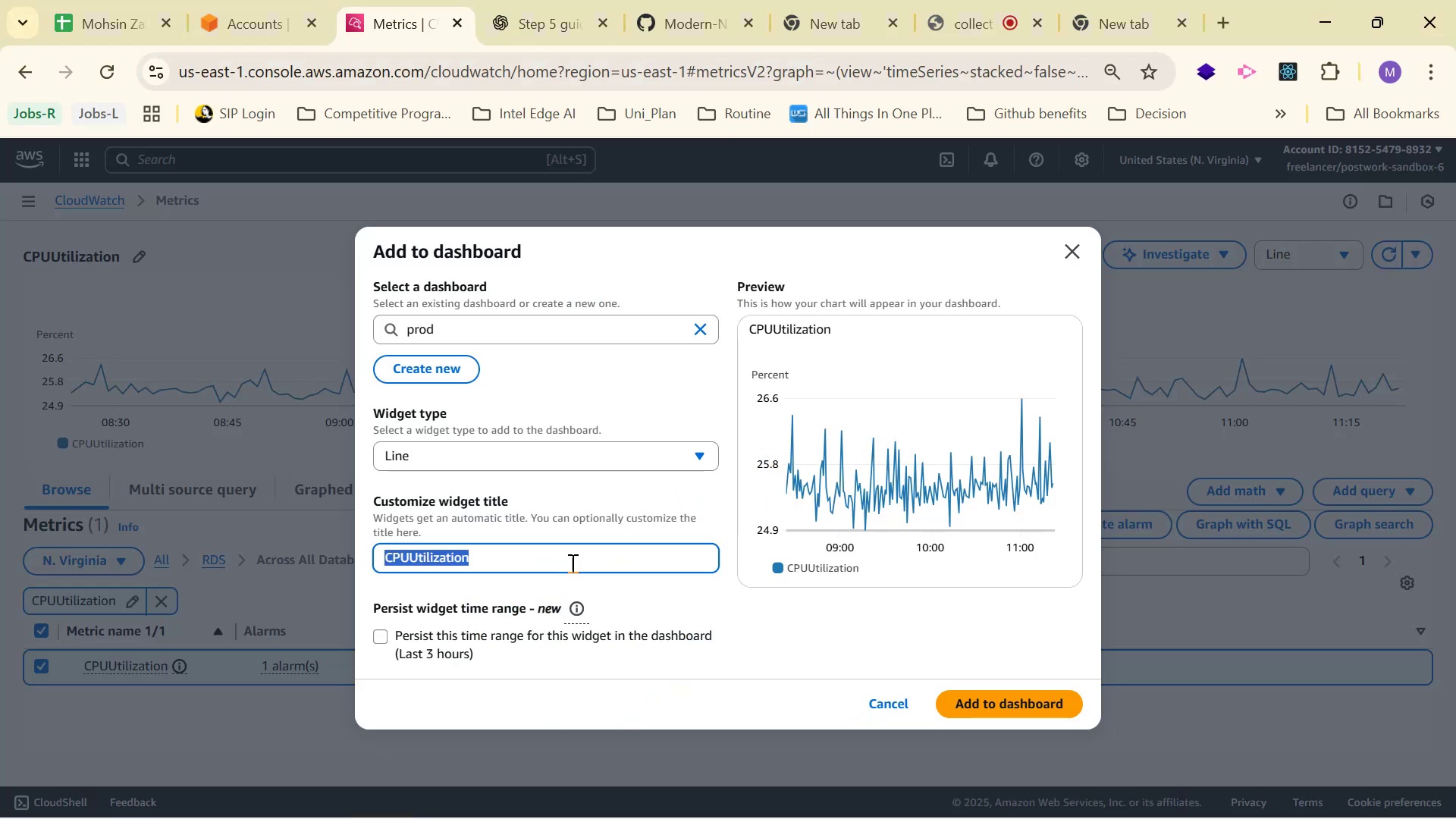 
key(Control+V)
 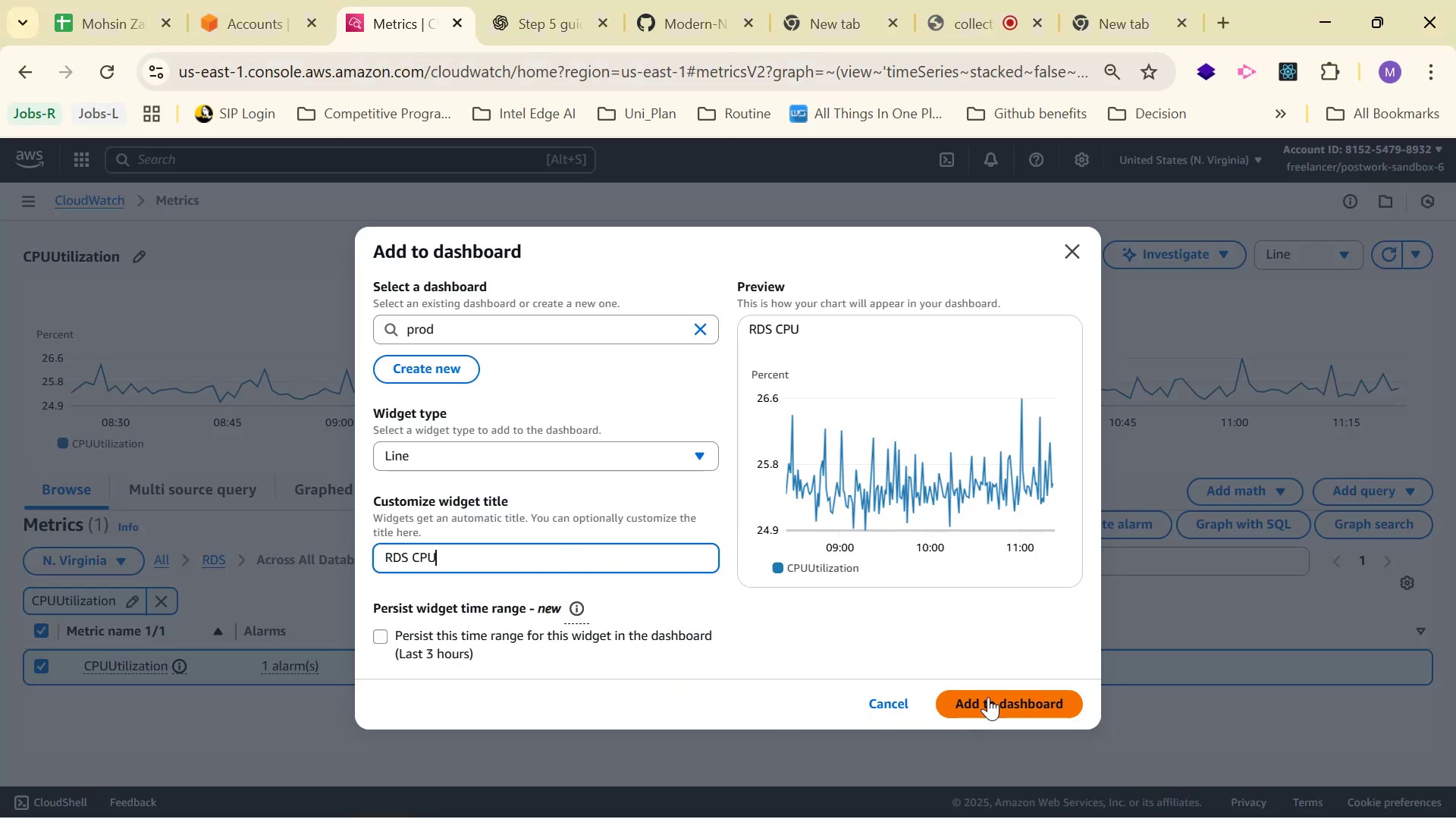 
double_click([1012, 690])
 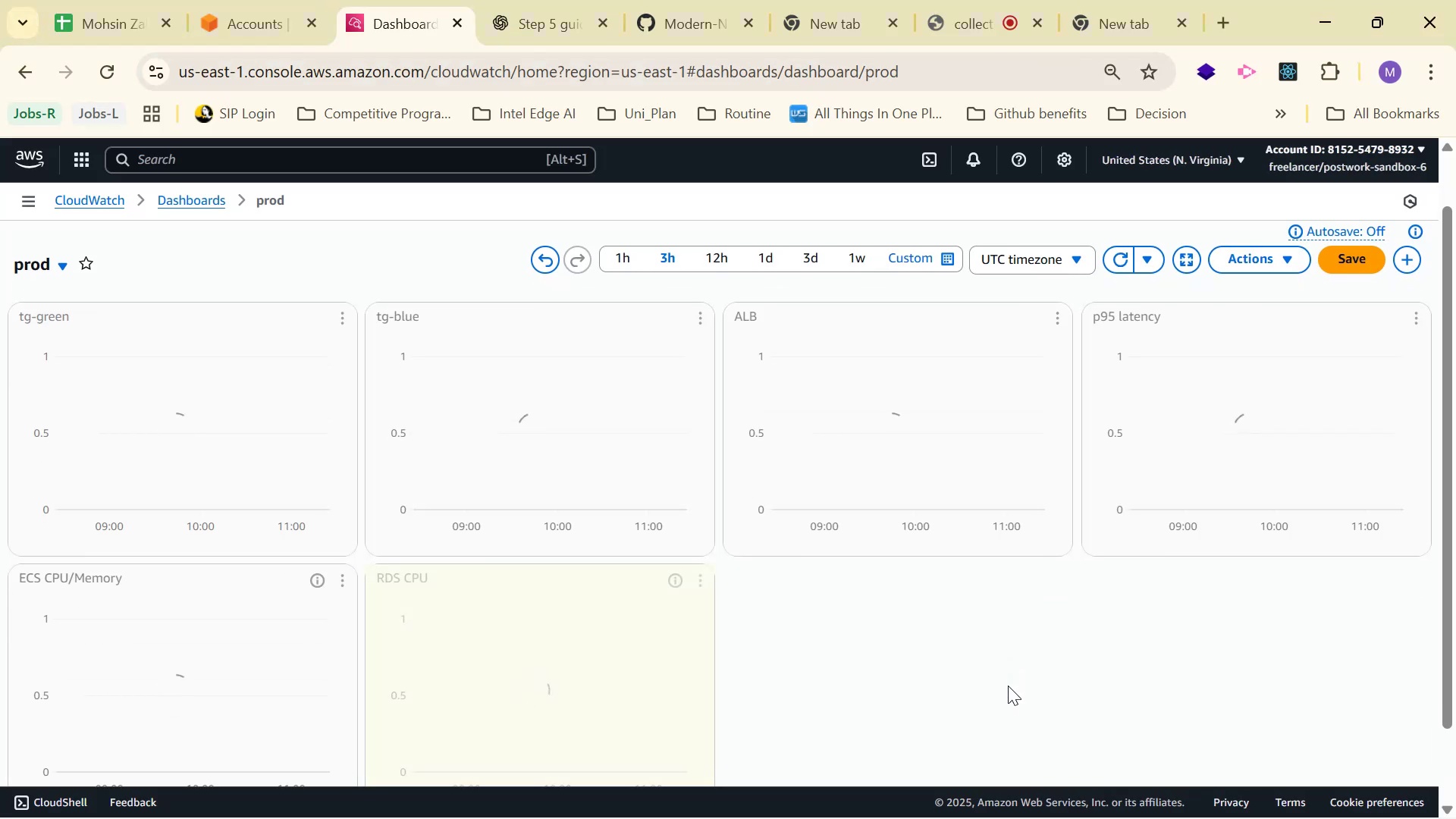 
wait(5.04)
 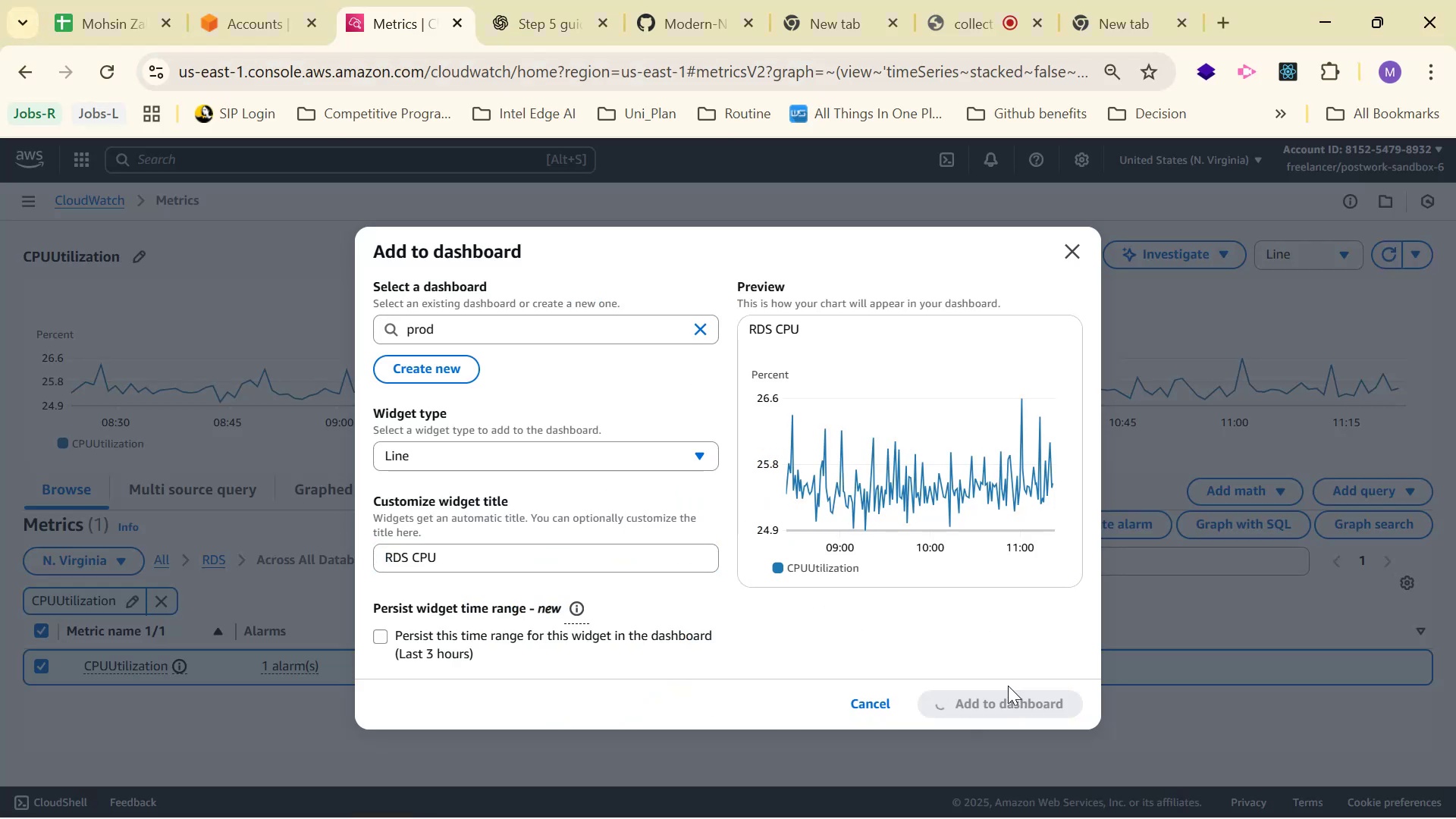 
mouse_move([814, 539])
 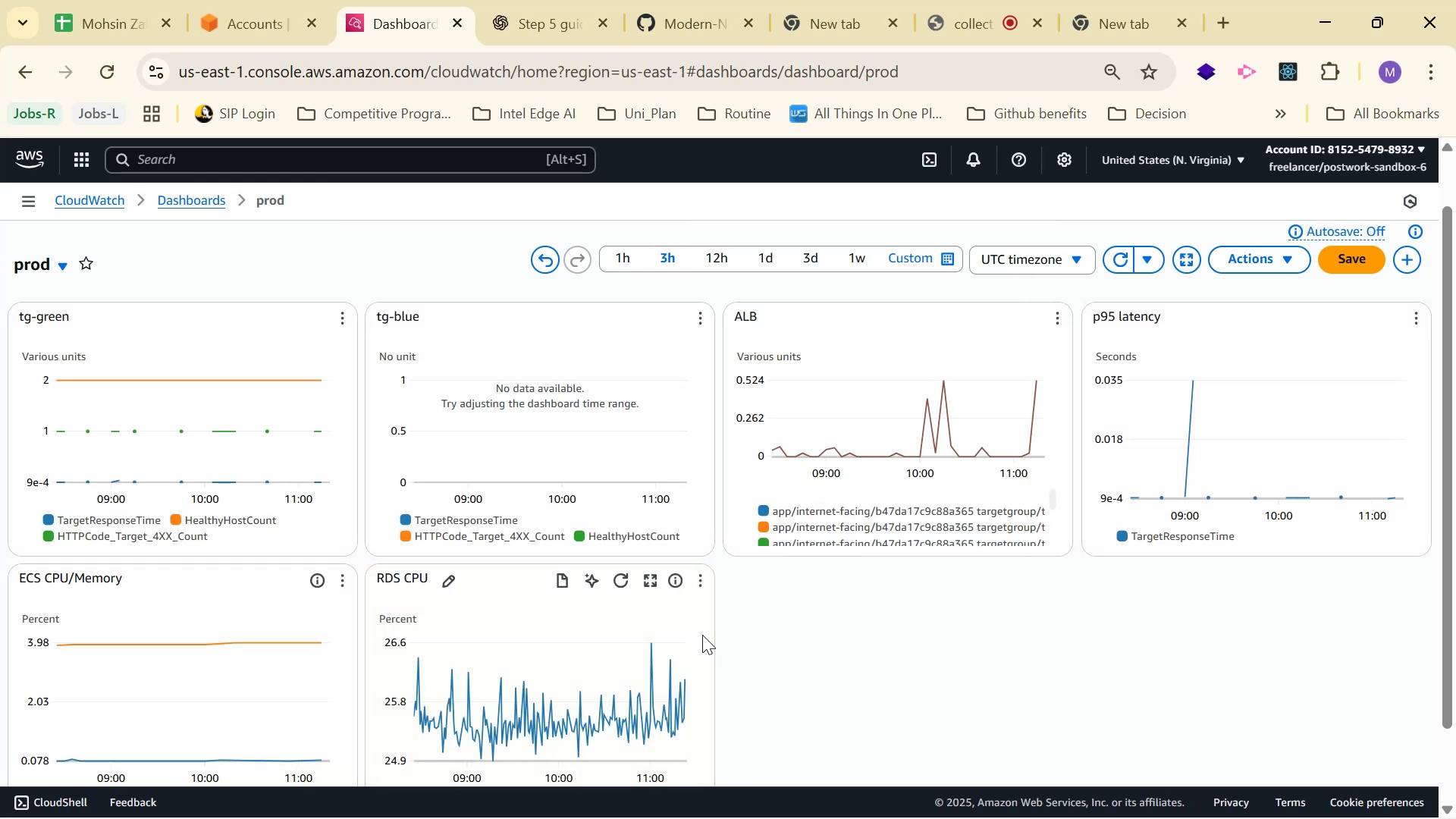 
wait(8.15)
 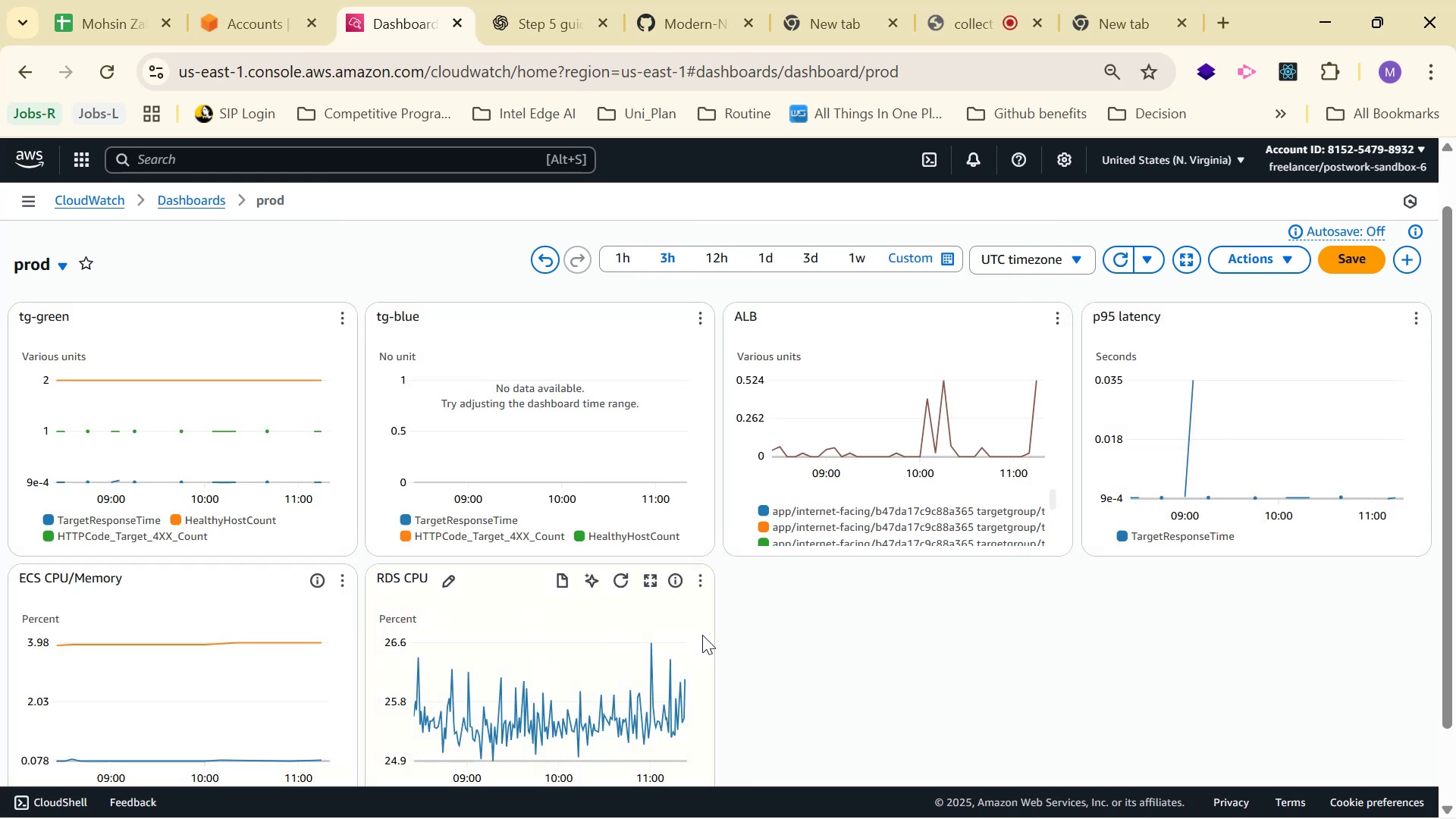 
scroll: coordinate [938, 516], scroll_direction: down, amount: 3.0
 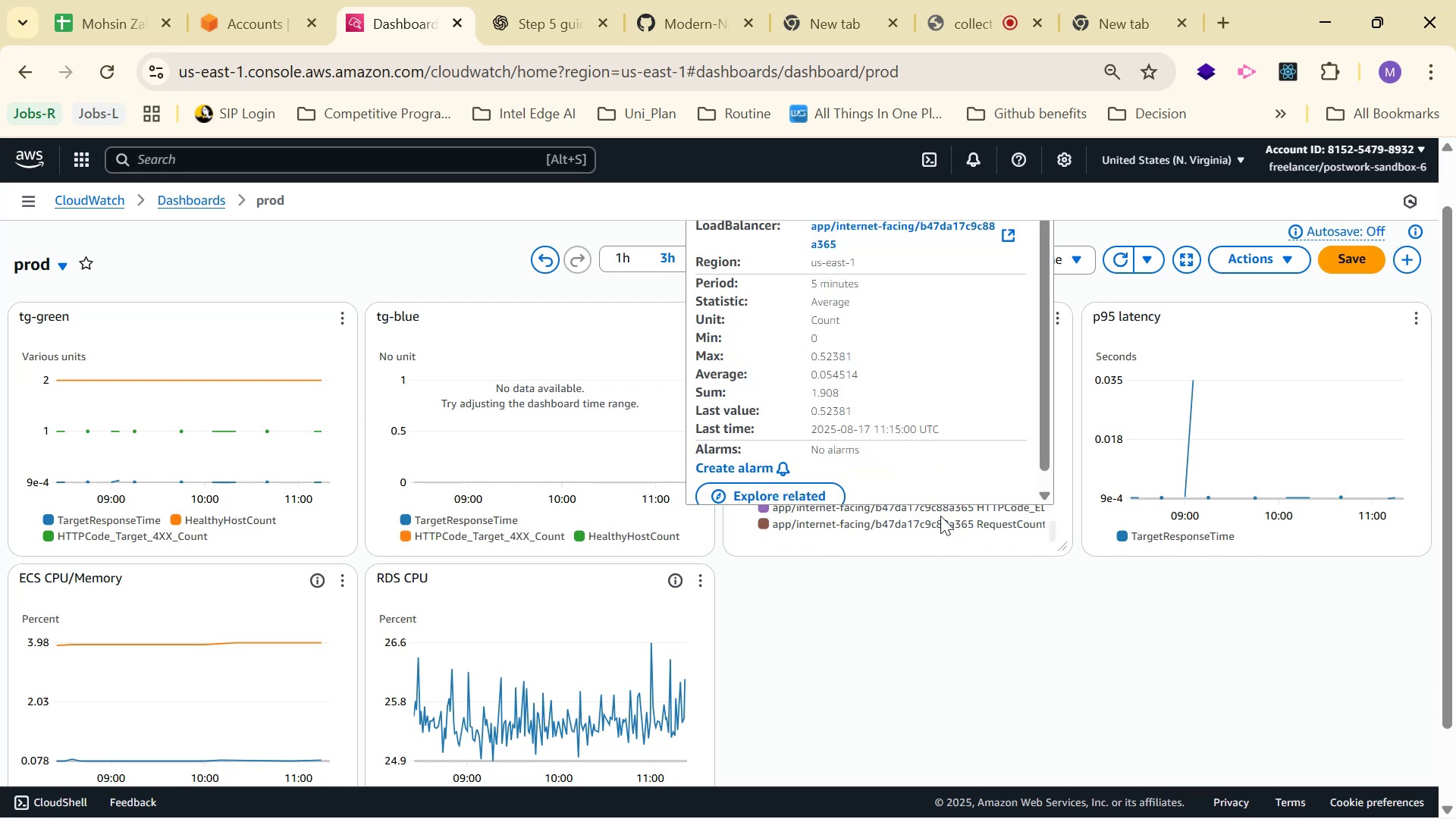 
scroll: coordinate [931, 667], scroll_direction: up, amount: 2.0
 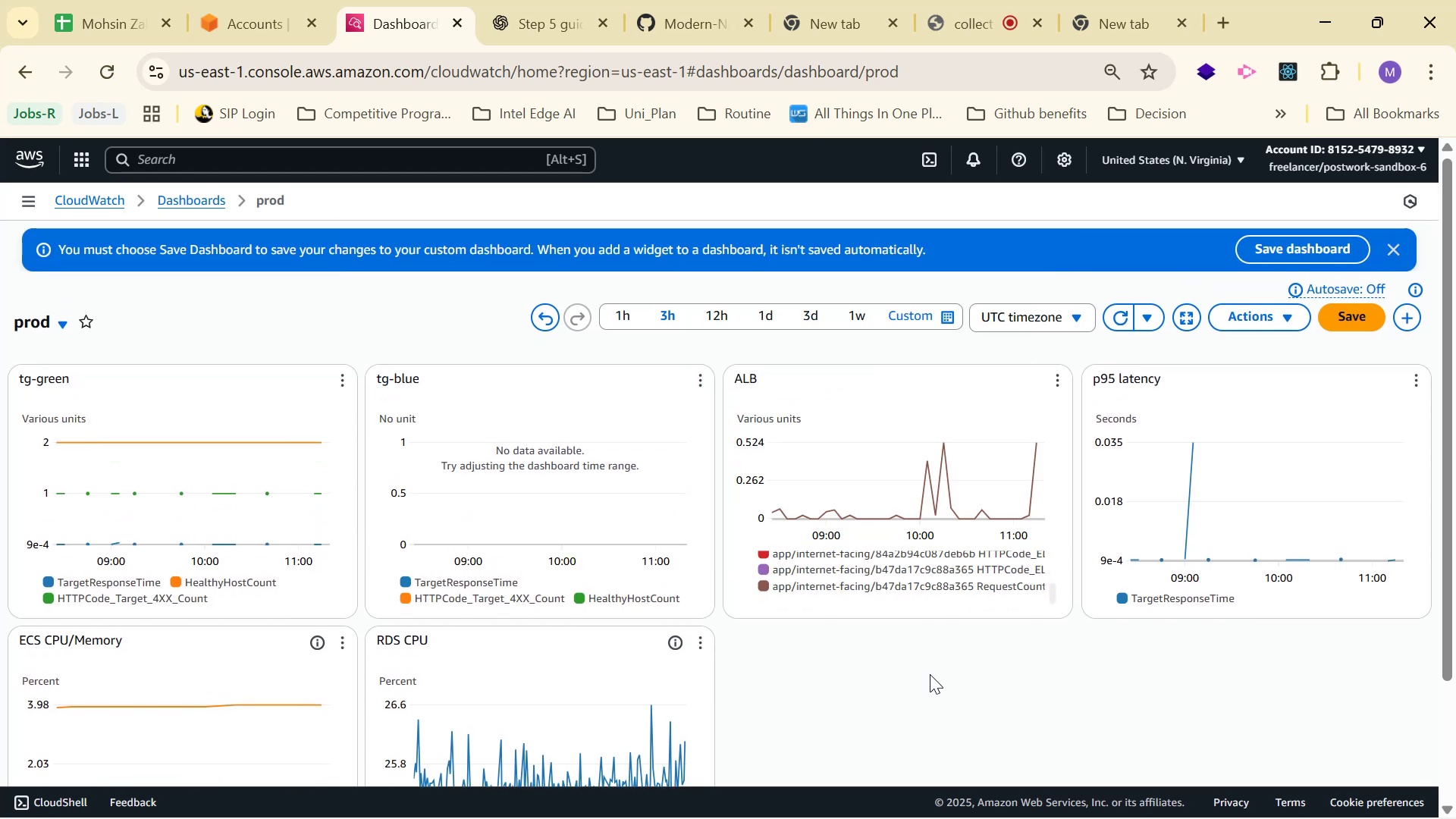 
key(Alt+AltLeft)
 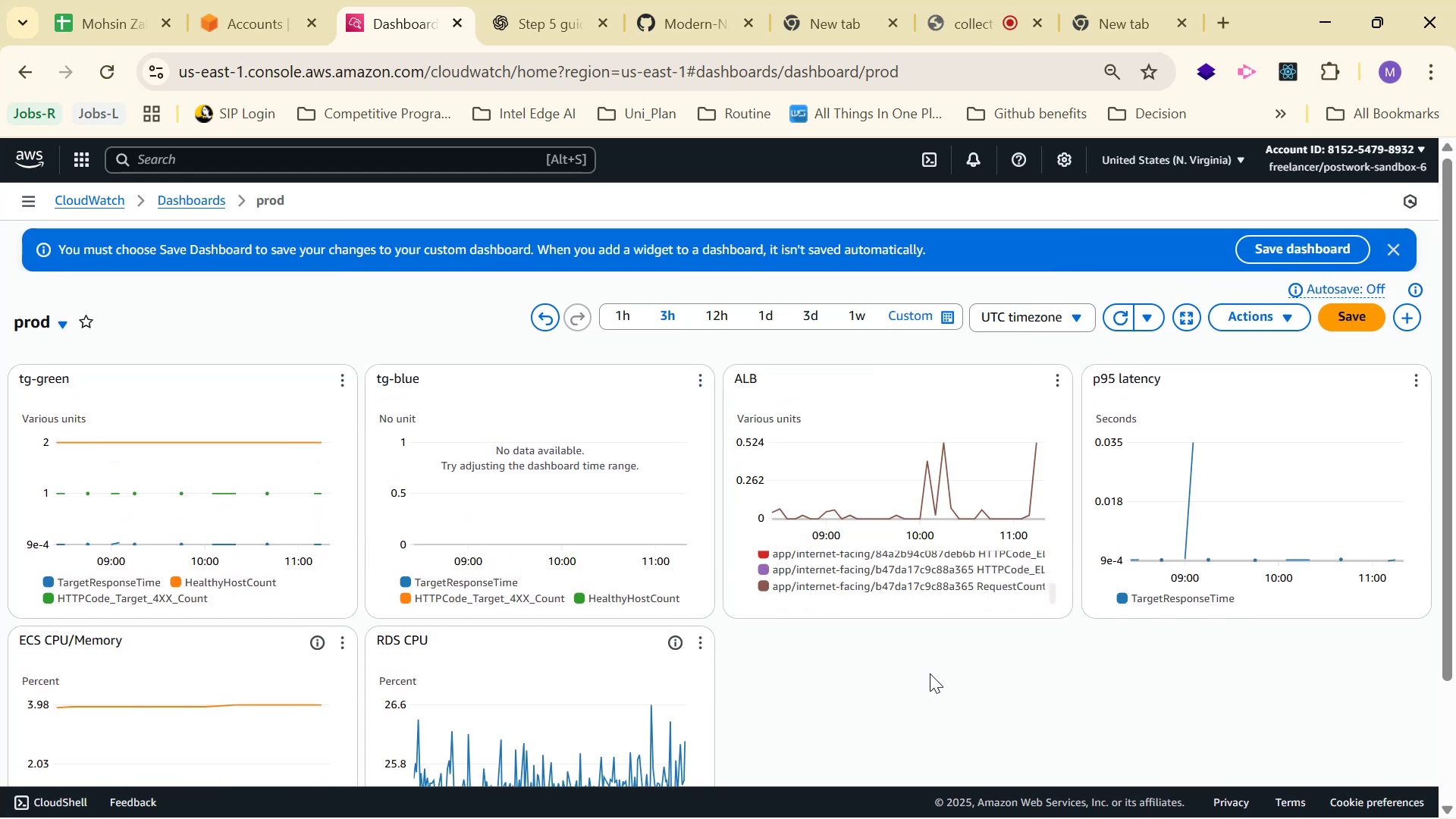 
key(Alt+Tab)
 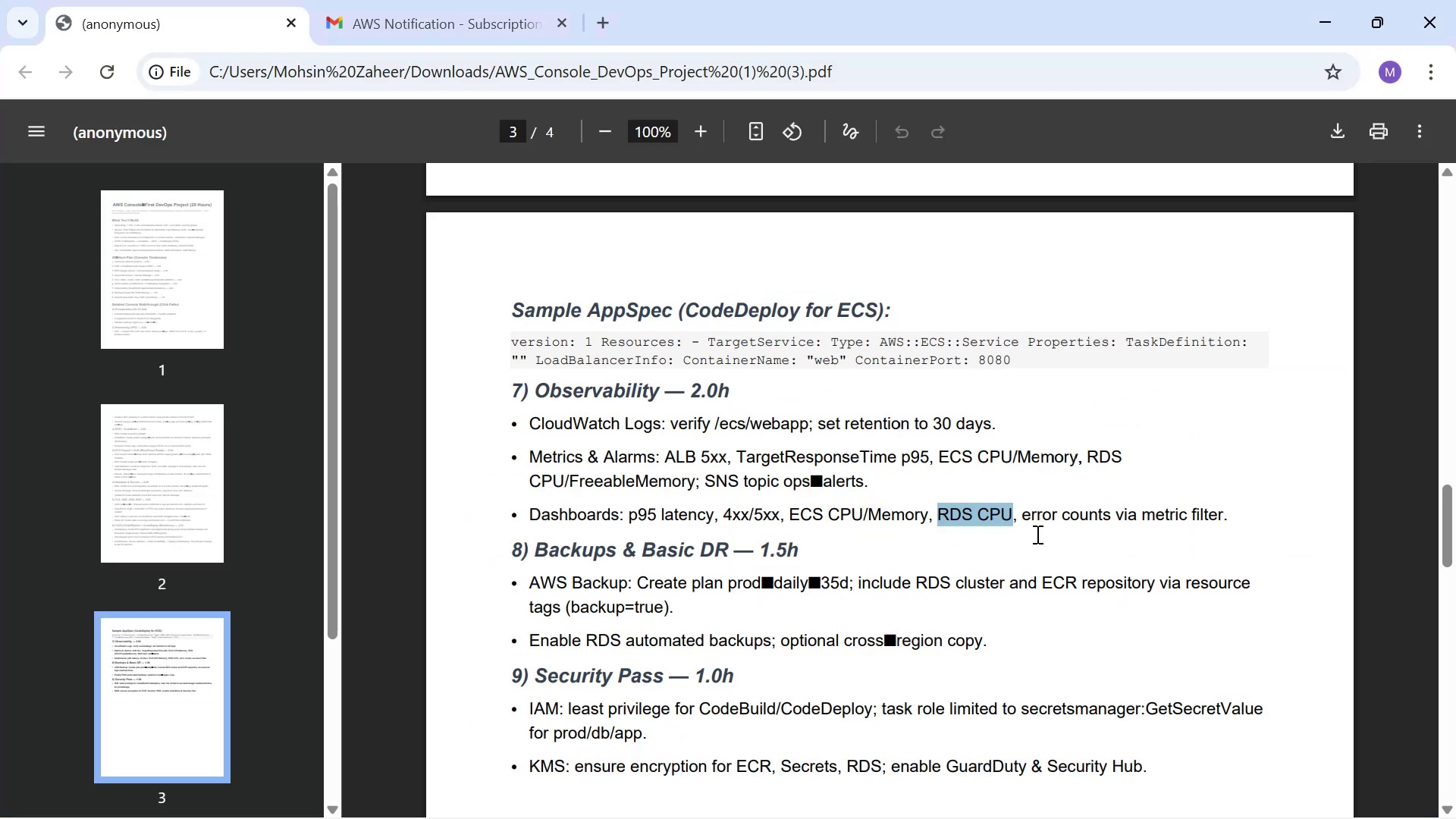 
key(Alt+AltLeft)
 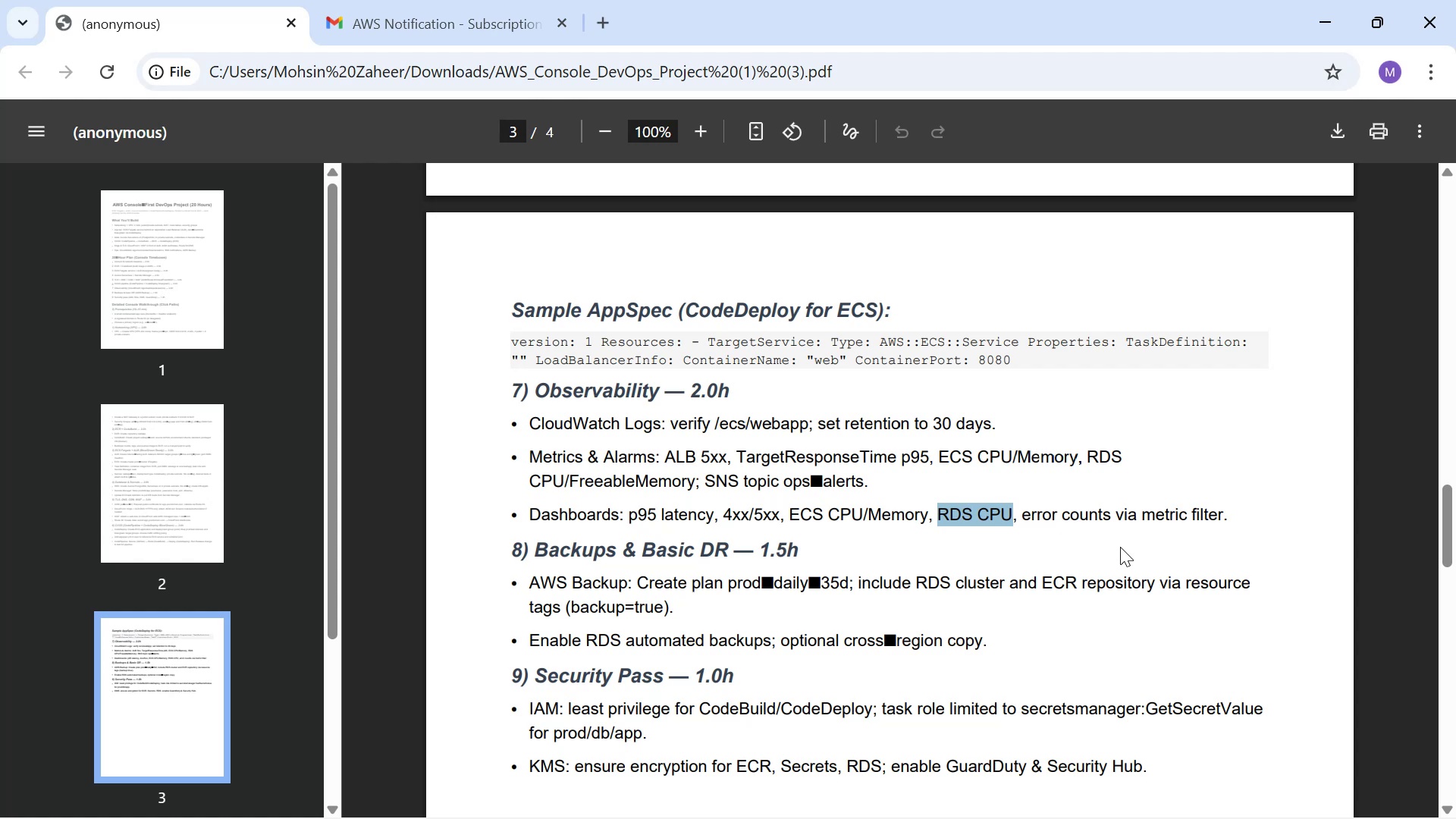 
key(Alt+Tab)
 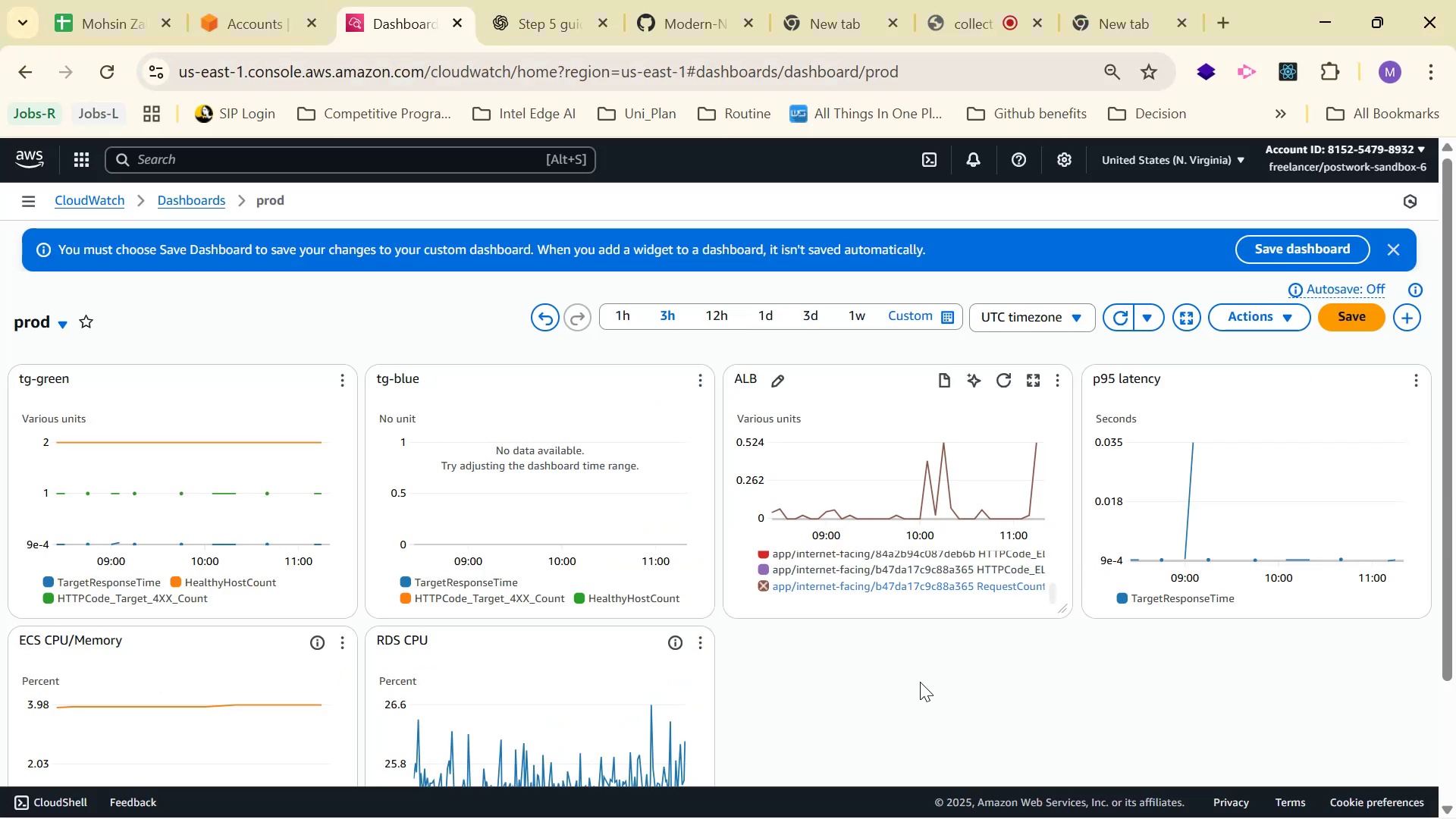 
key(Alt+AltLeft)
 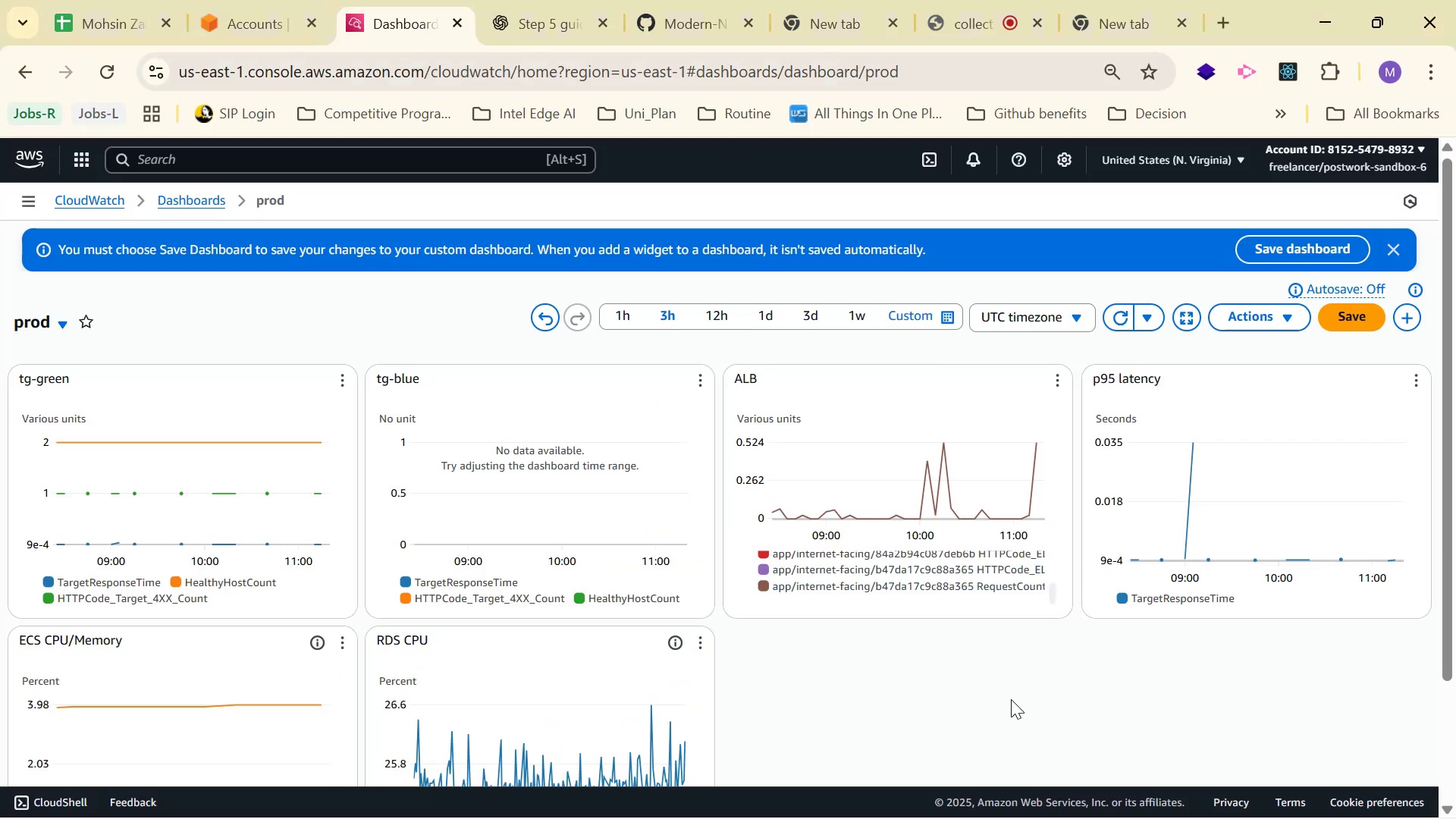 
key(Alt+Tab)
 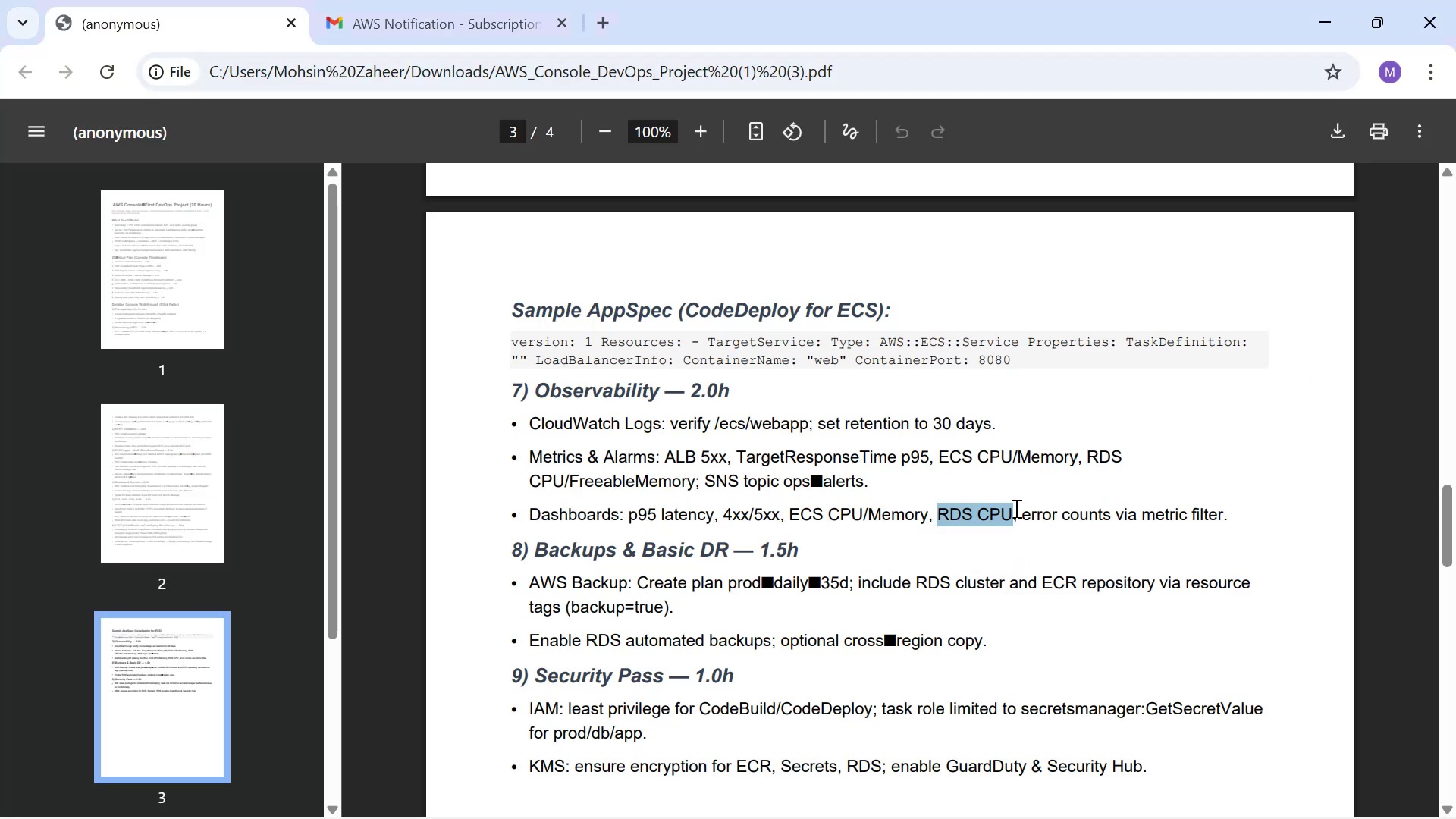 
left_click_drag(start_coordinate=[1025, 513], to_coordinate=[1232, 509])
 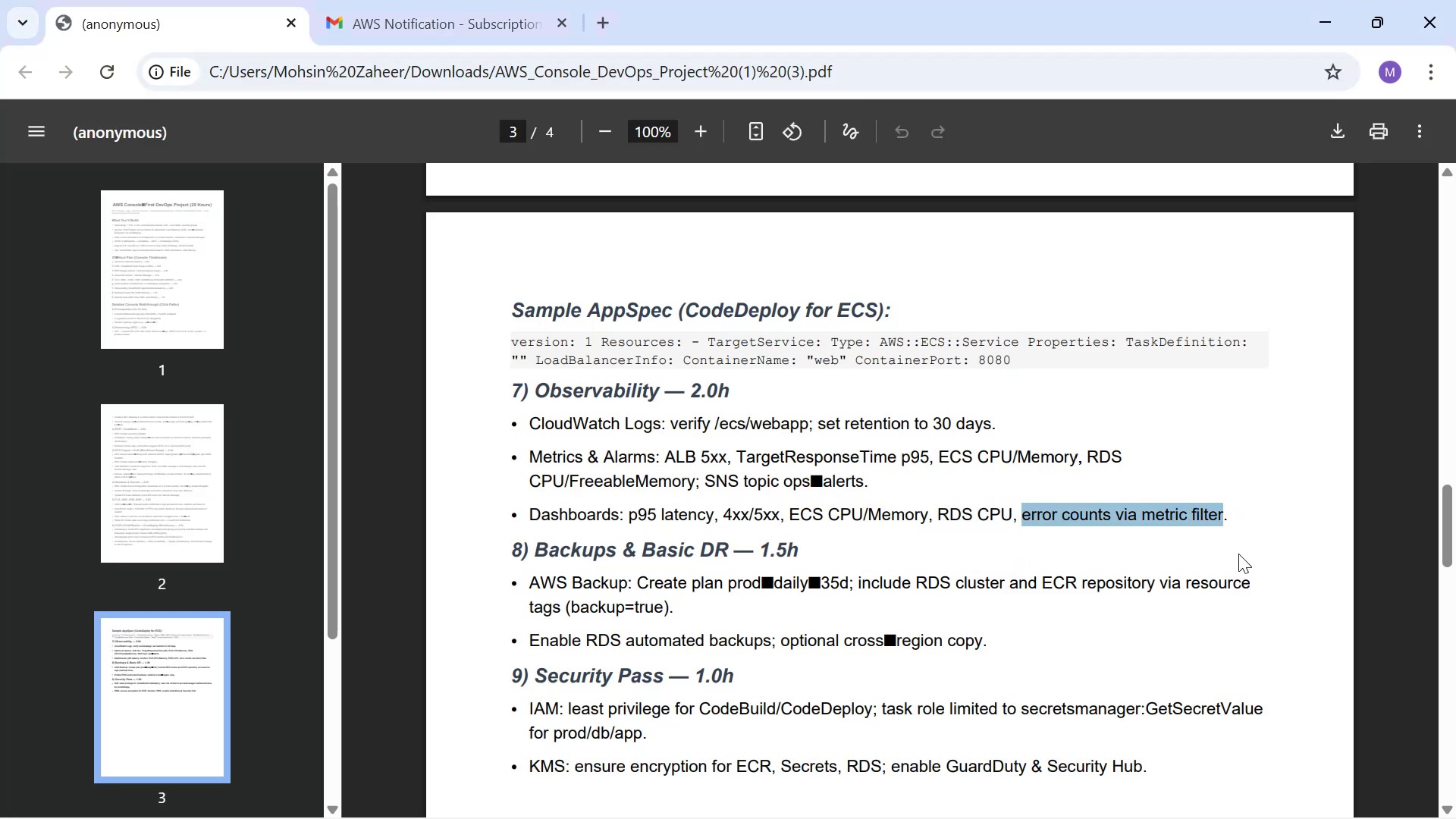 
key(Alt+AltLeft)
 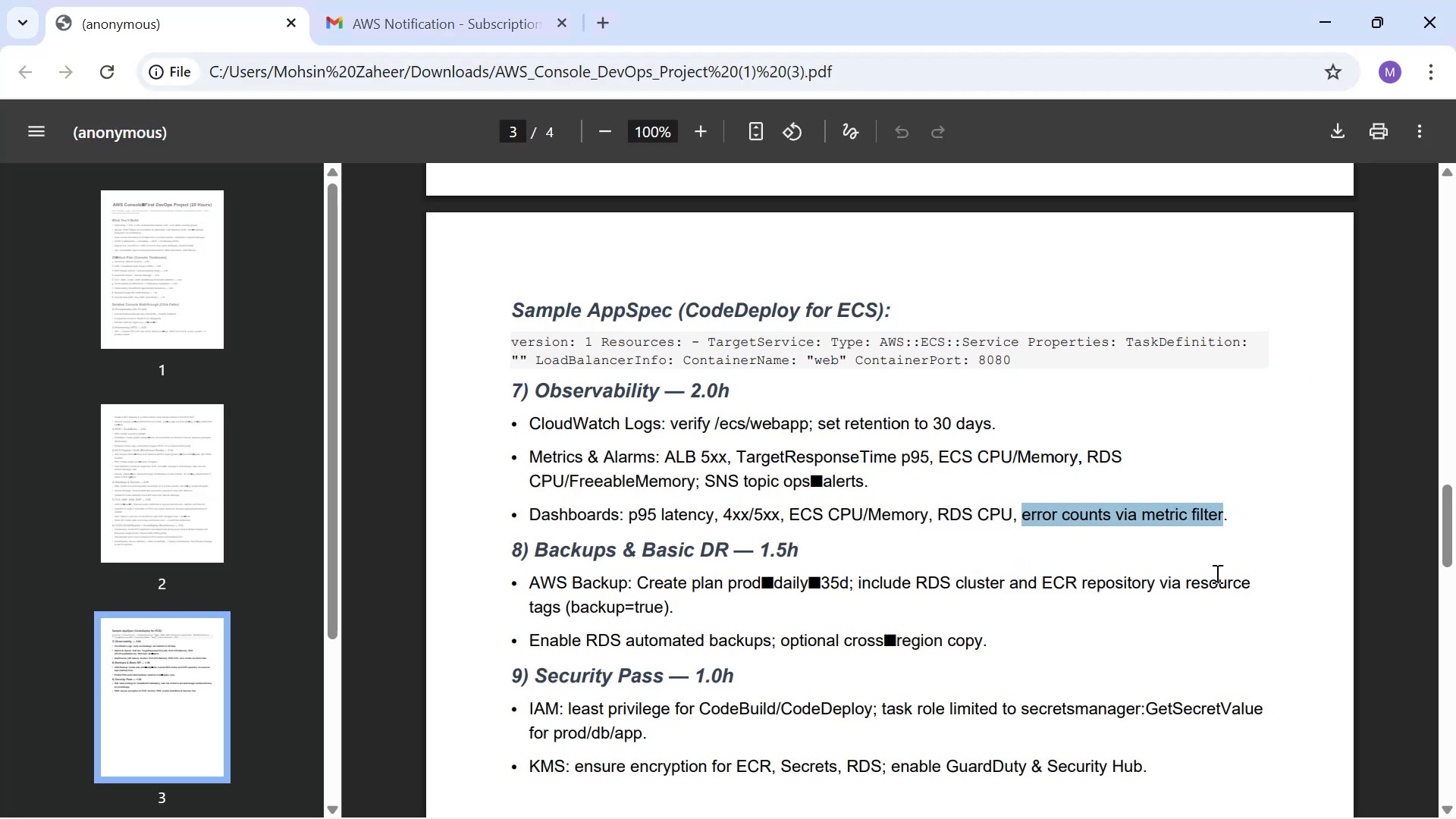 
key(Alt+Tab)
 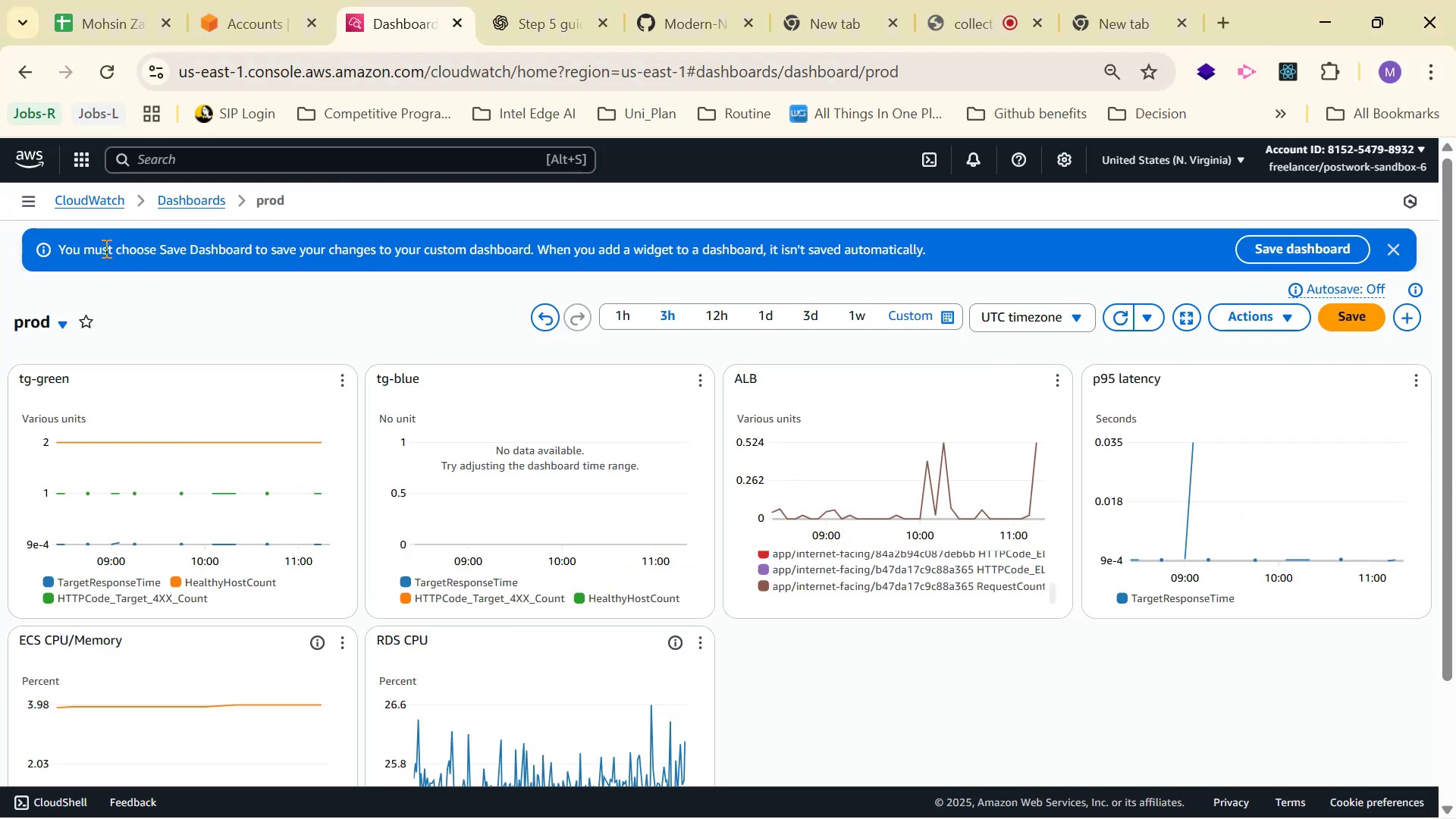 
left_click([26, 209])
 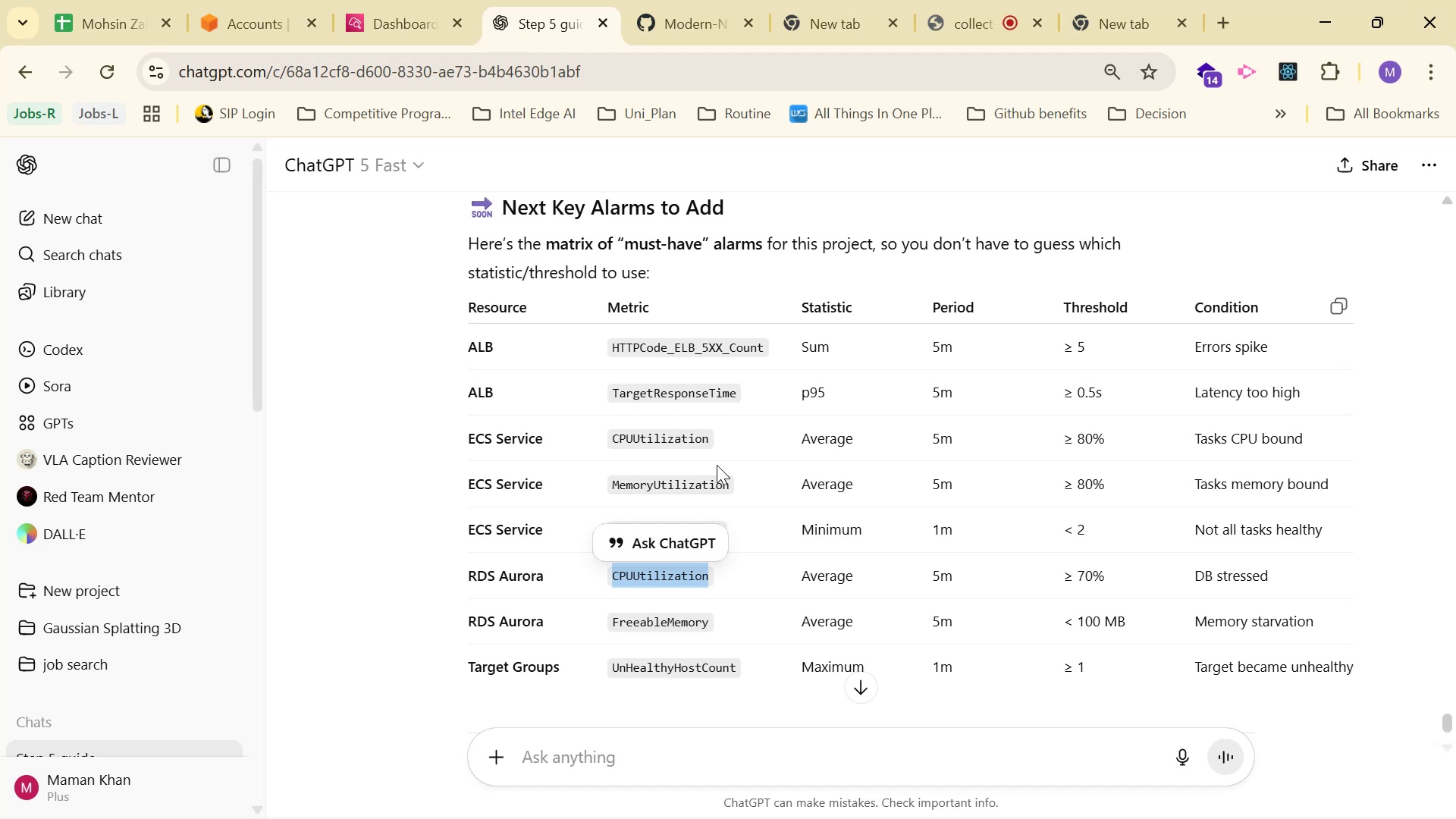 
scroll: coordinate [803, 337], scroll_direction: down, amount: 4.0
 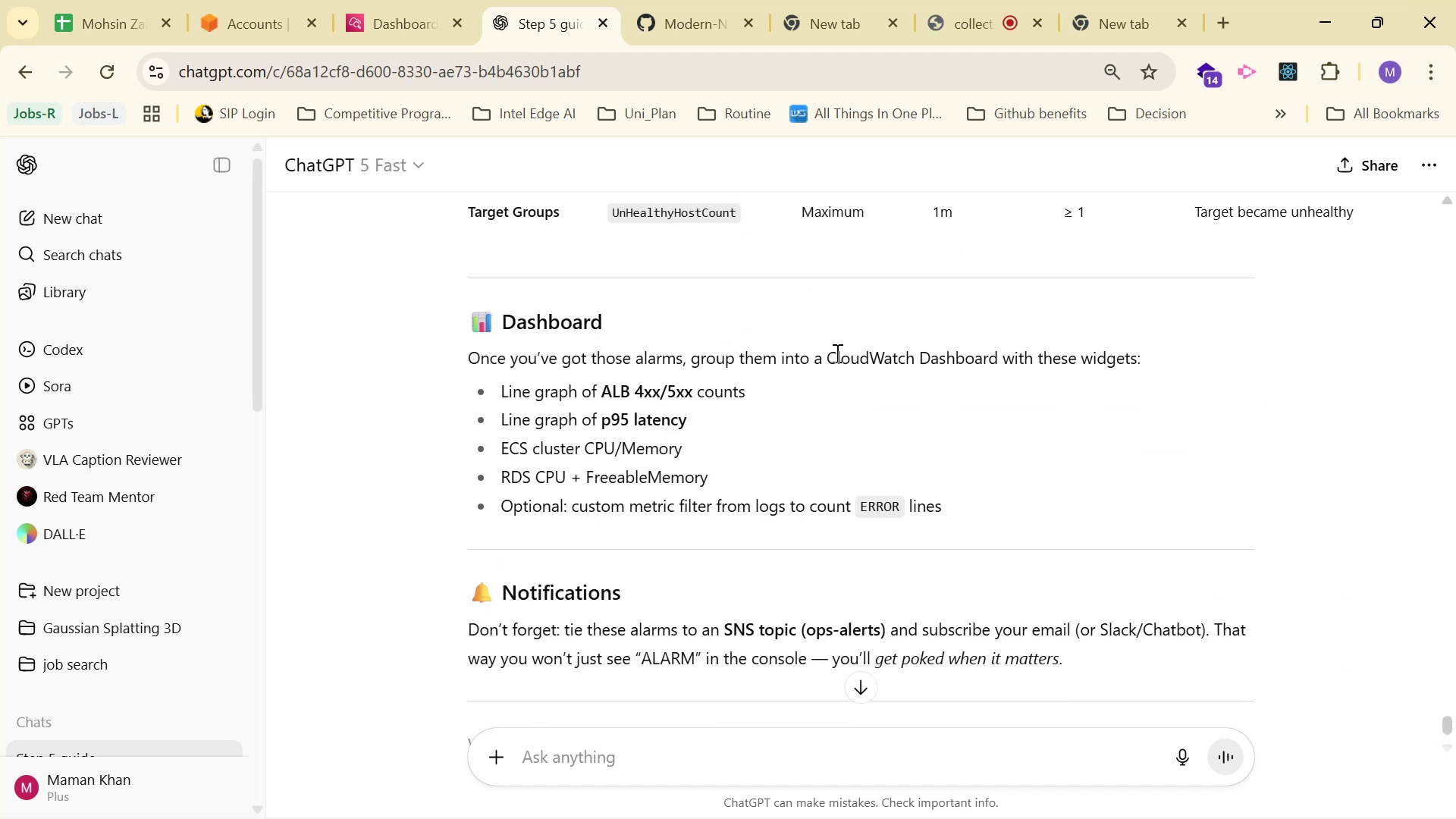 
scroll: coordinate [901, 368], scroll_direction: up, amount: 67.0
 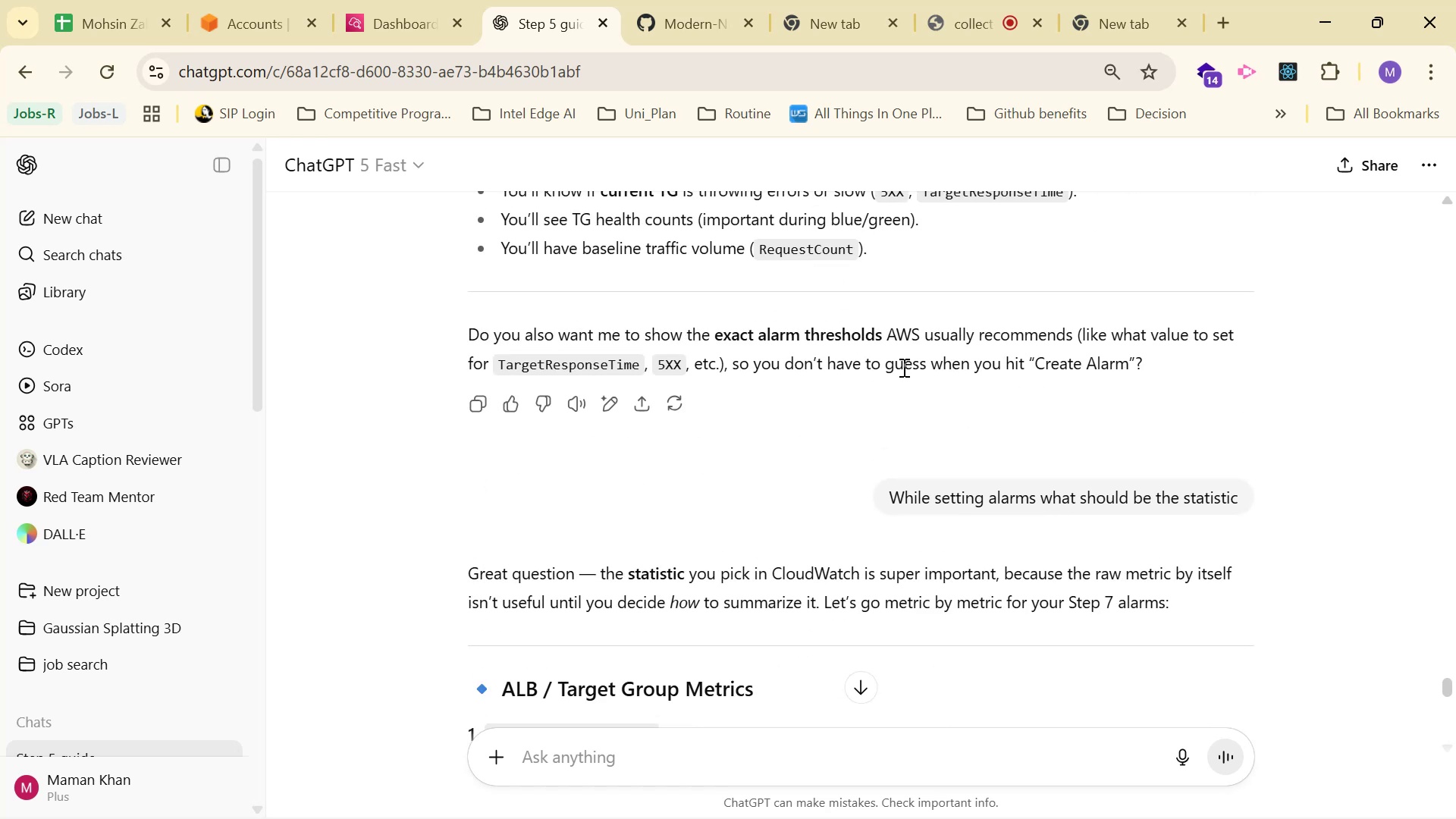 
scroll: coordinate [904, 365], scroll_direction: up, amount: 12.0
 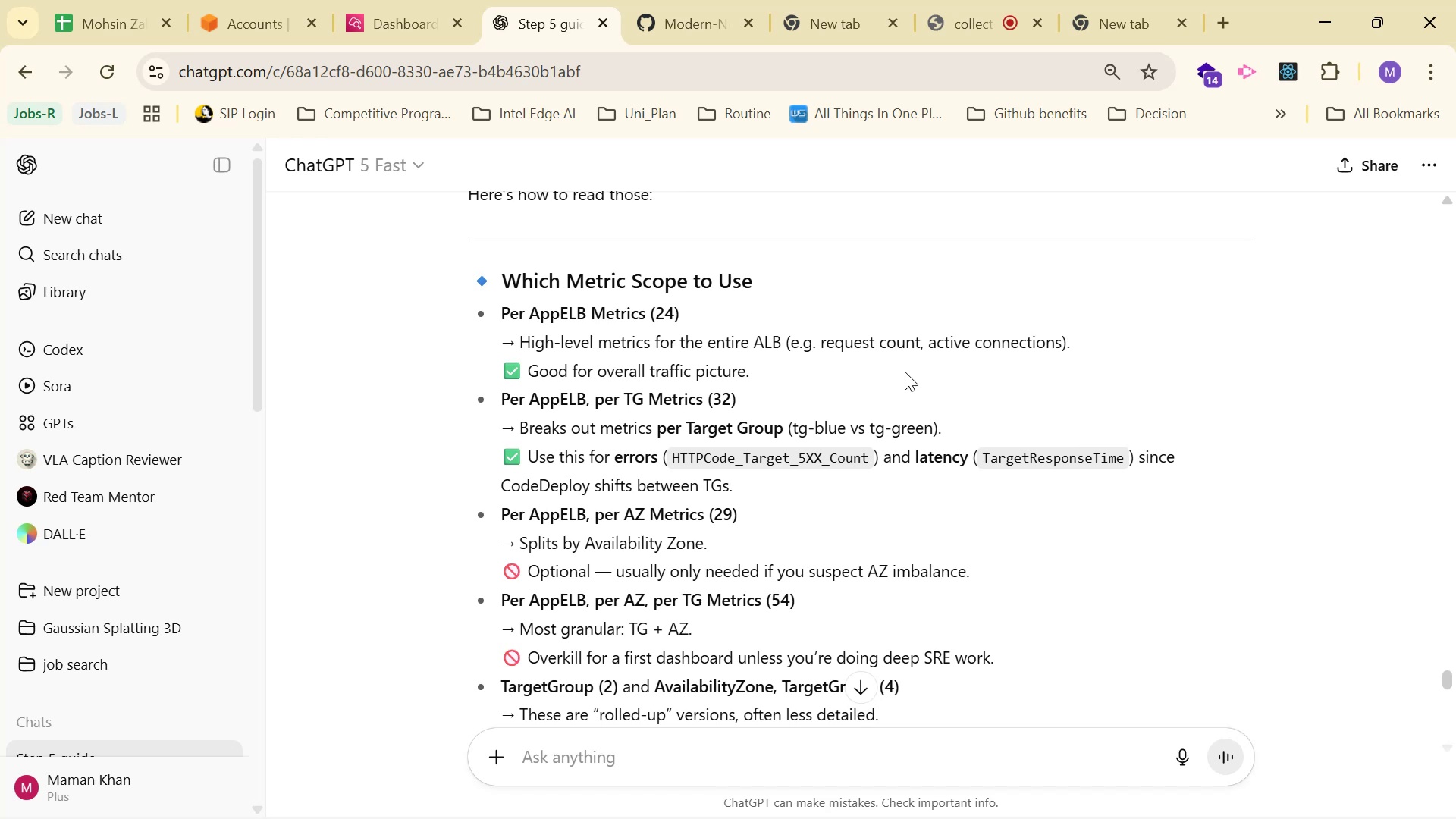 
wait(12.99)
 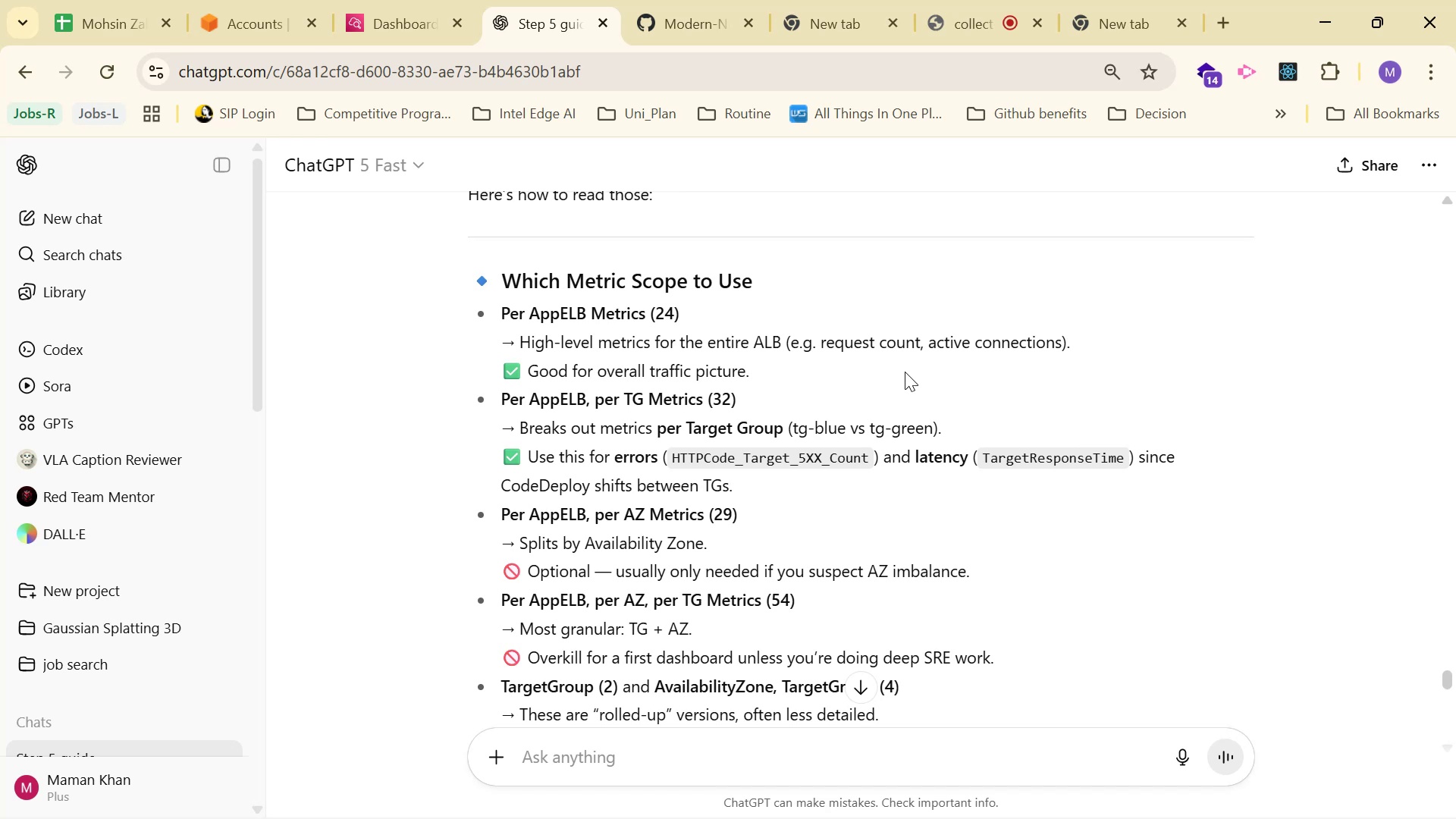 
scroll: coordinate [1178, 287], scroll_direction: up, amount: 2.0
 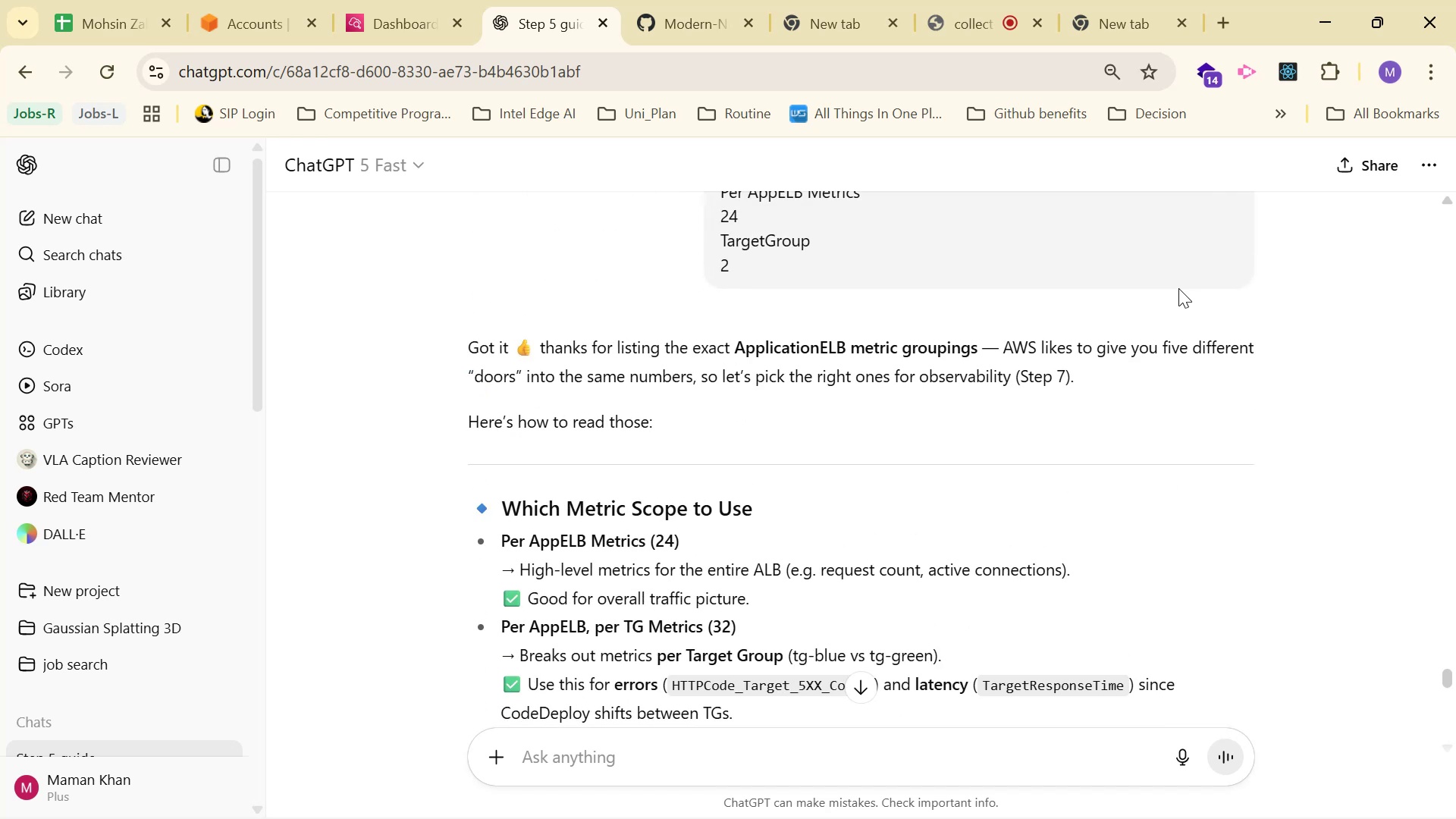 
scroll: coordinate [1100, 355], scroll_direction: down, amount: 7.0
 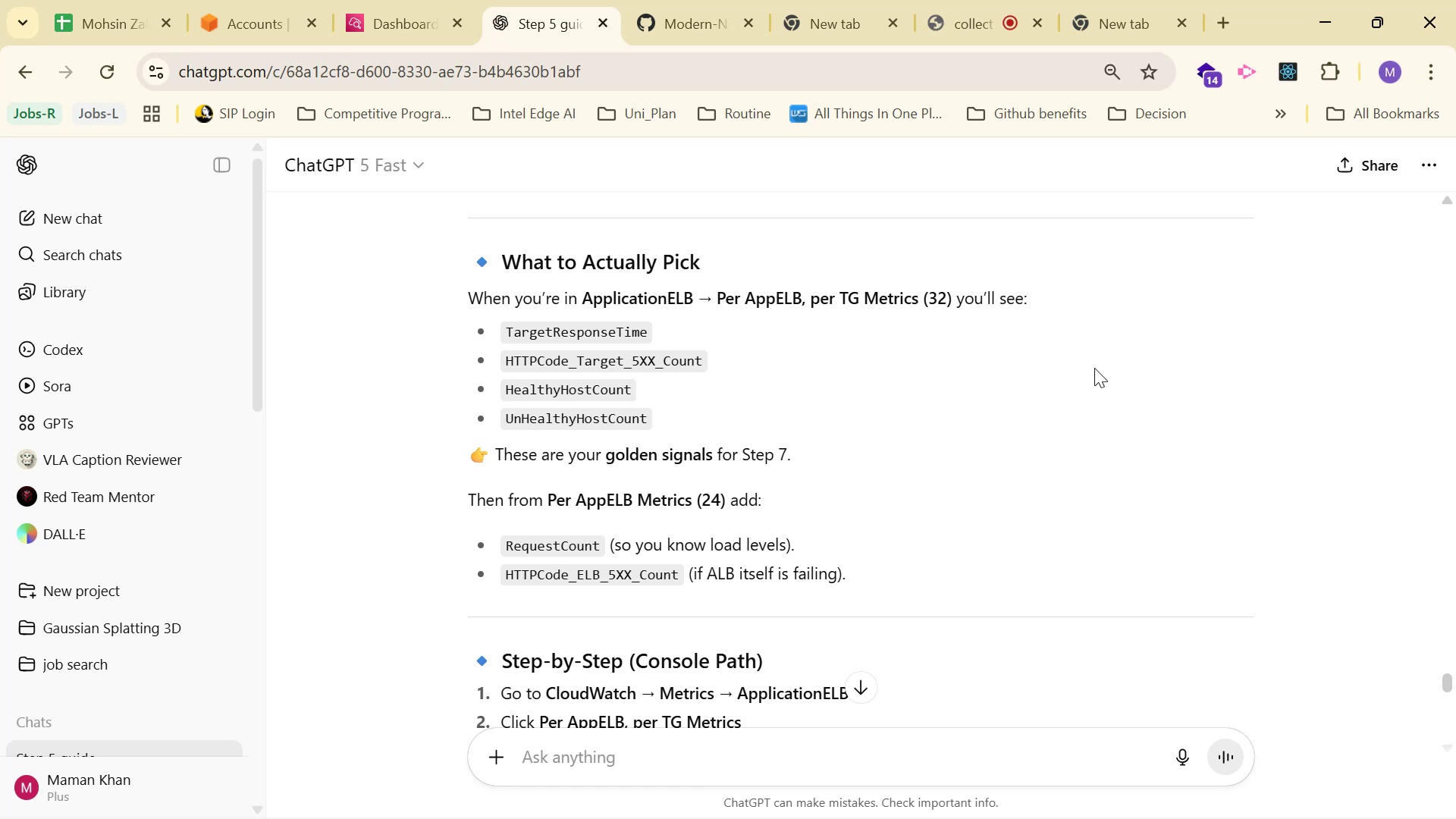 
scroll: coordinate [1076, 359], scroll_direction: down, amount: 3.0
 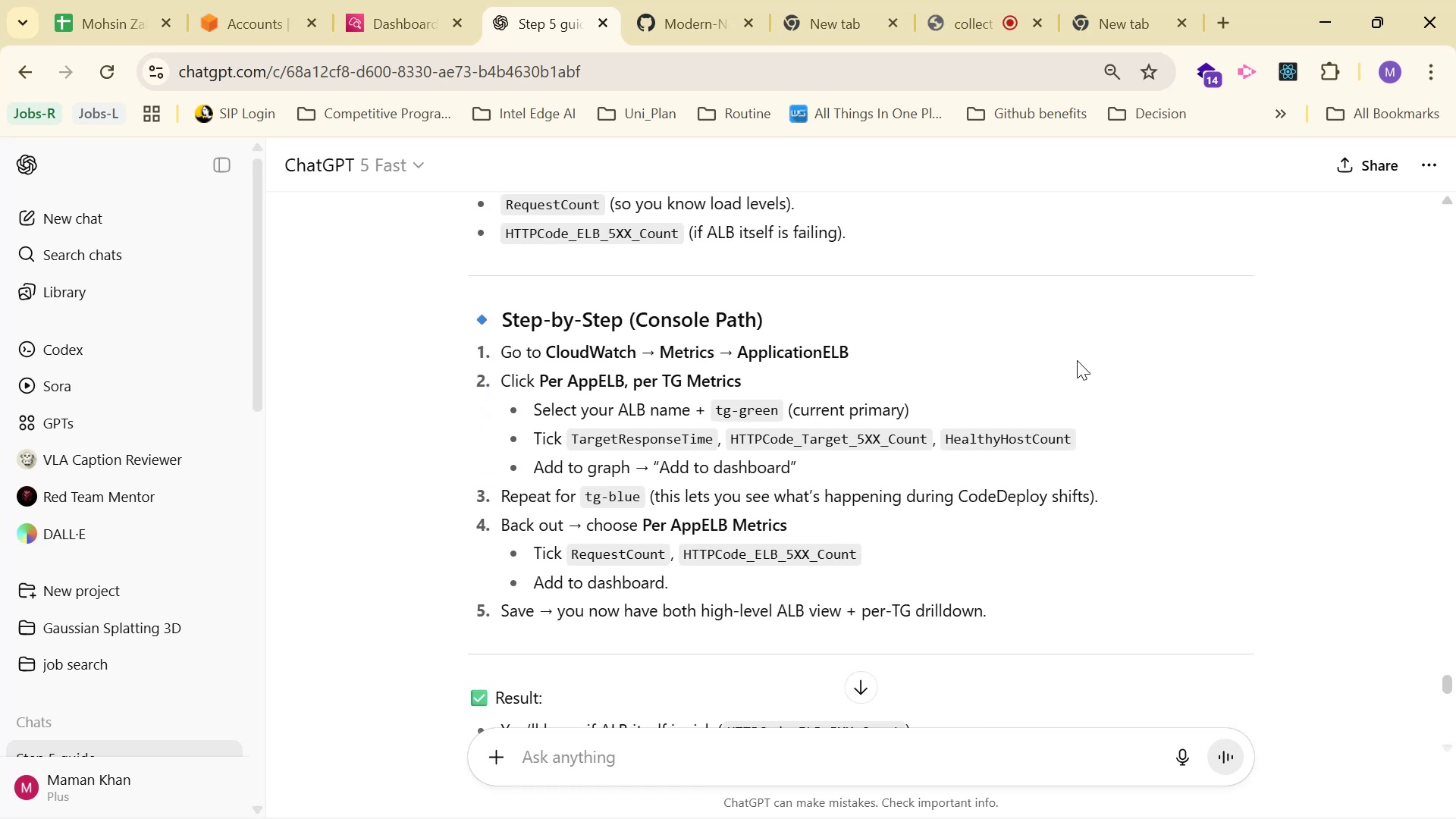 
wait(5.06)
 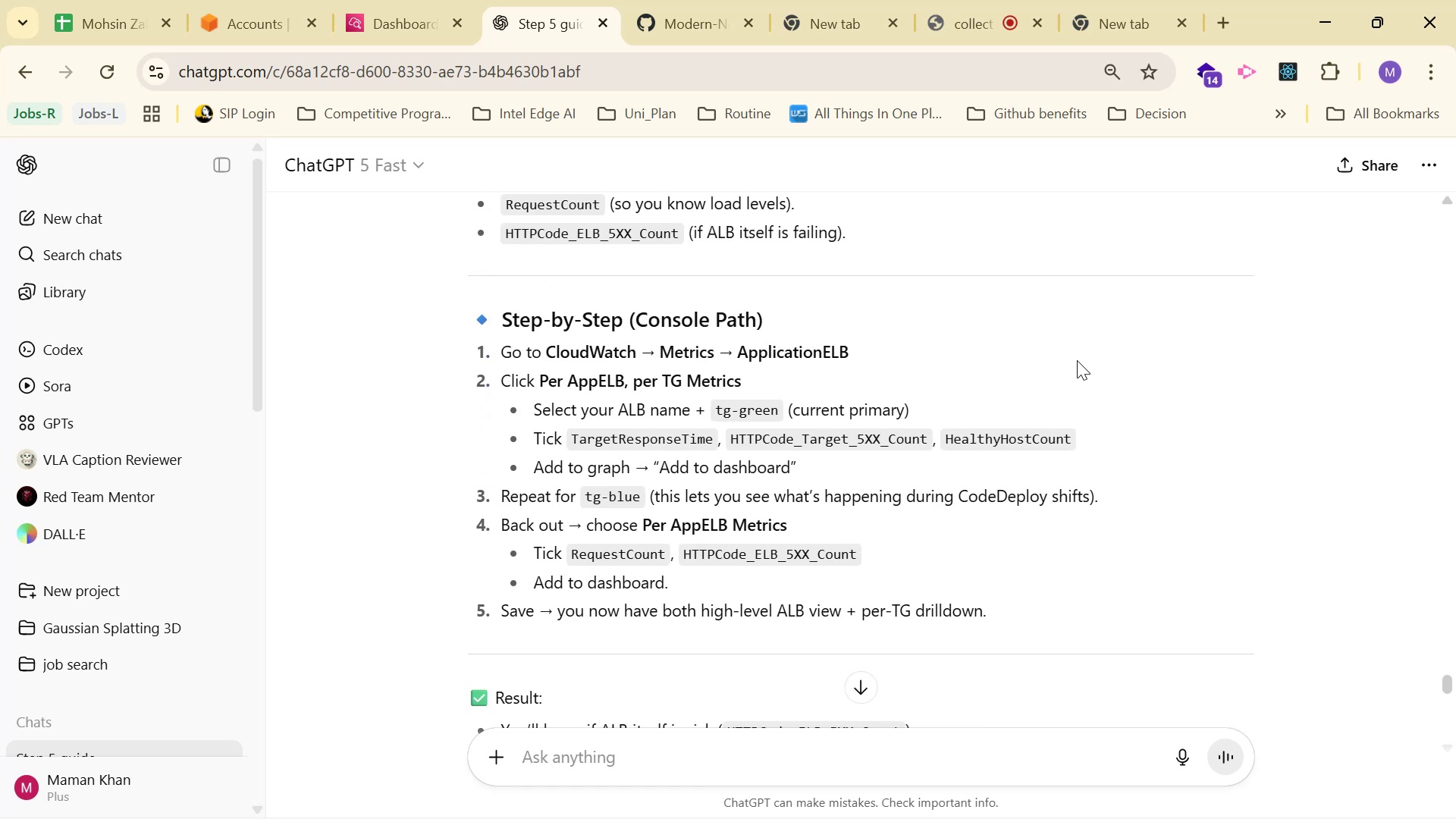 
scroll: coordinate [1074, 314], scroll_direction: down, amount: 2.0
 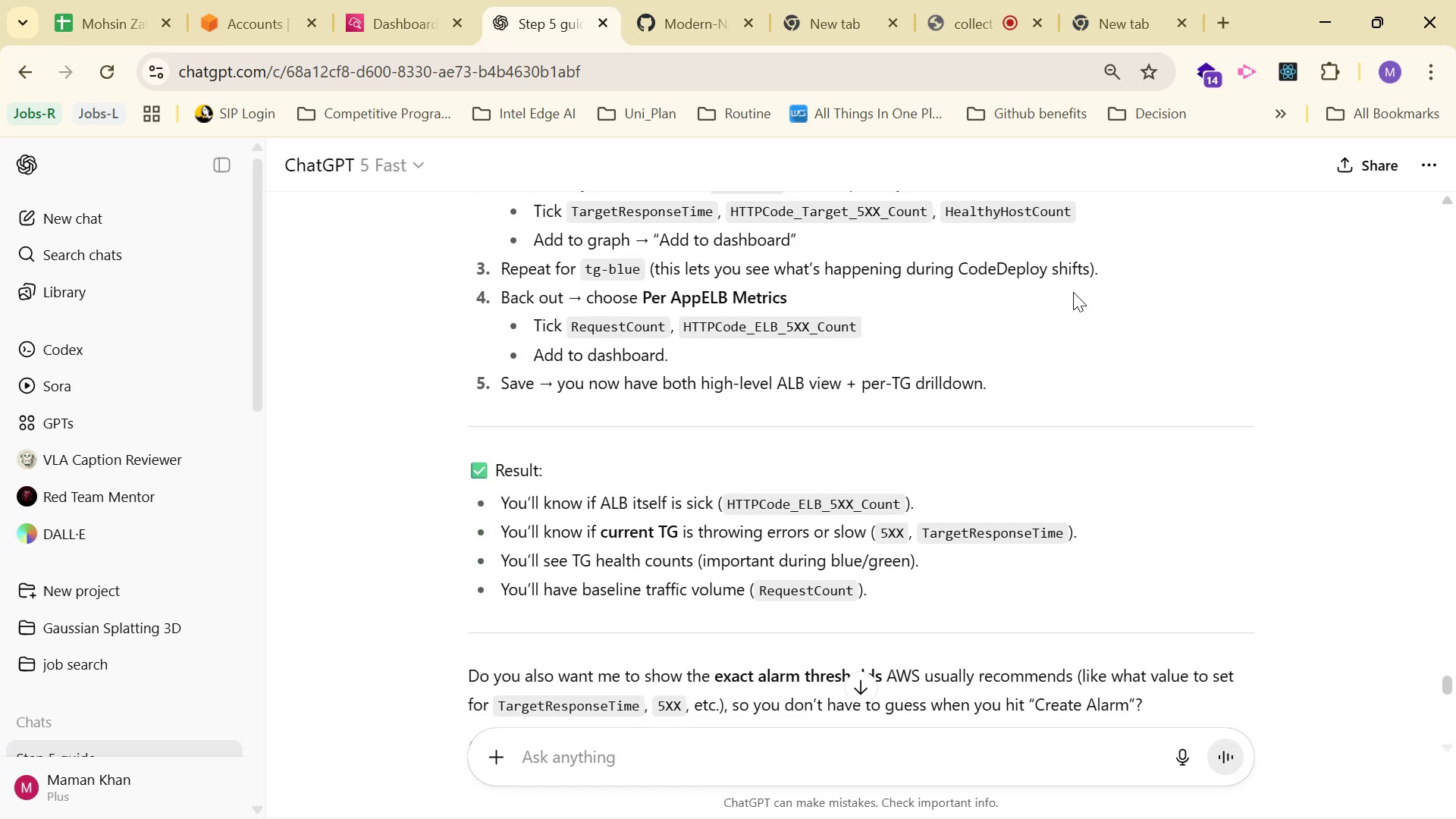 
scroll: coordinate [1071, 295], scroll_direction: up, amount: 2.0
 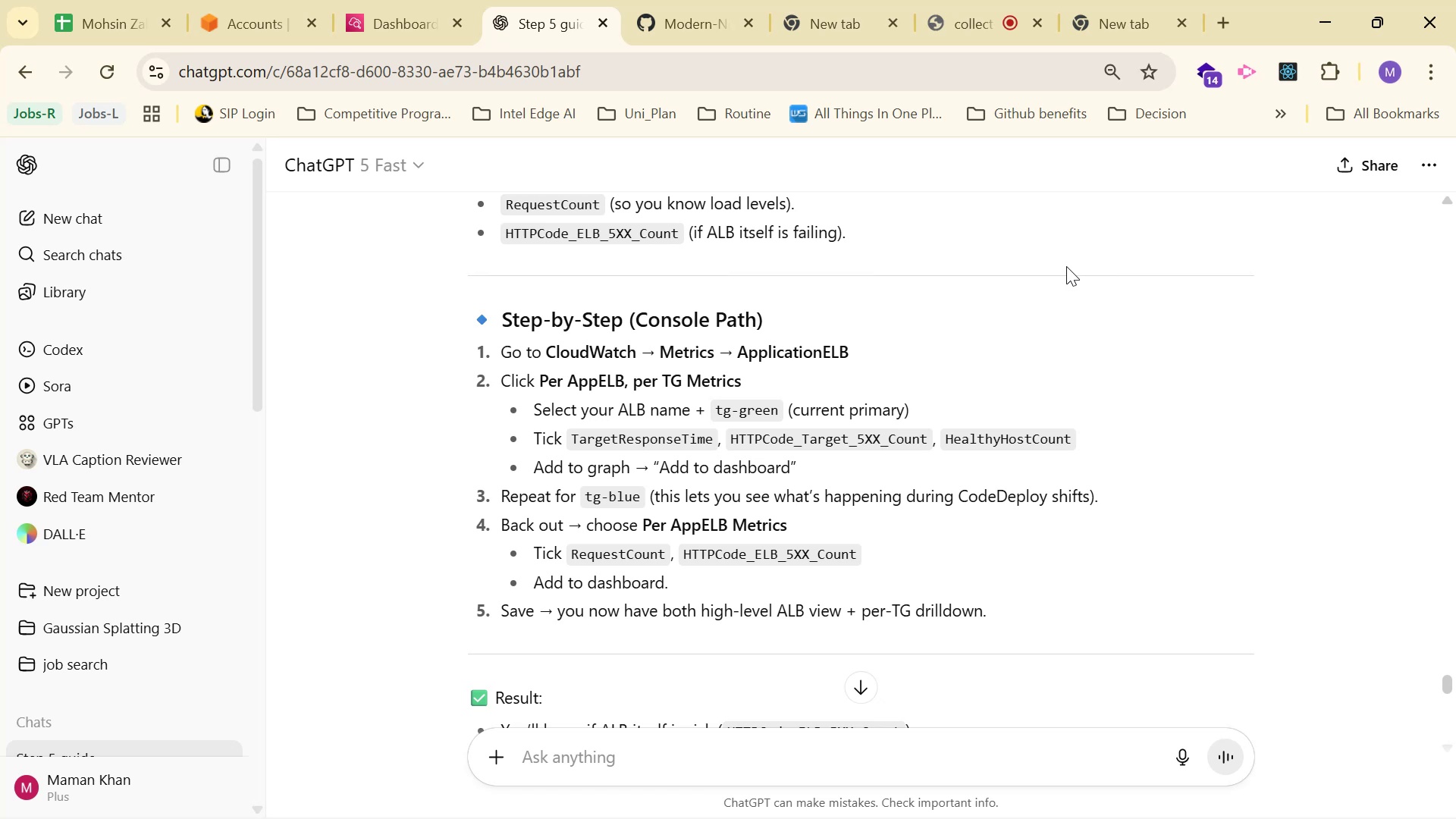 
wait(15.33)
 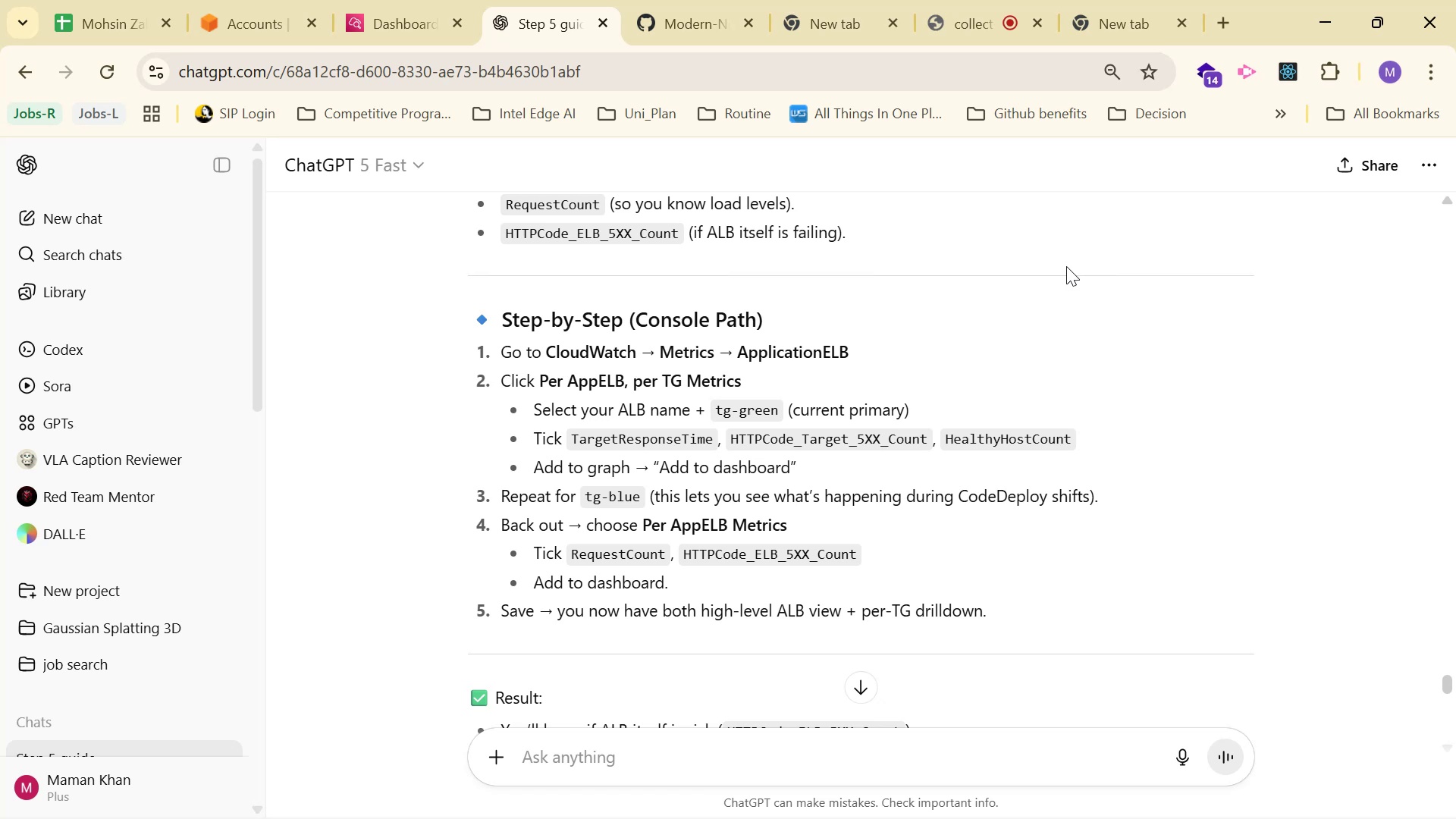 
scroll: coordinate [1142, 286], scroll_direction: up, amount: 34.0
 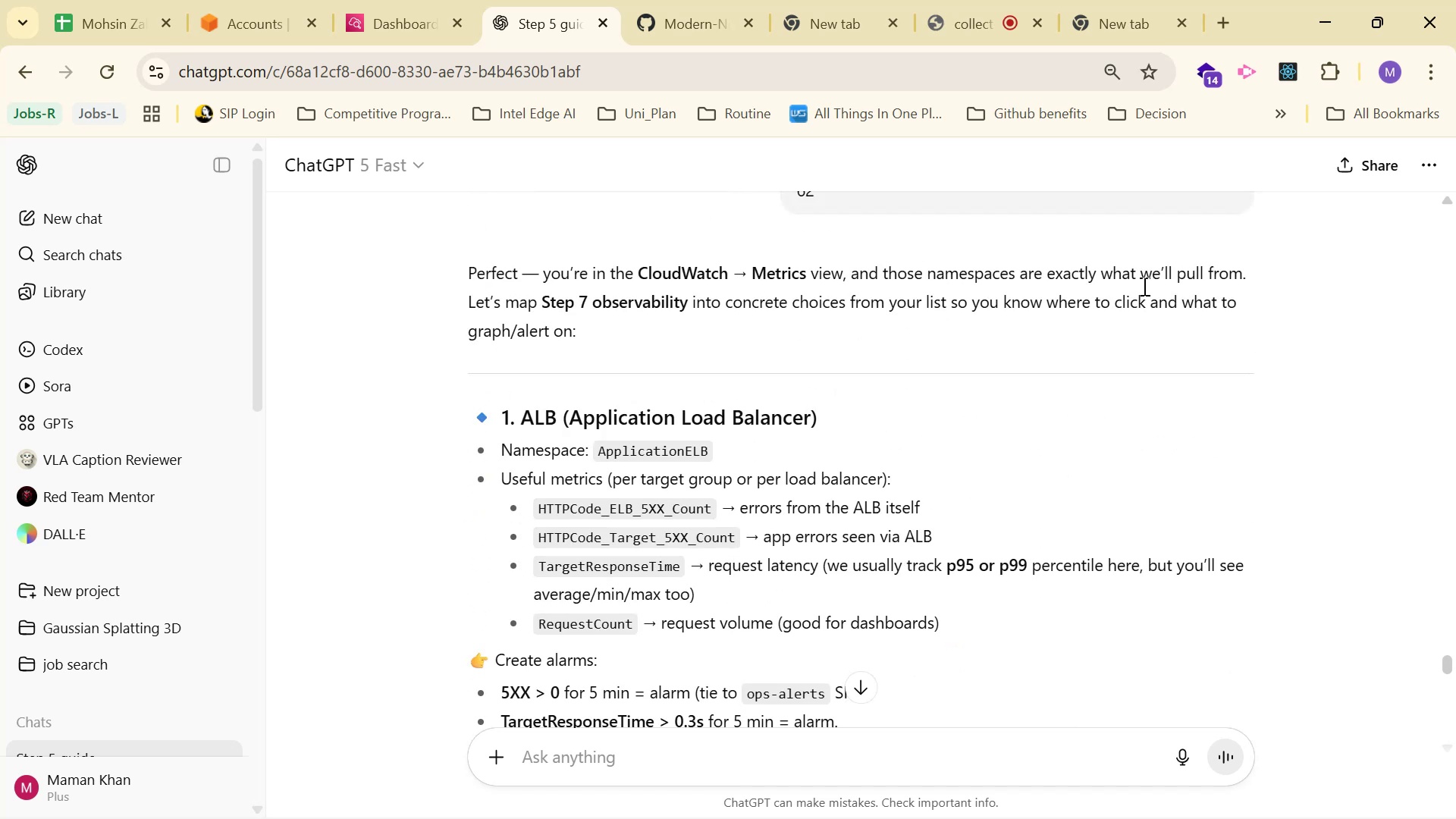 
scroll: coordinate [1081, 321], scroll_direction: down, amount: 7.0
 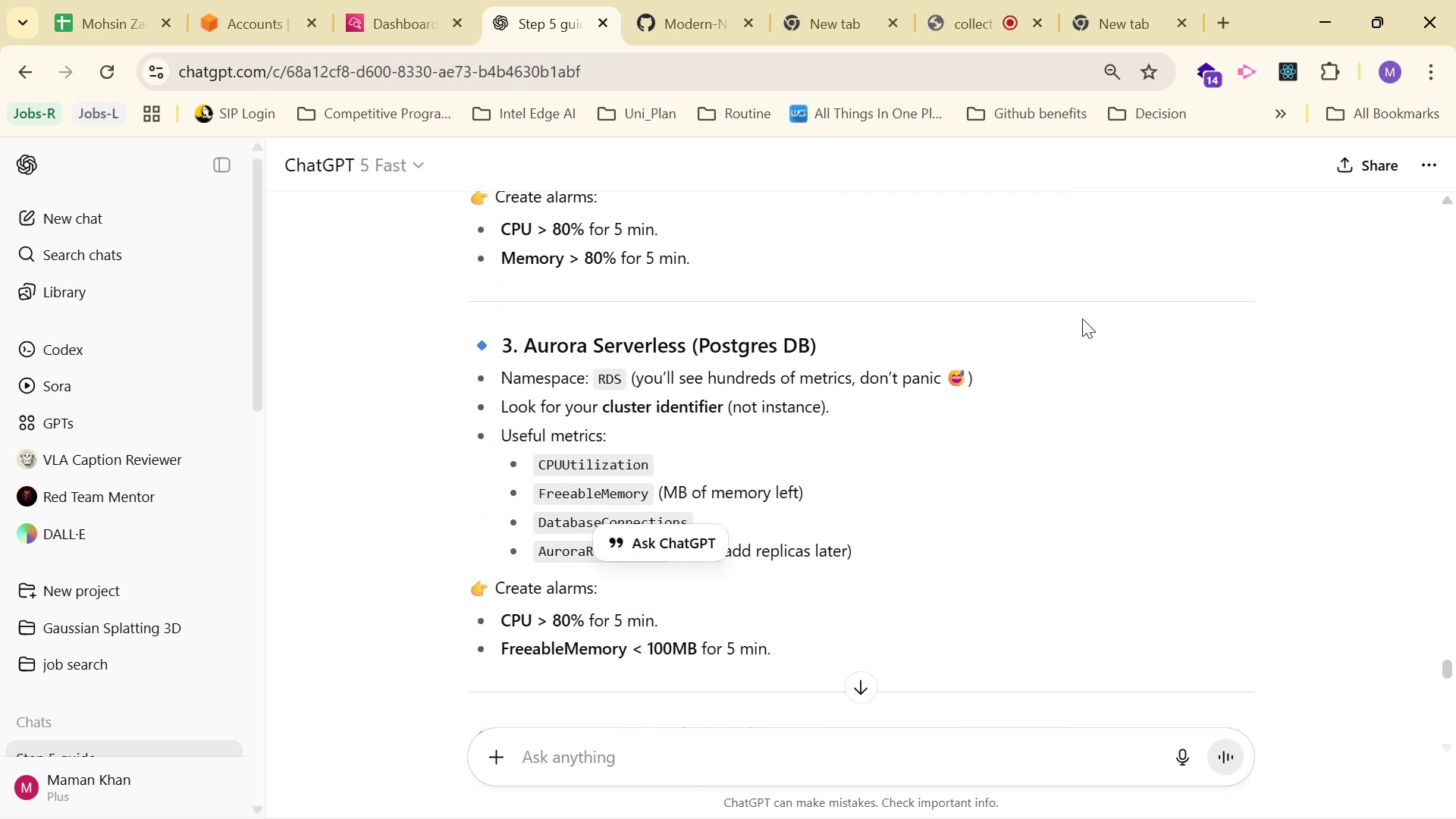 
wait(8.25)
 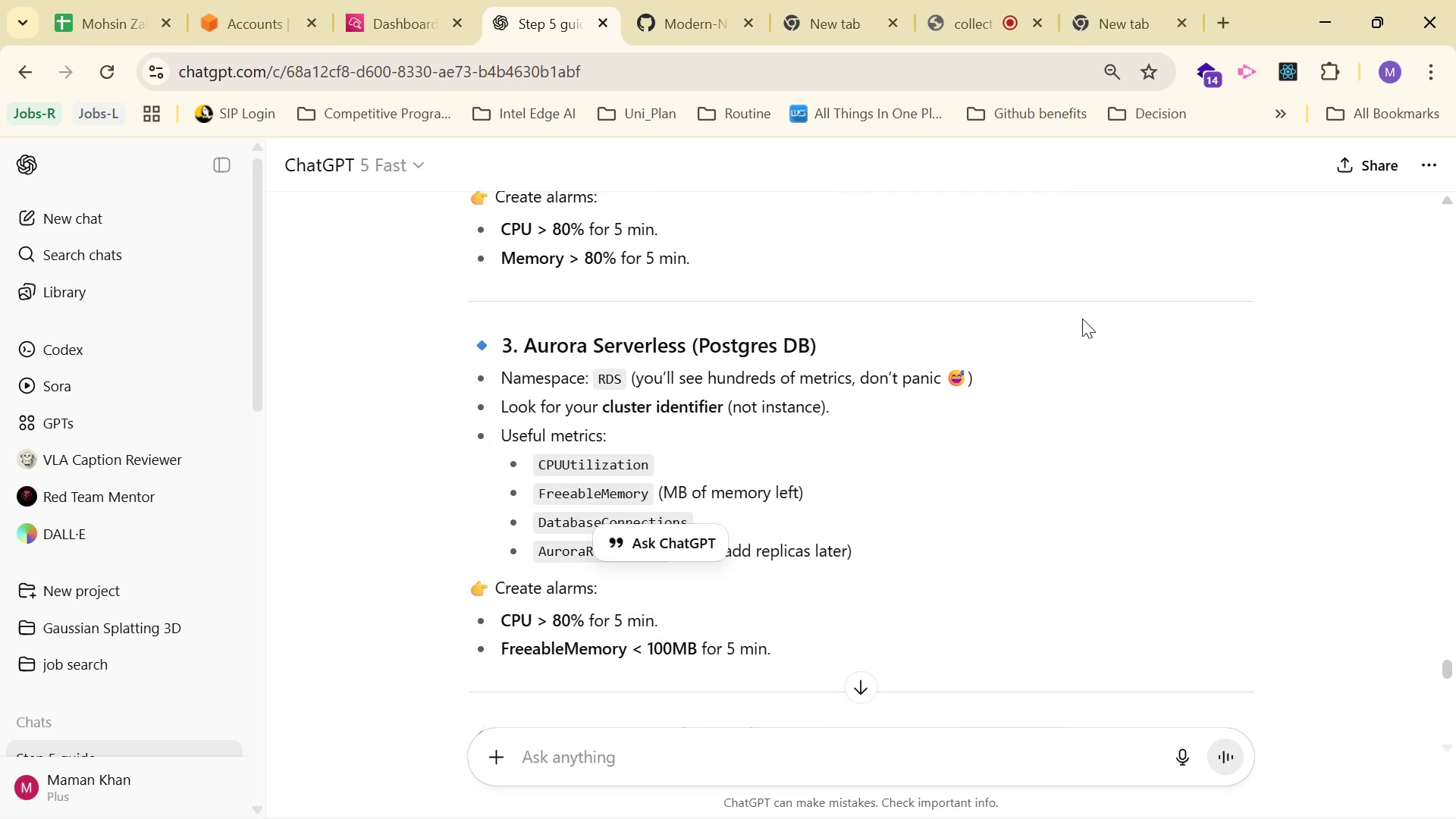 
left_click([1030, 434])
 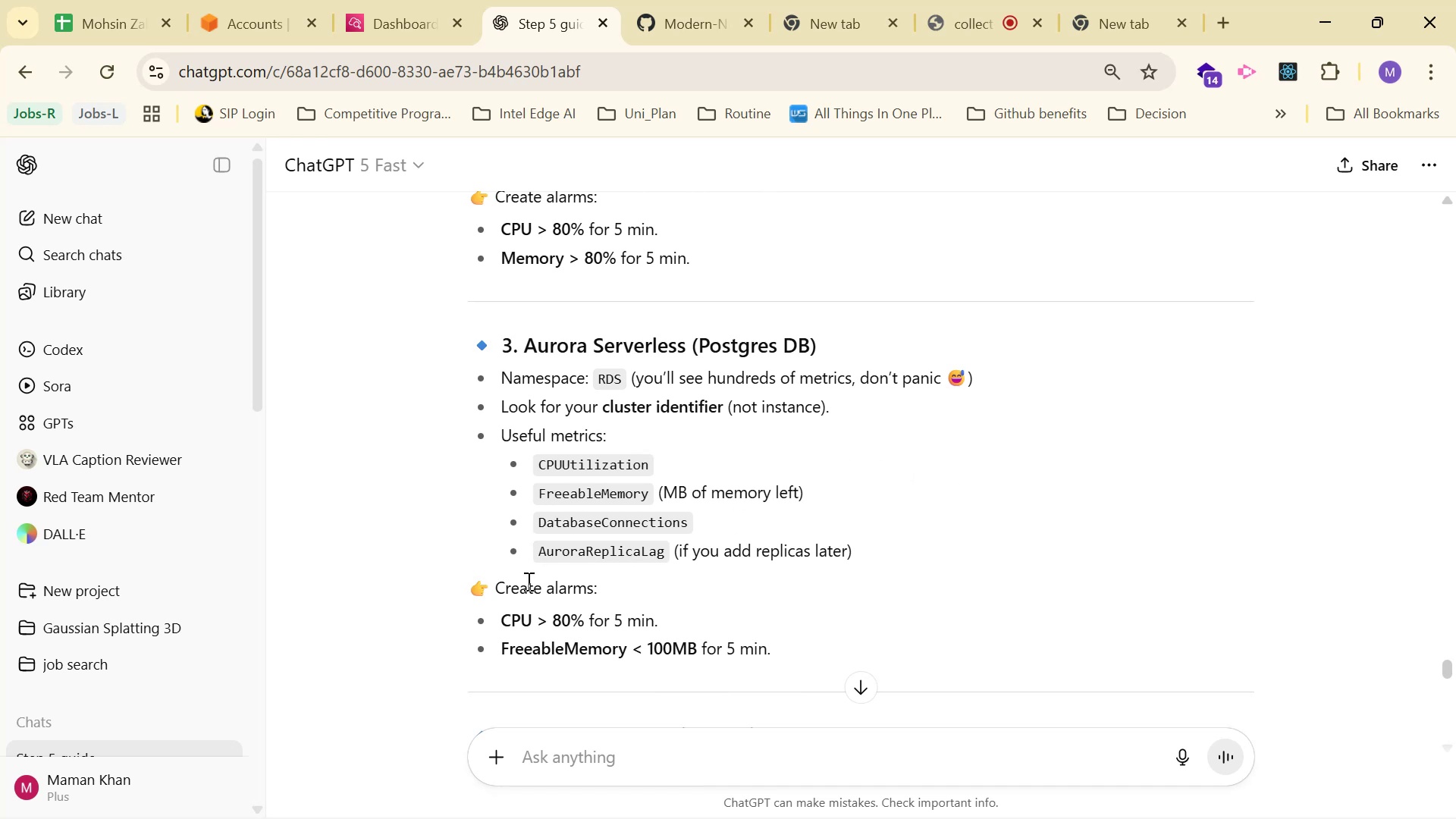 
scroll: coordinate [839, 546], scroll_direction: down, amount: 4.0
 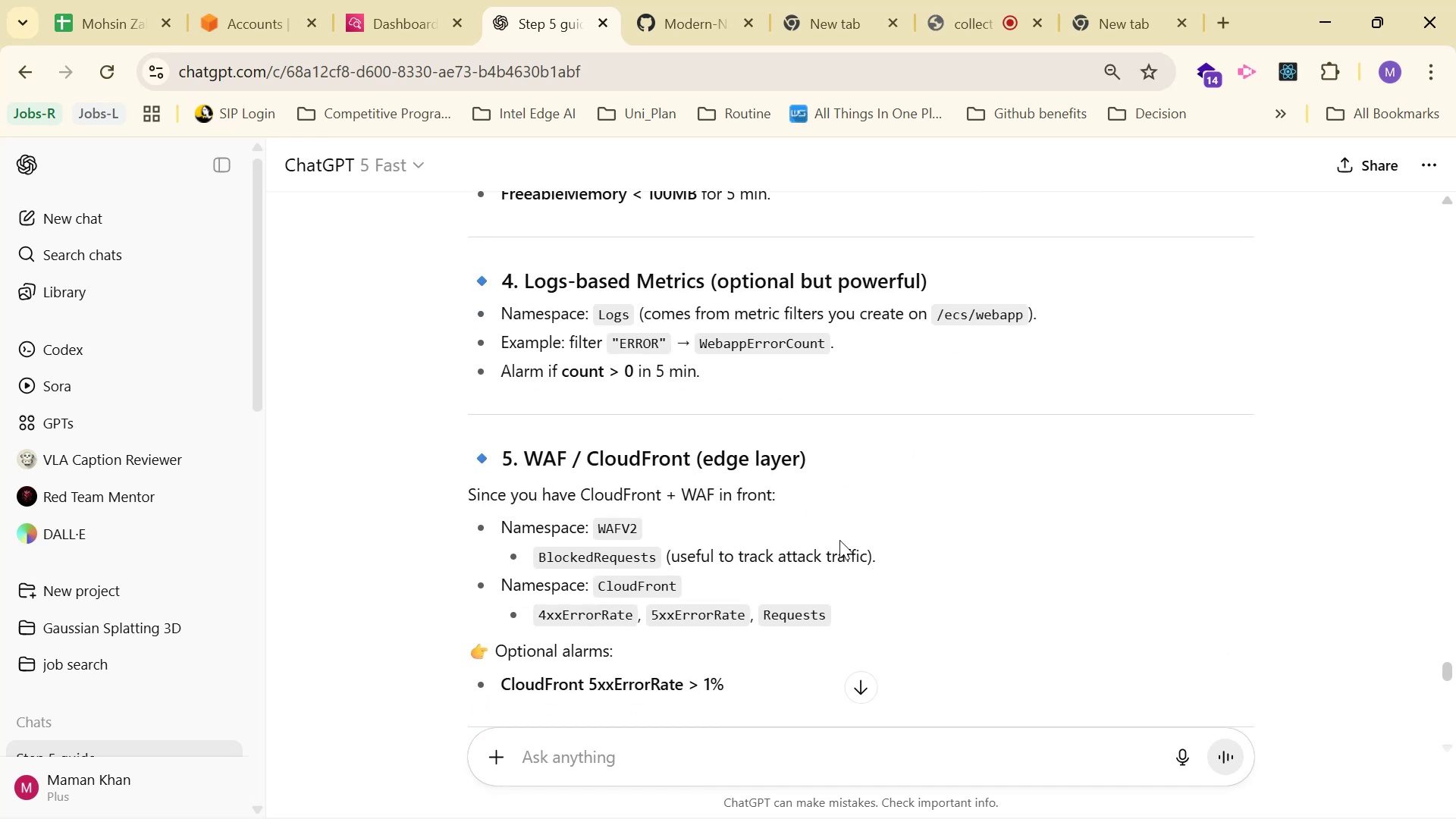 
scroll: coordinate [839, 540], scroll_direction: up, amount: 2.0
 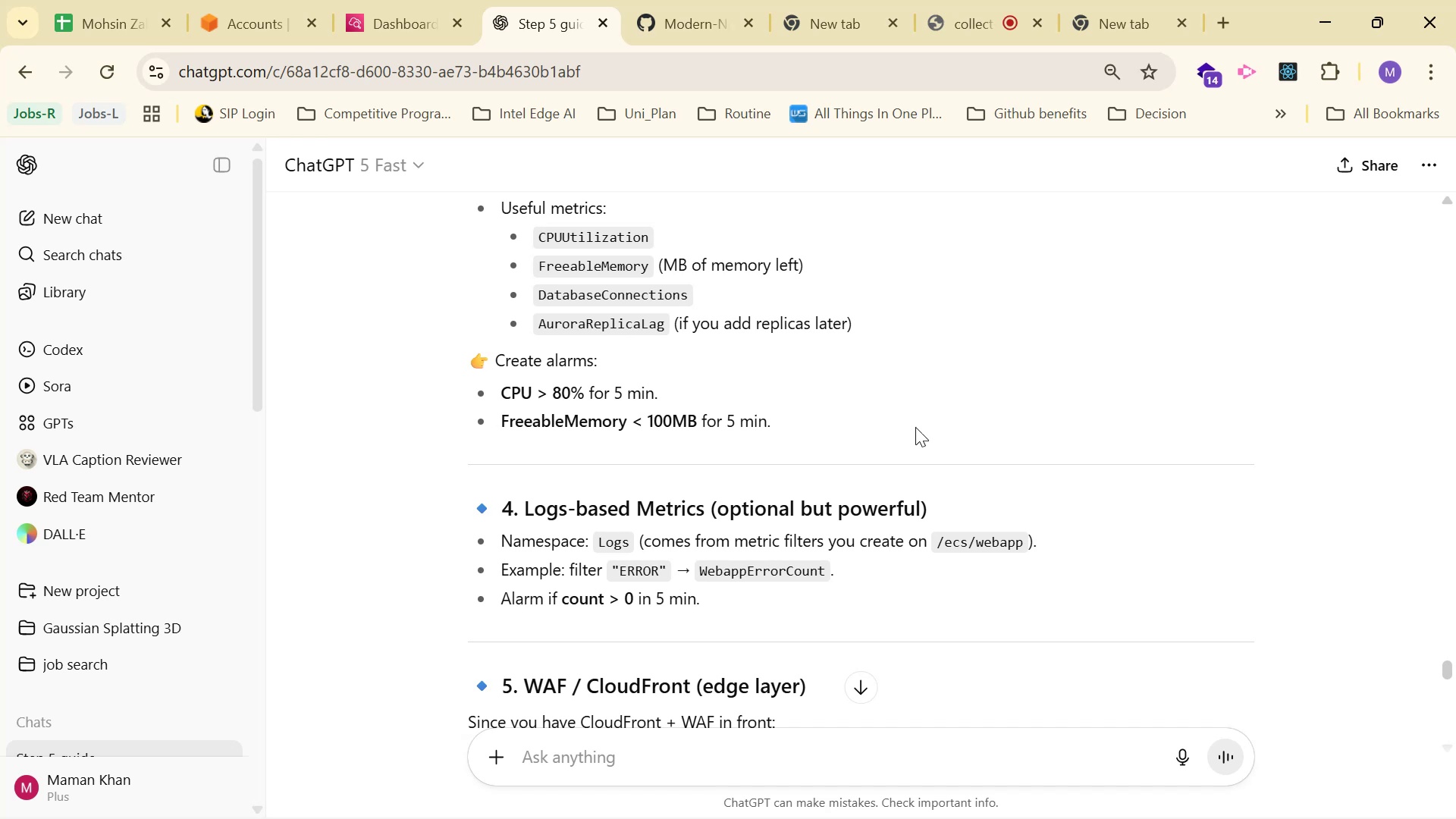 
wait(18.87)
 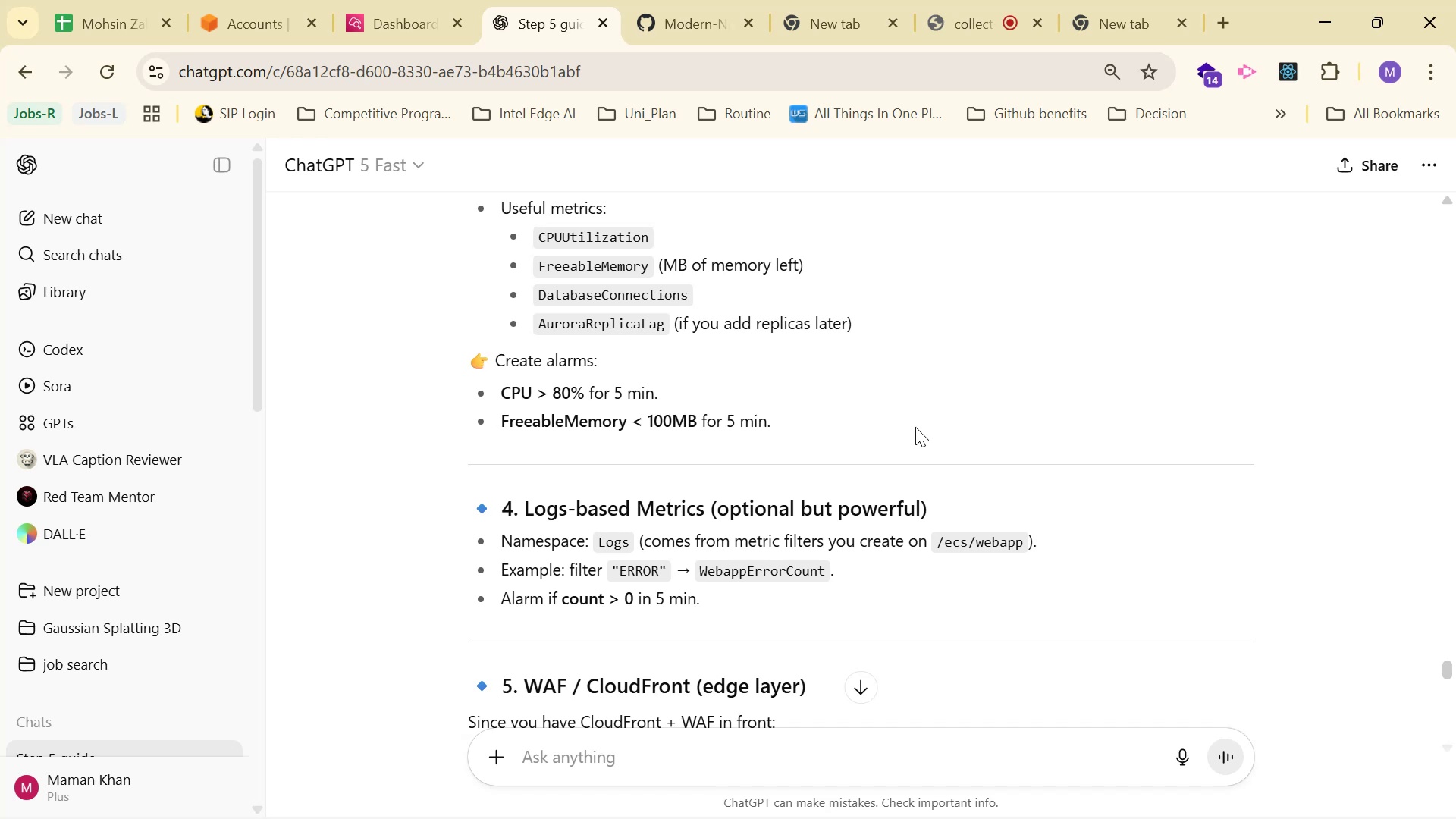 
left_click_drag(start_coordinate=[599, 541], to_coordinate=[629, 540])
 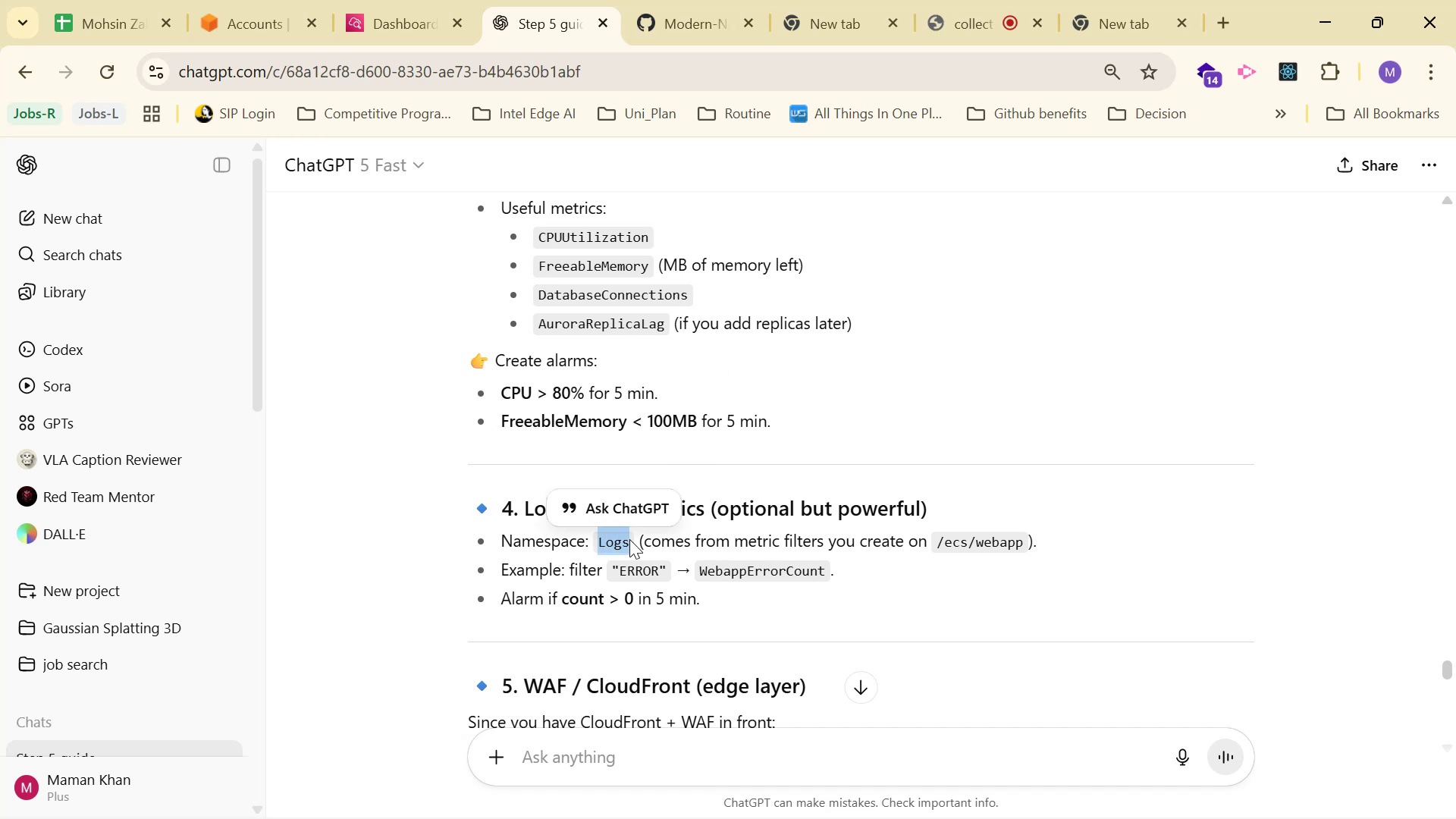 
key(Control+C)
 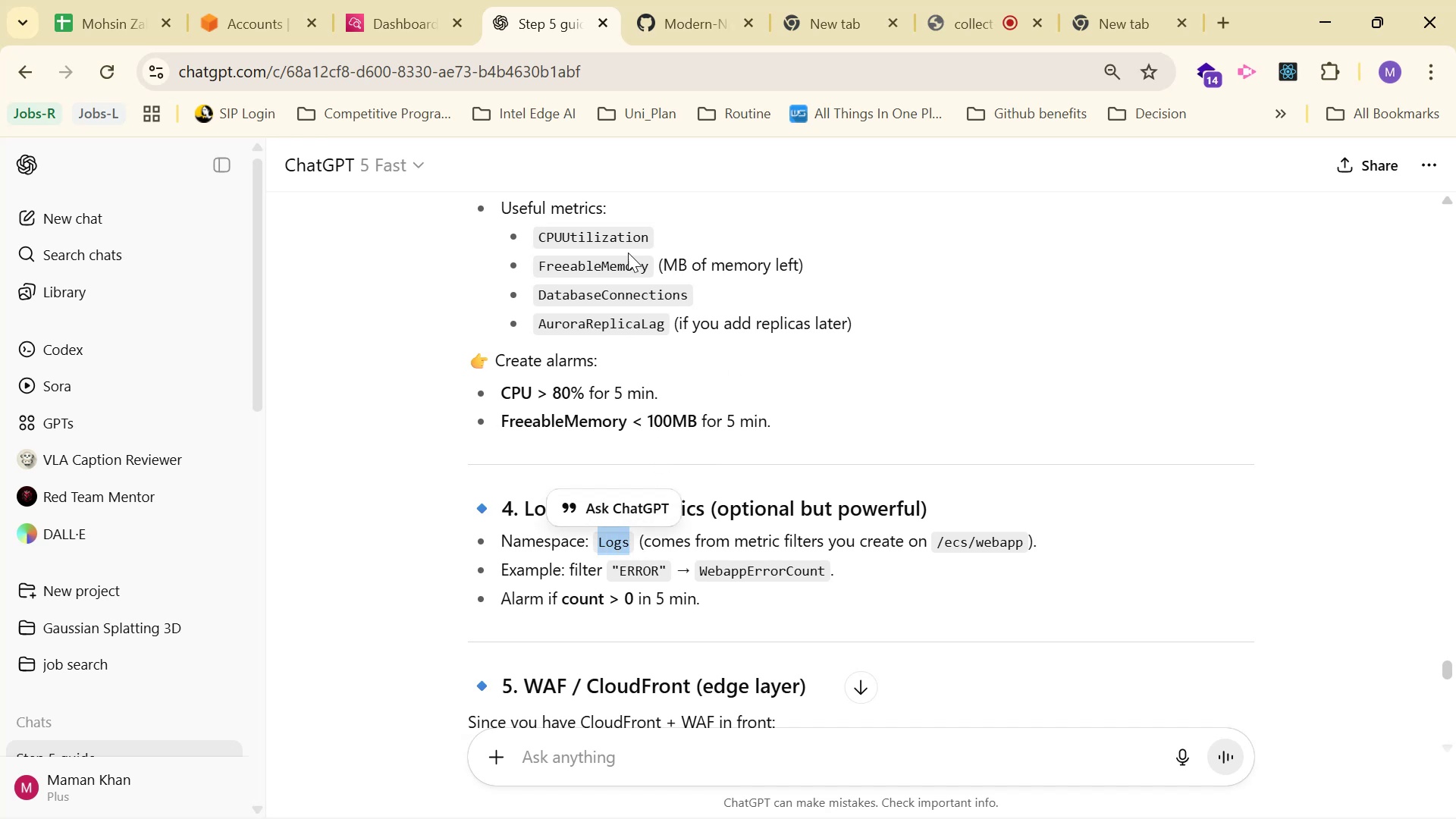 
key(Control+C)
 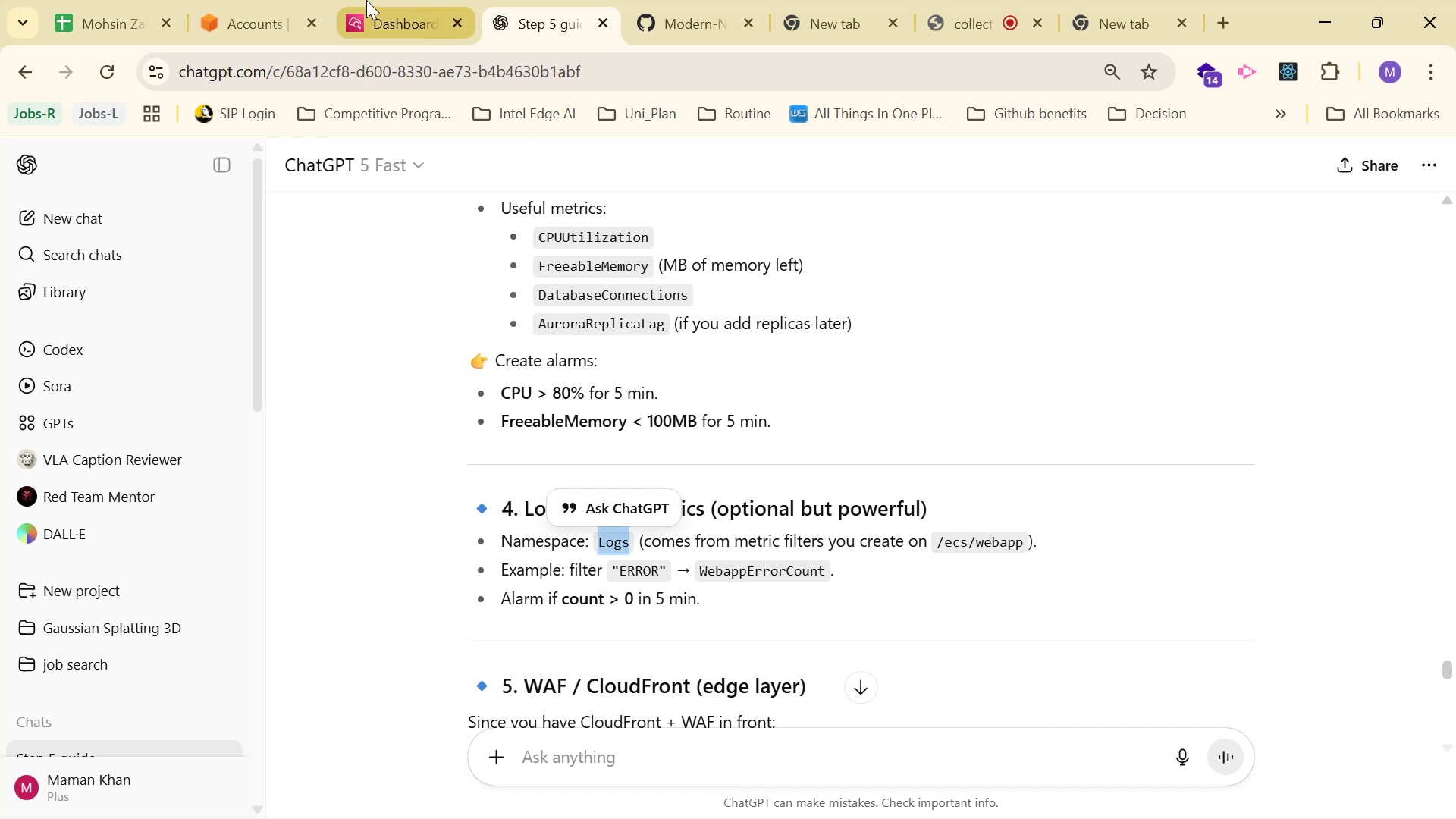 
left_click([375, 0])
 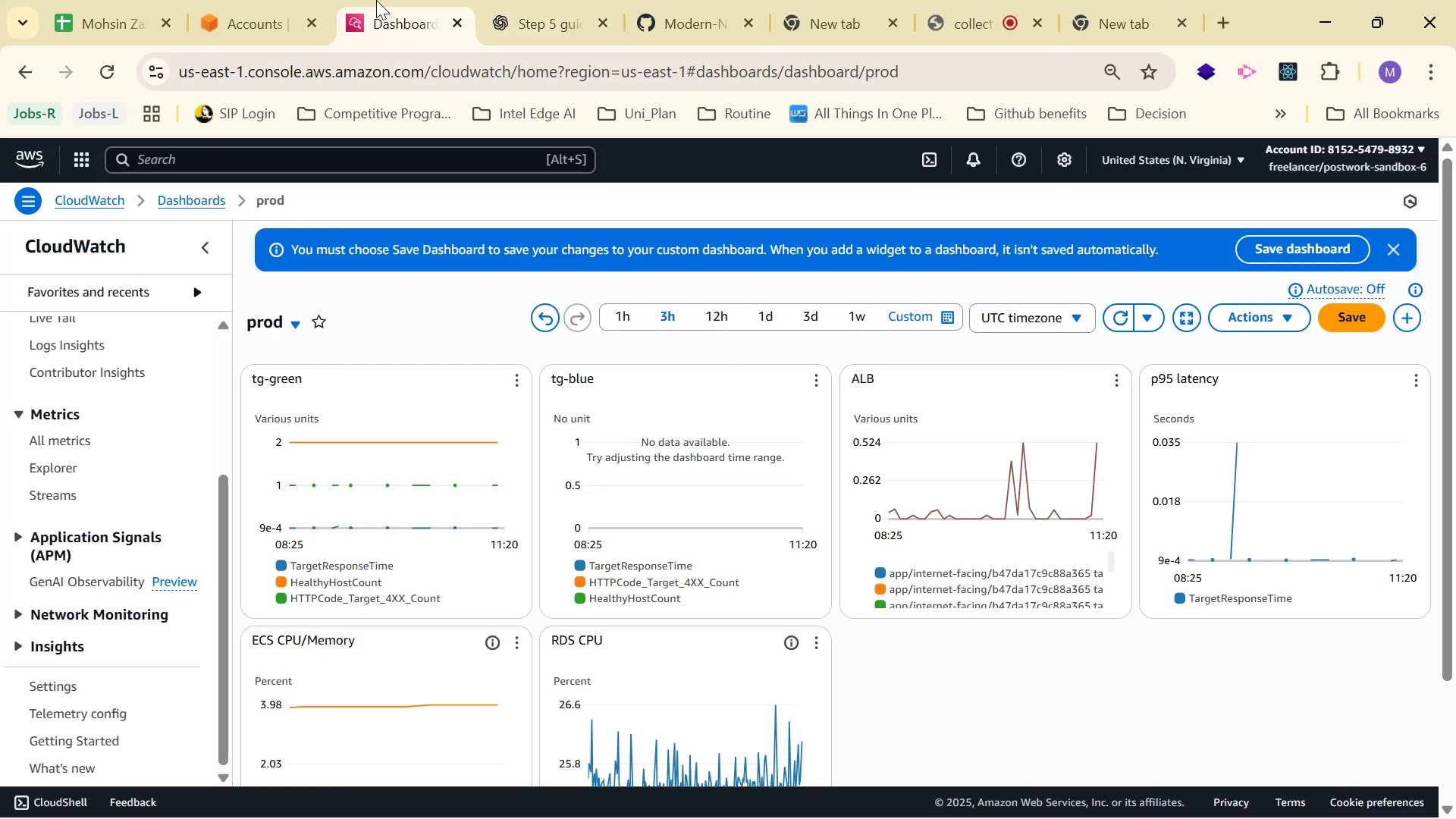 
key(Control+ControlLeft)
 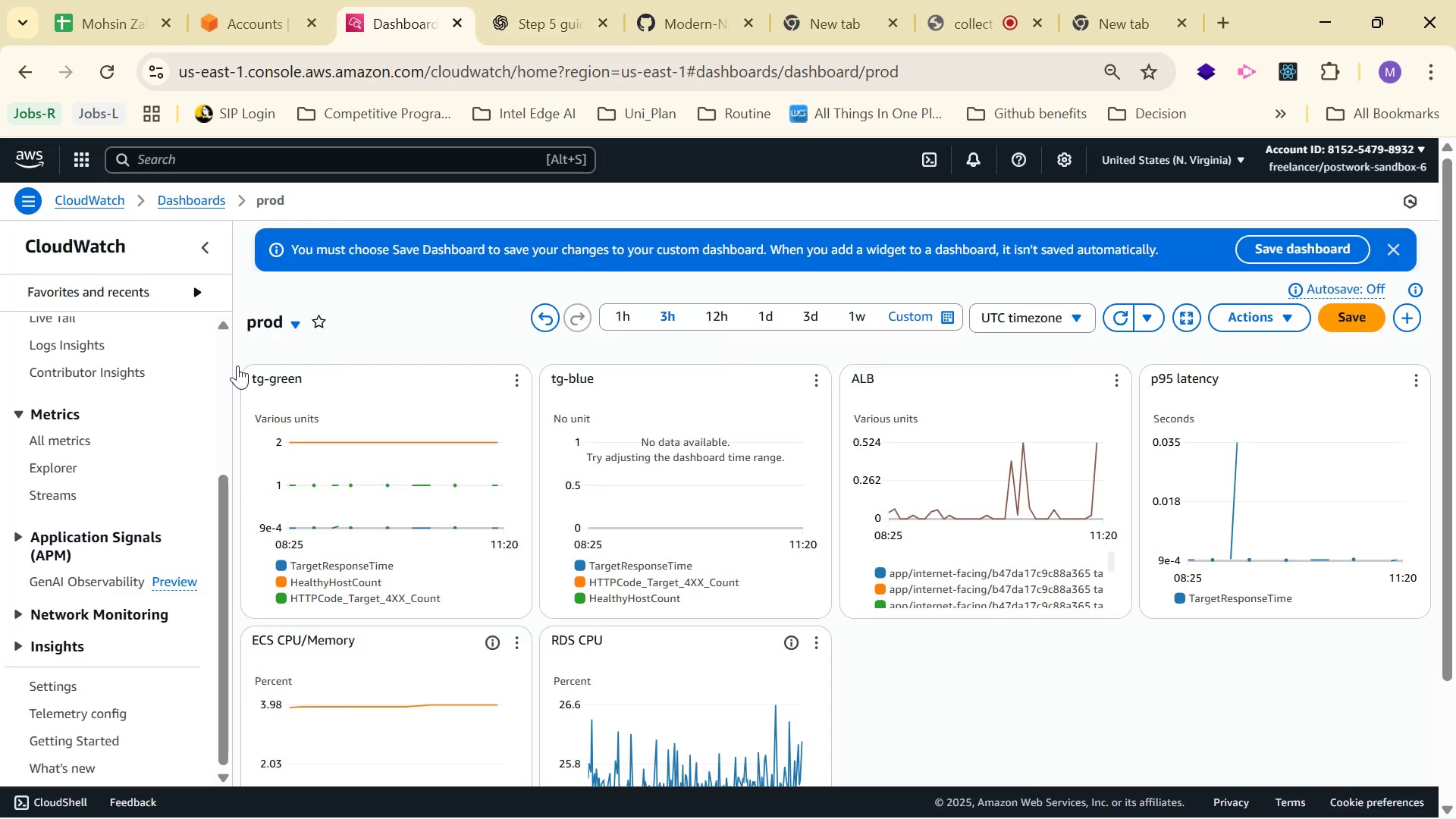 
scroll: coordinate [104, 588], scroll_direction: down, amount: 2.0
 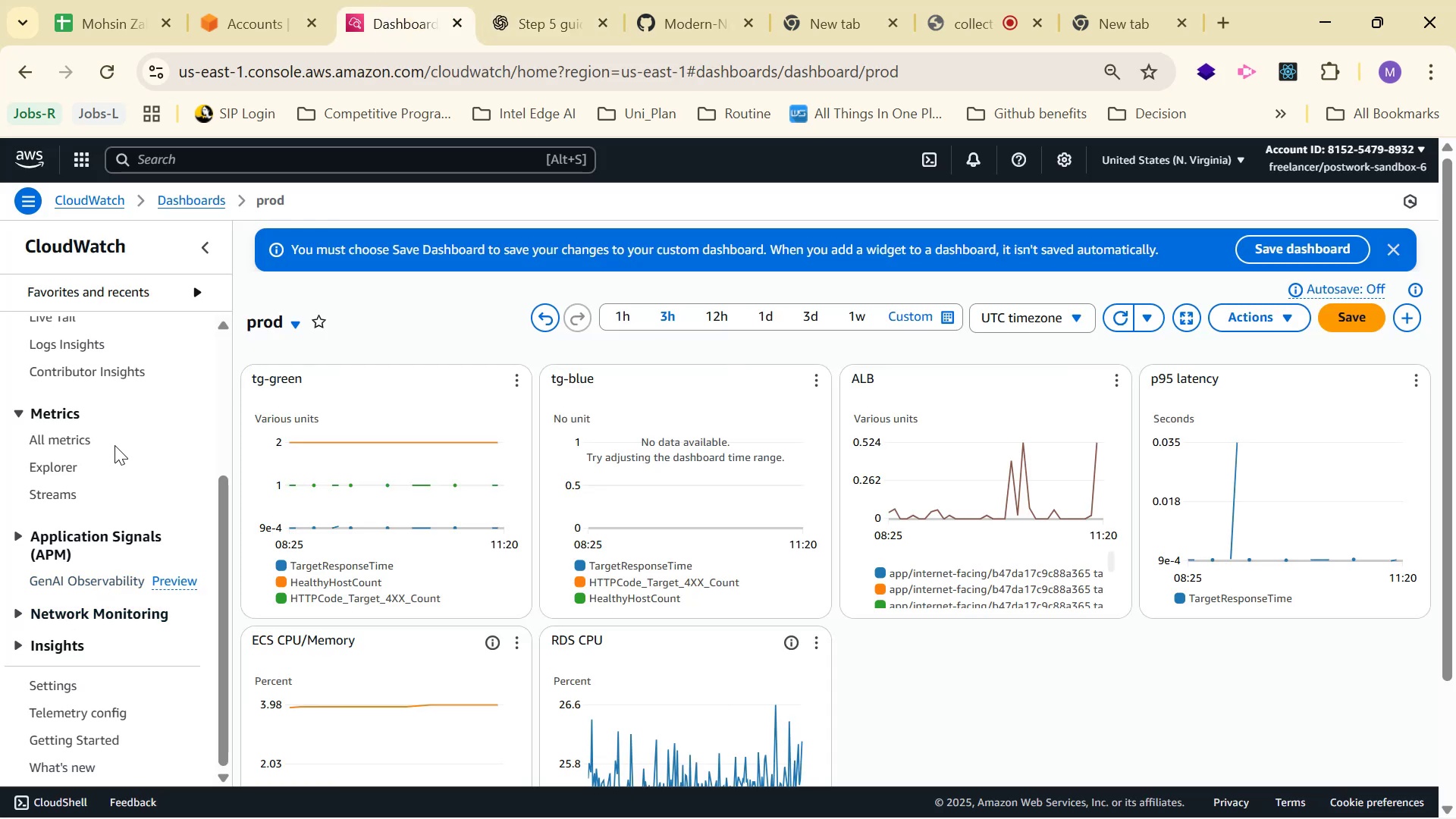 
left_click([80, 431])
 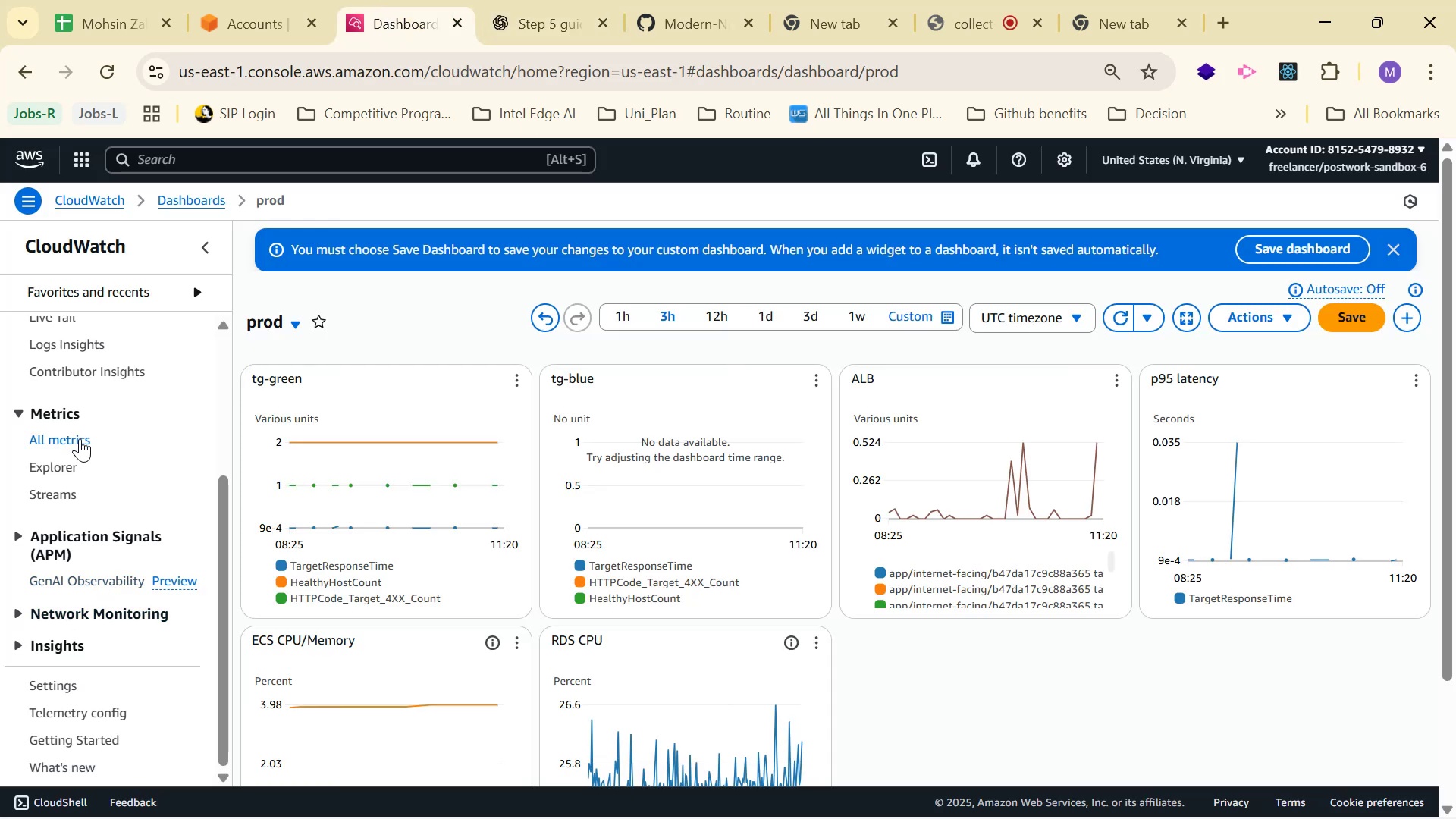 
left_click([80, 445])
 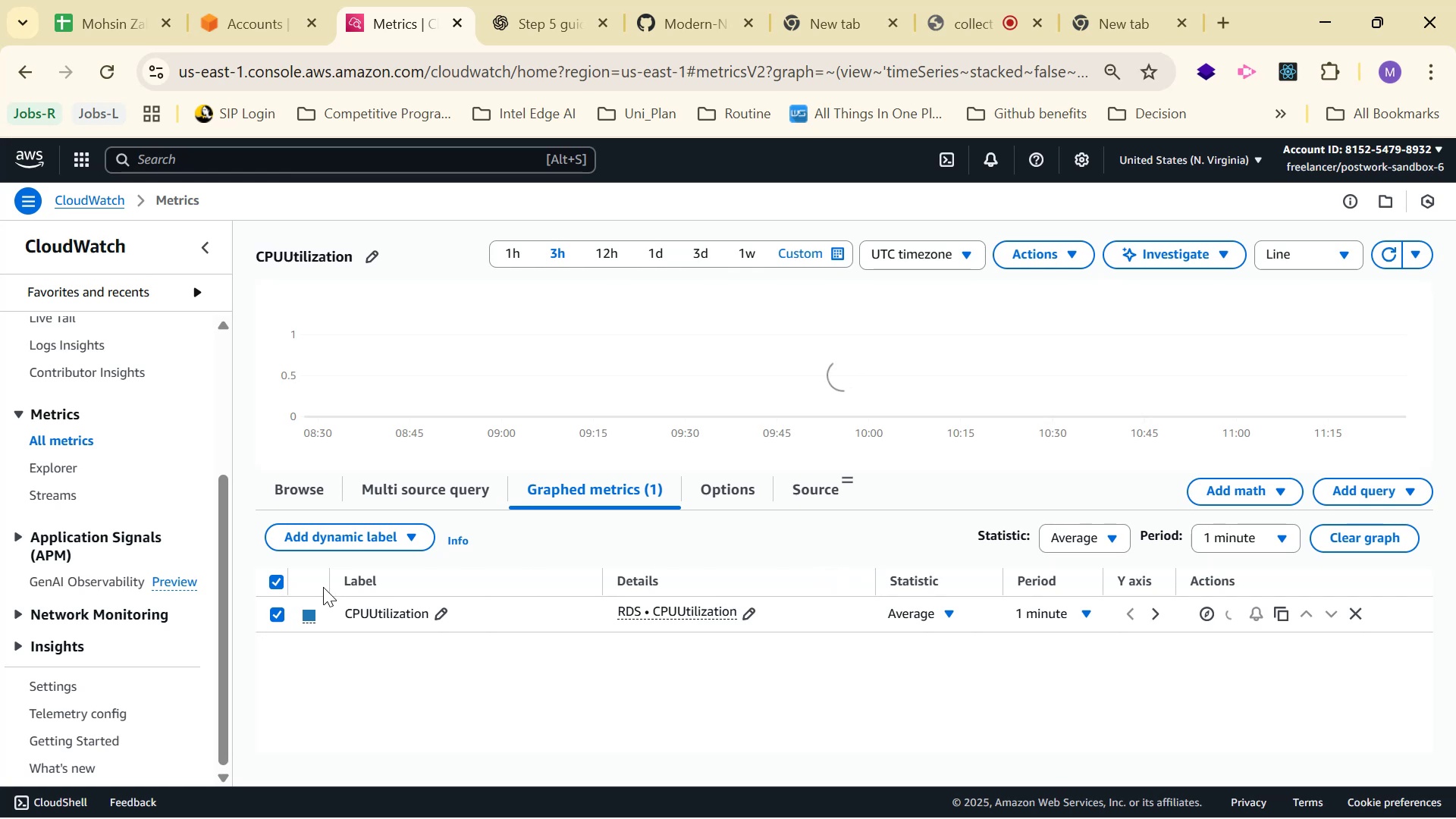 
left_click([1358, 608])
 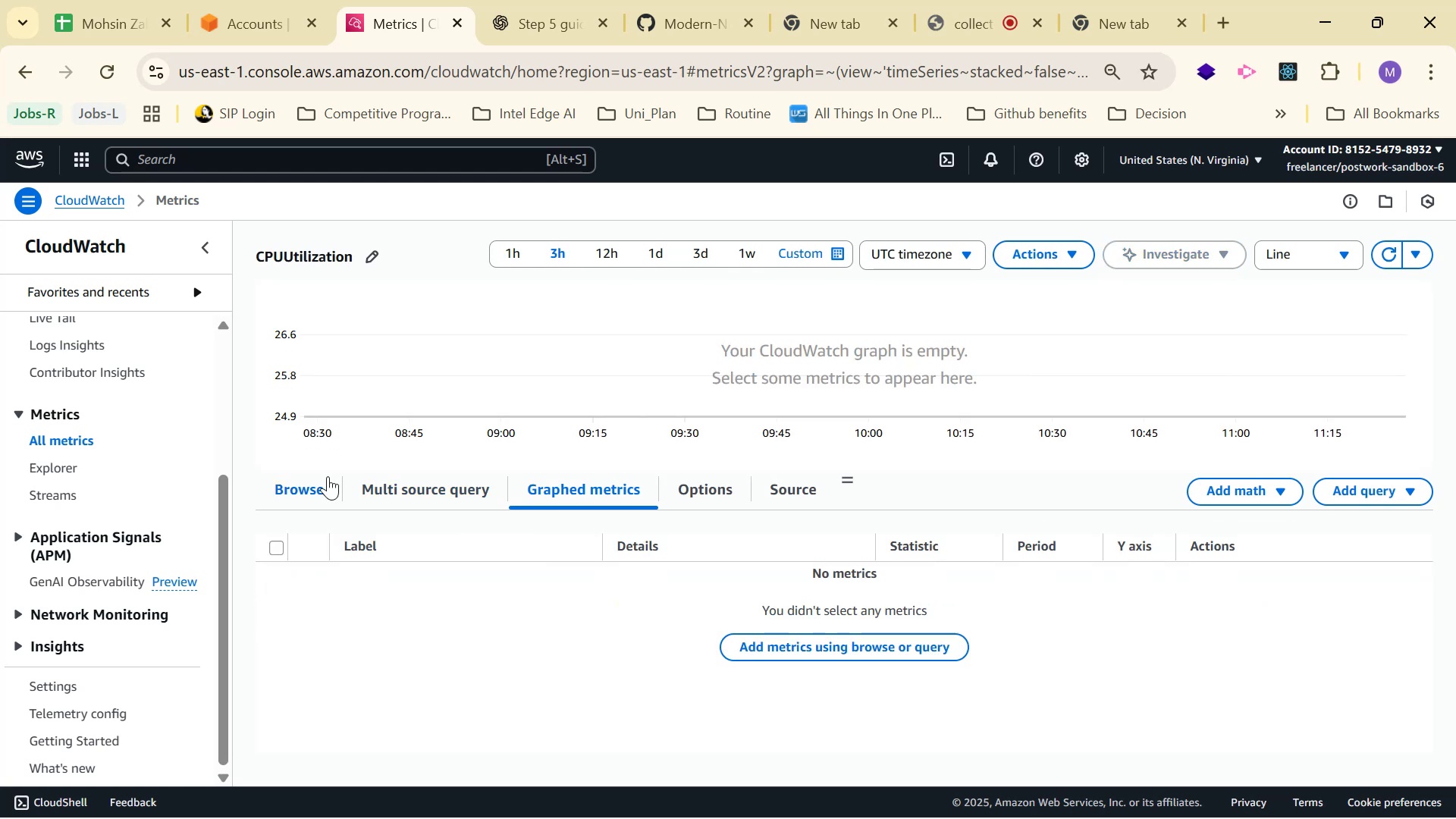 
left_click([320, 485])
 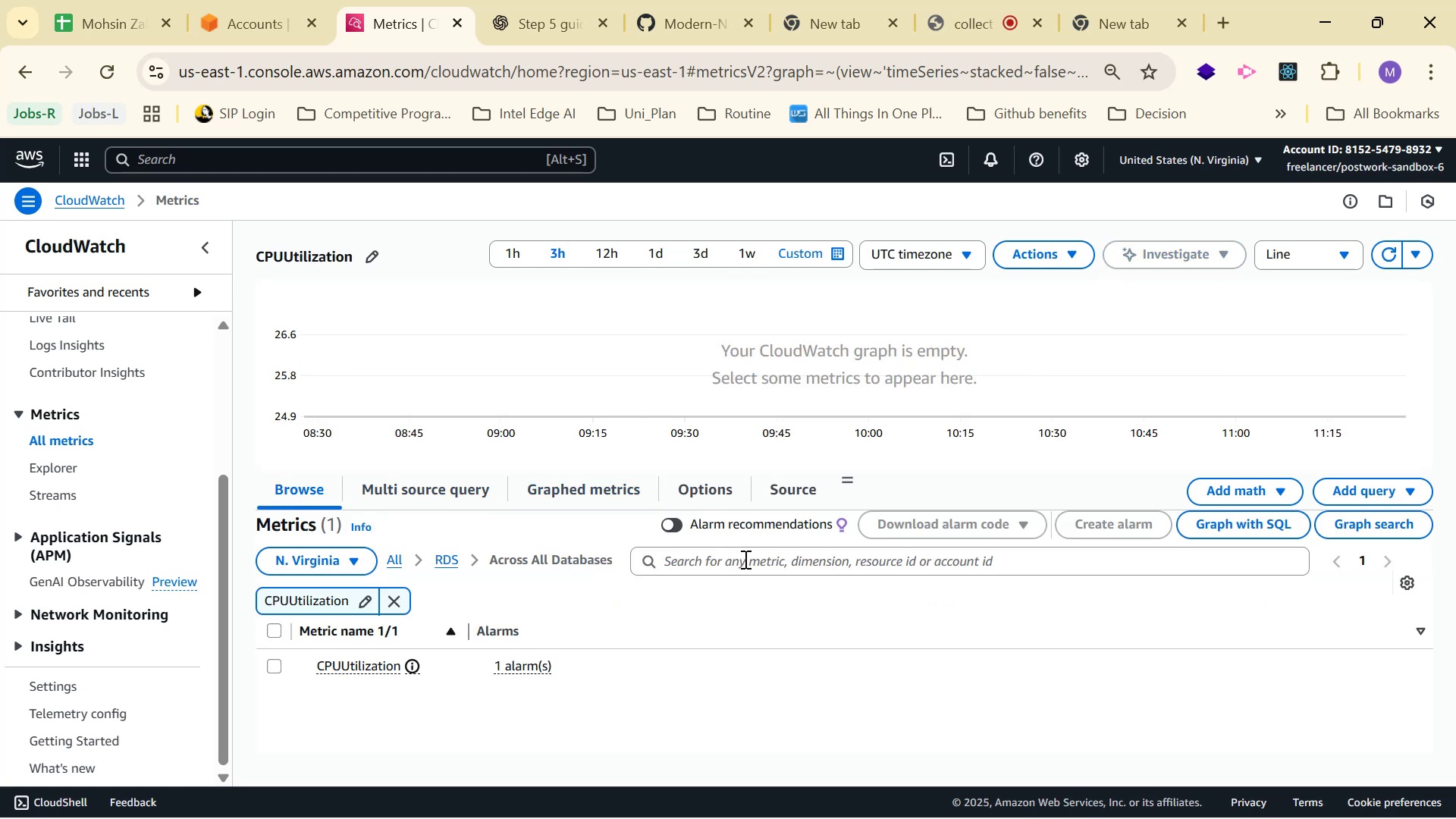 
left_click([767, 551])
 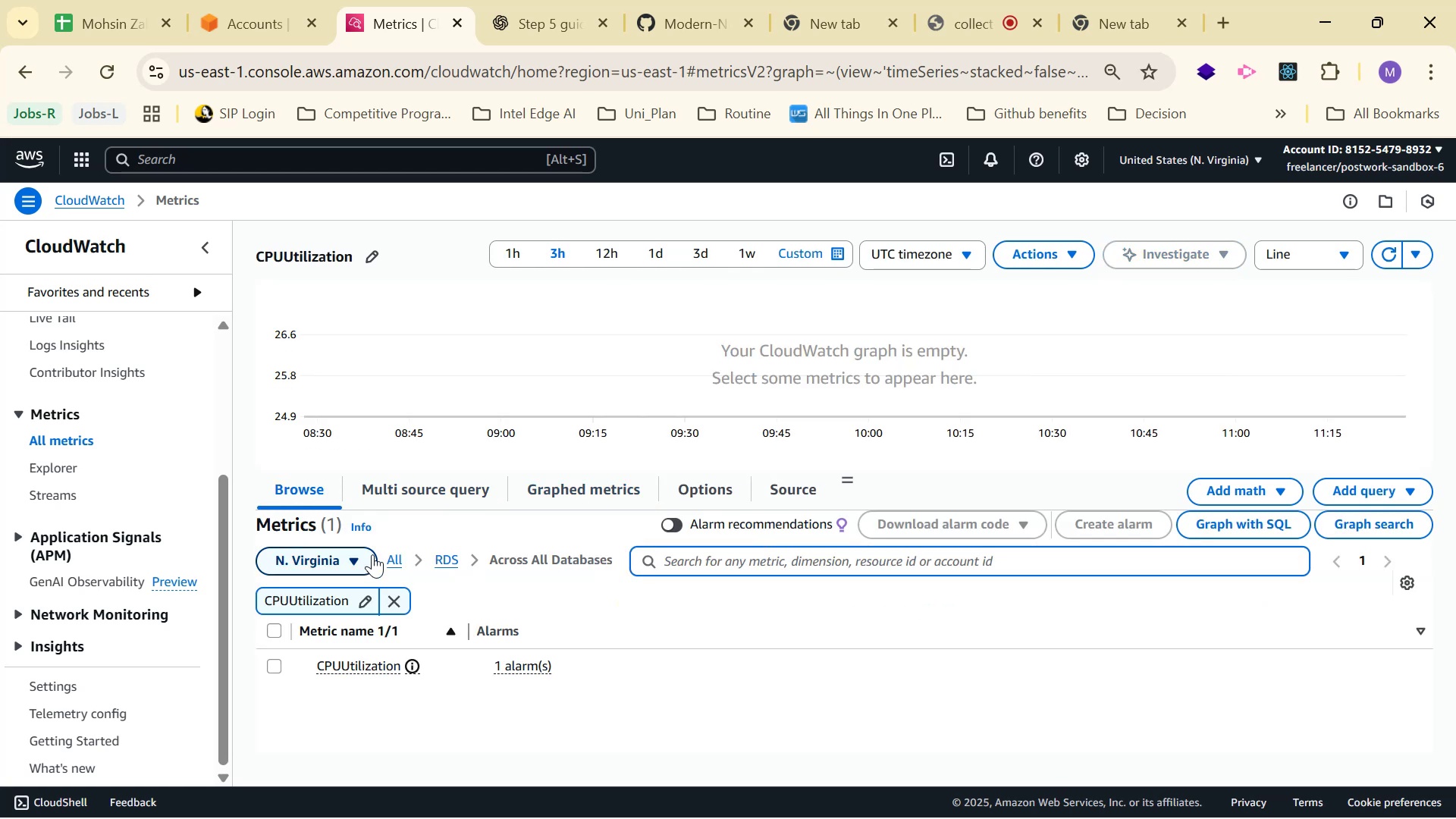 
left_click([395, 554])
 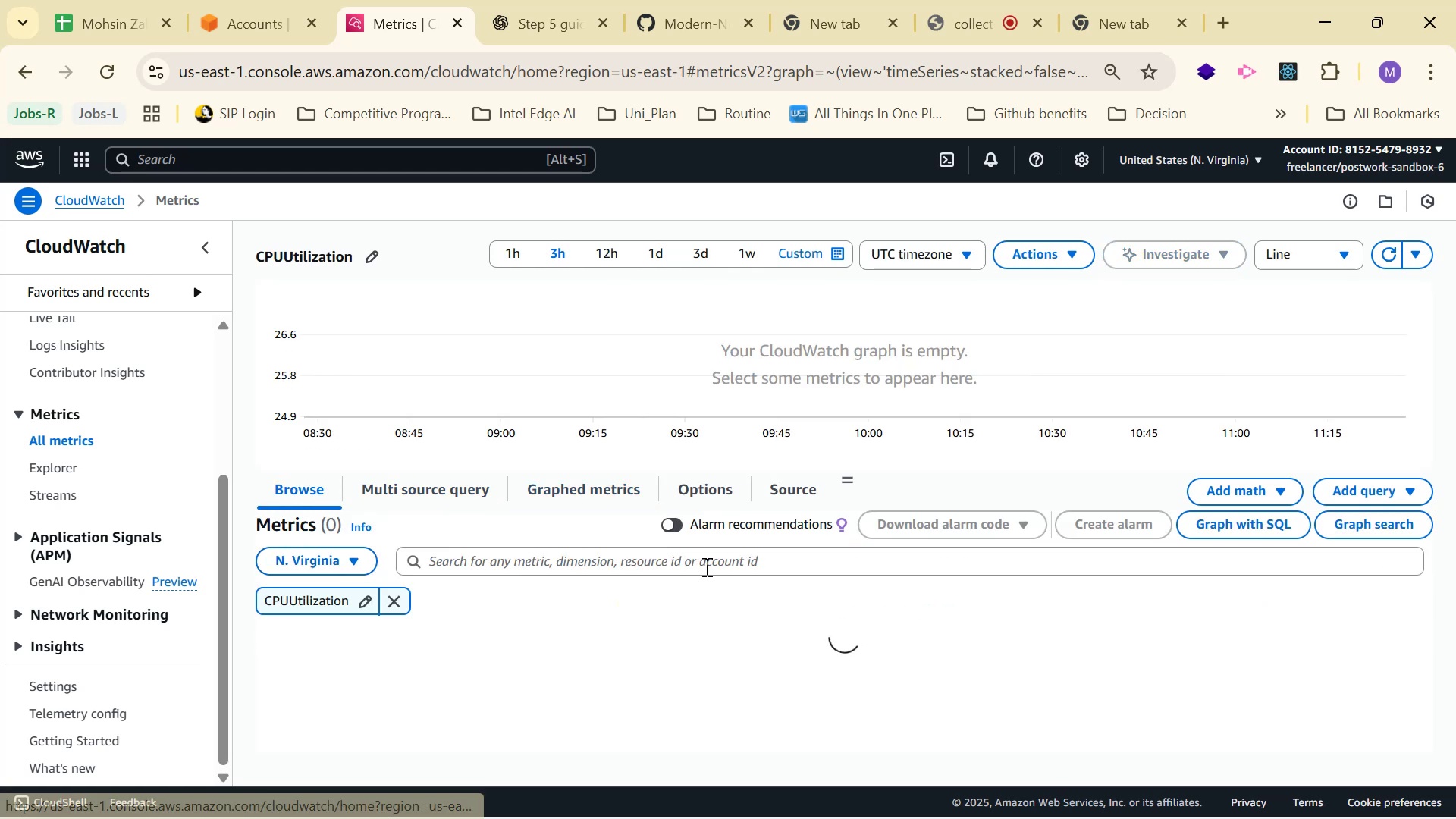 
left_click([713, 566])
 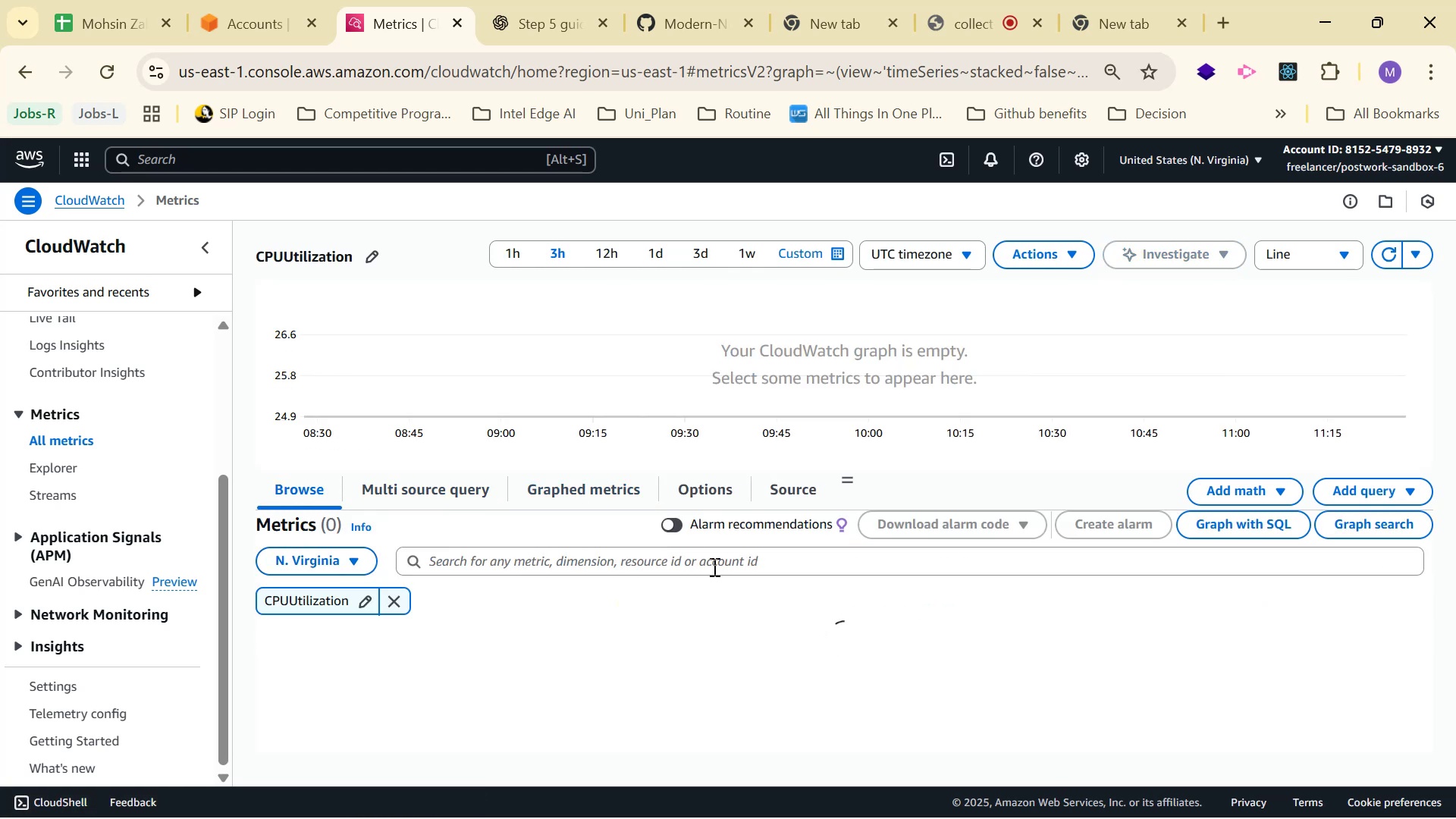 
key(Control+V)
 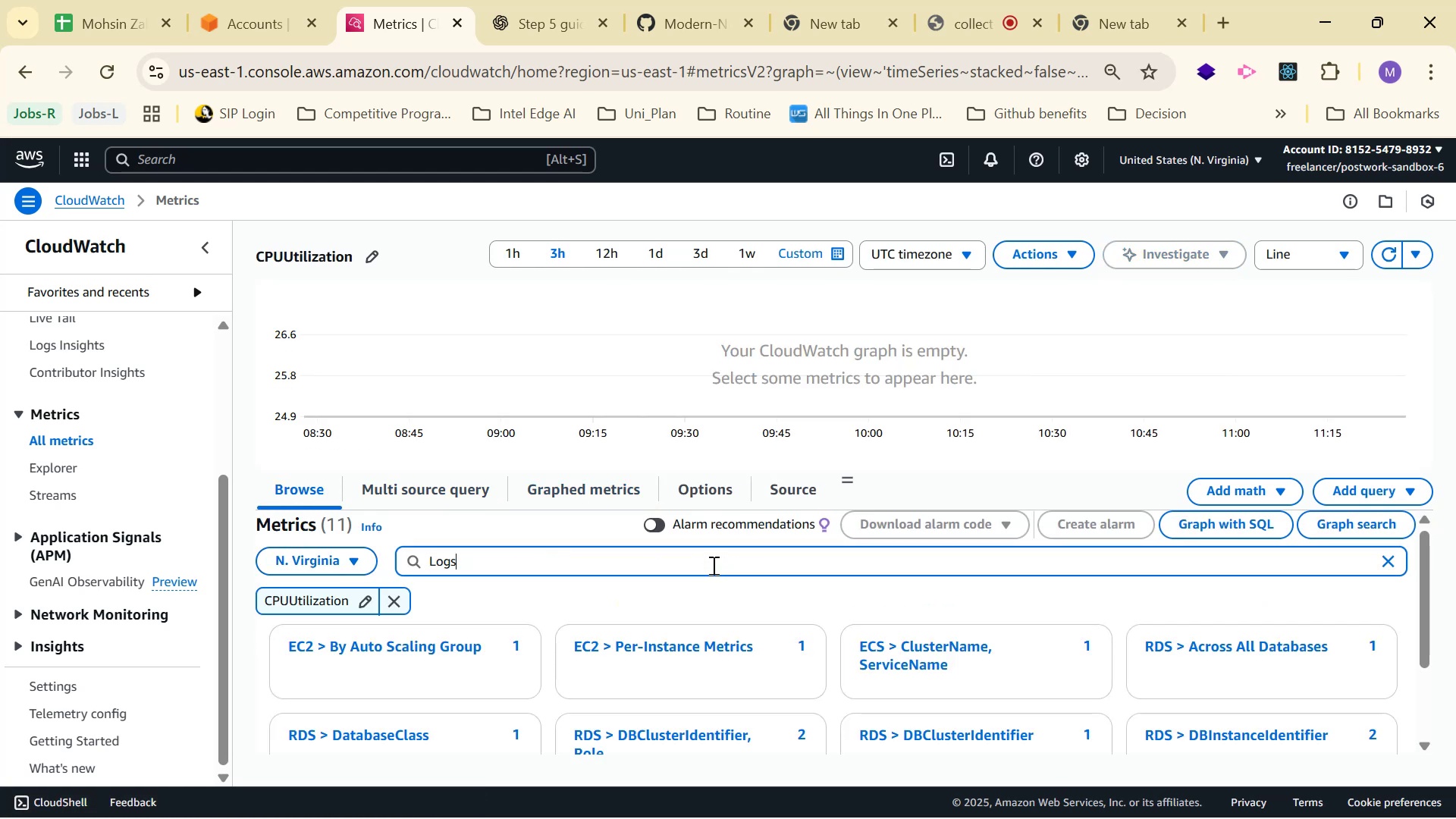 
key(Enter)
 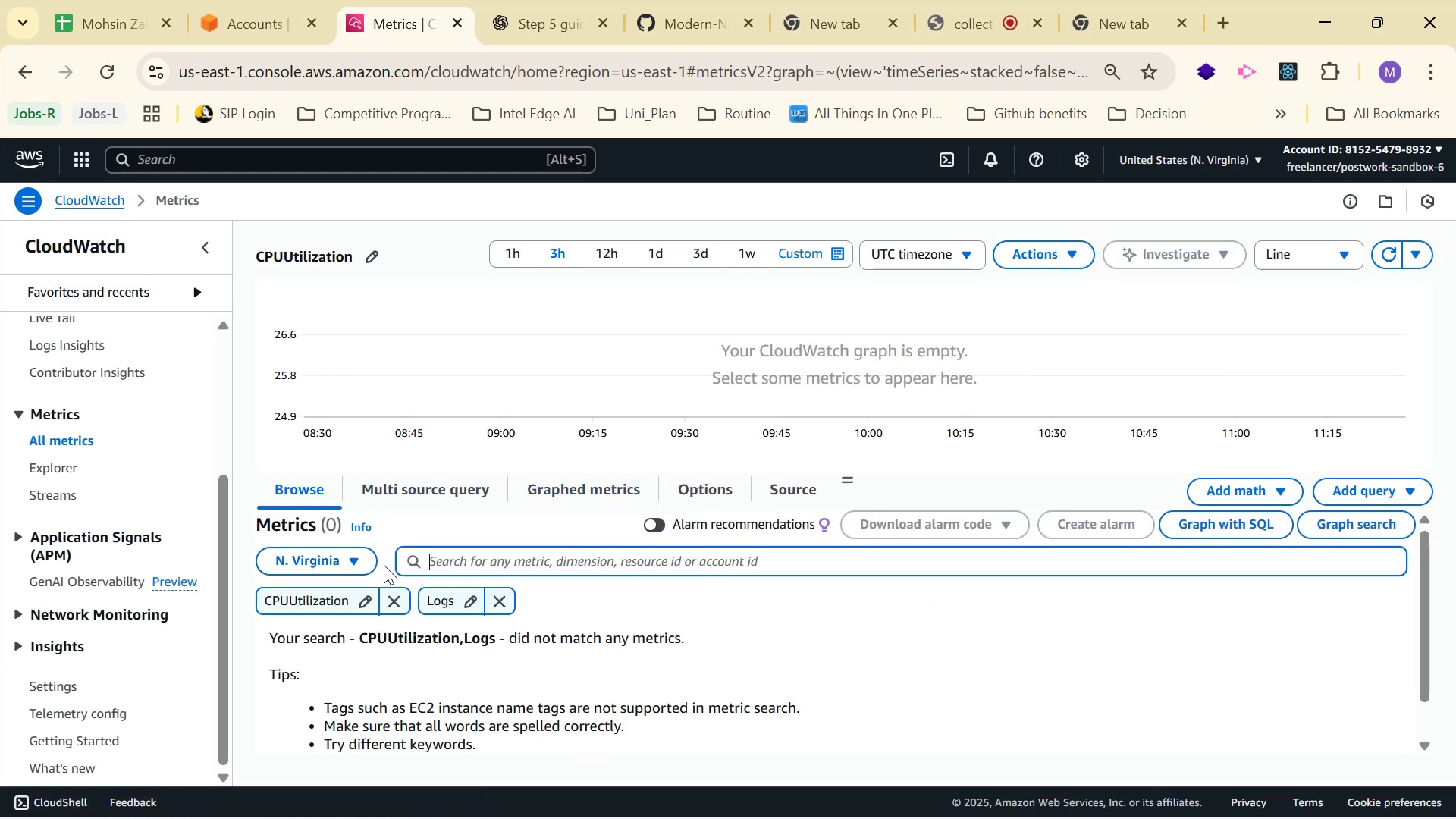 
left_click([391, 604])
 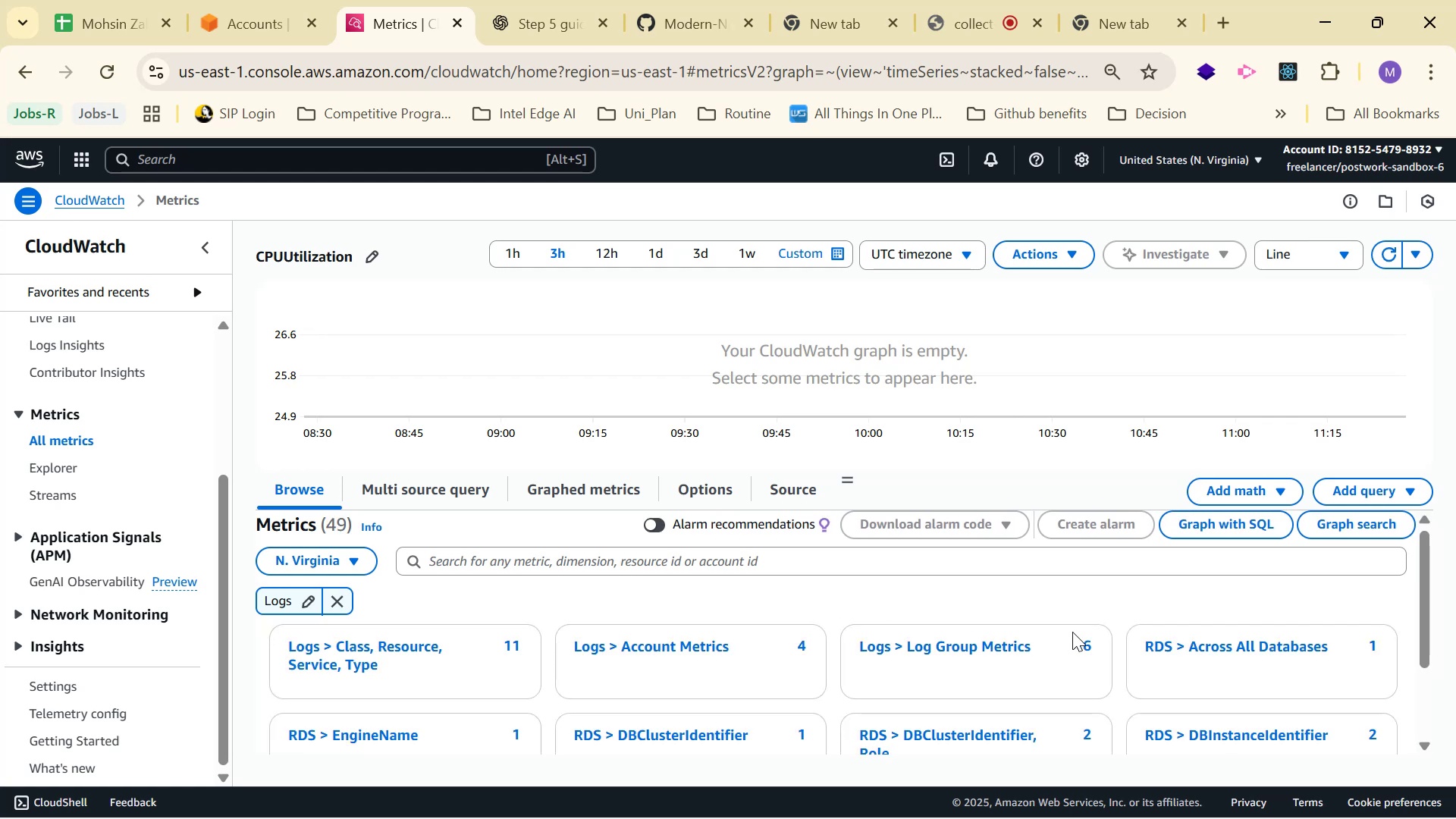 
wait(5.86)
 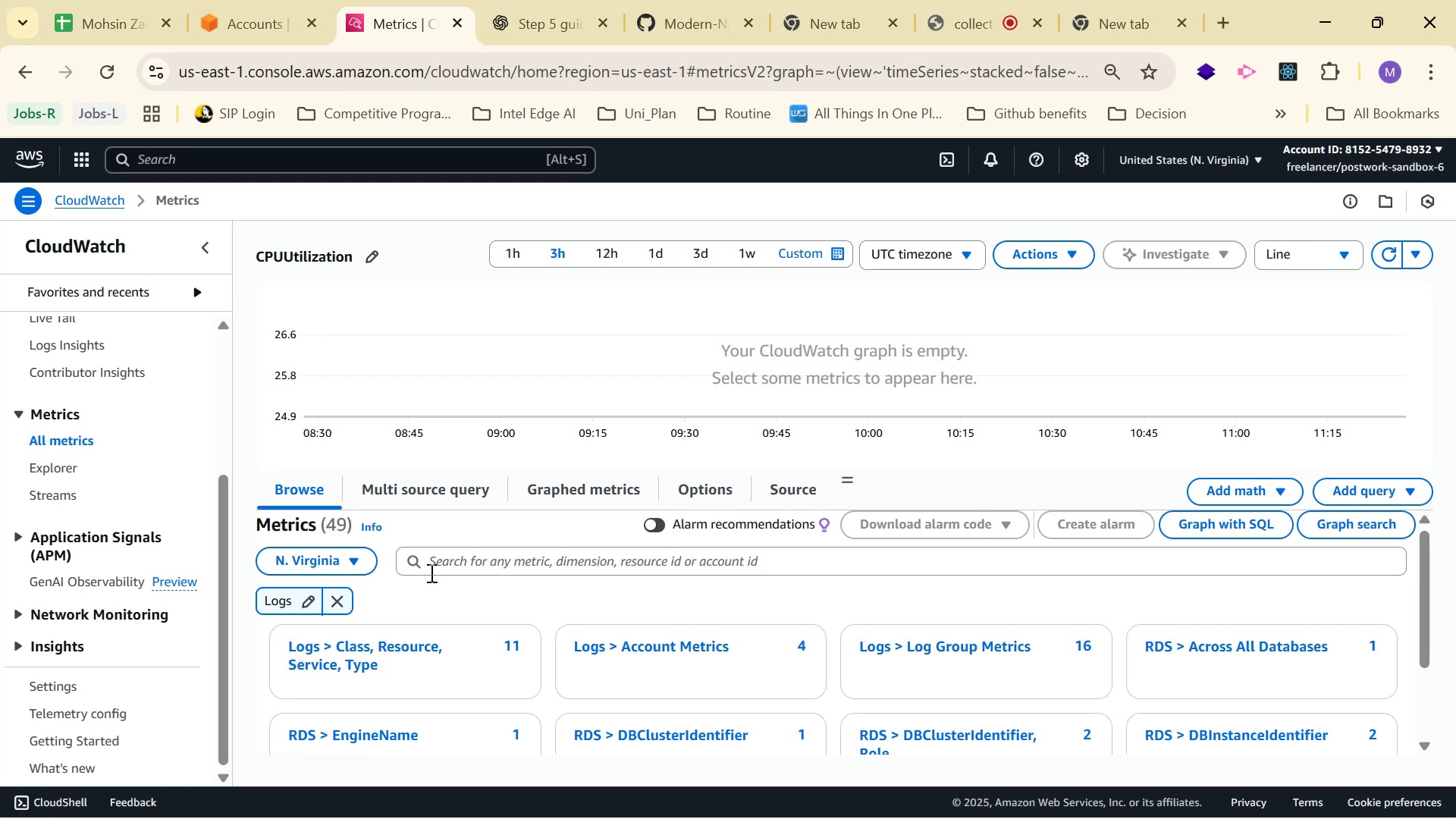 
scroll: coordinate [1416, 632], scroll_direction: down, amount: 1.0
 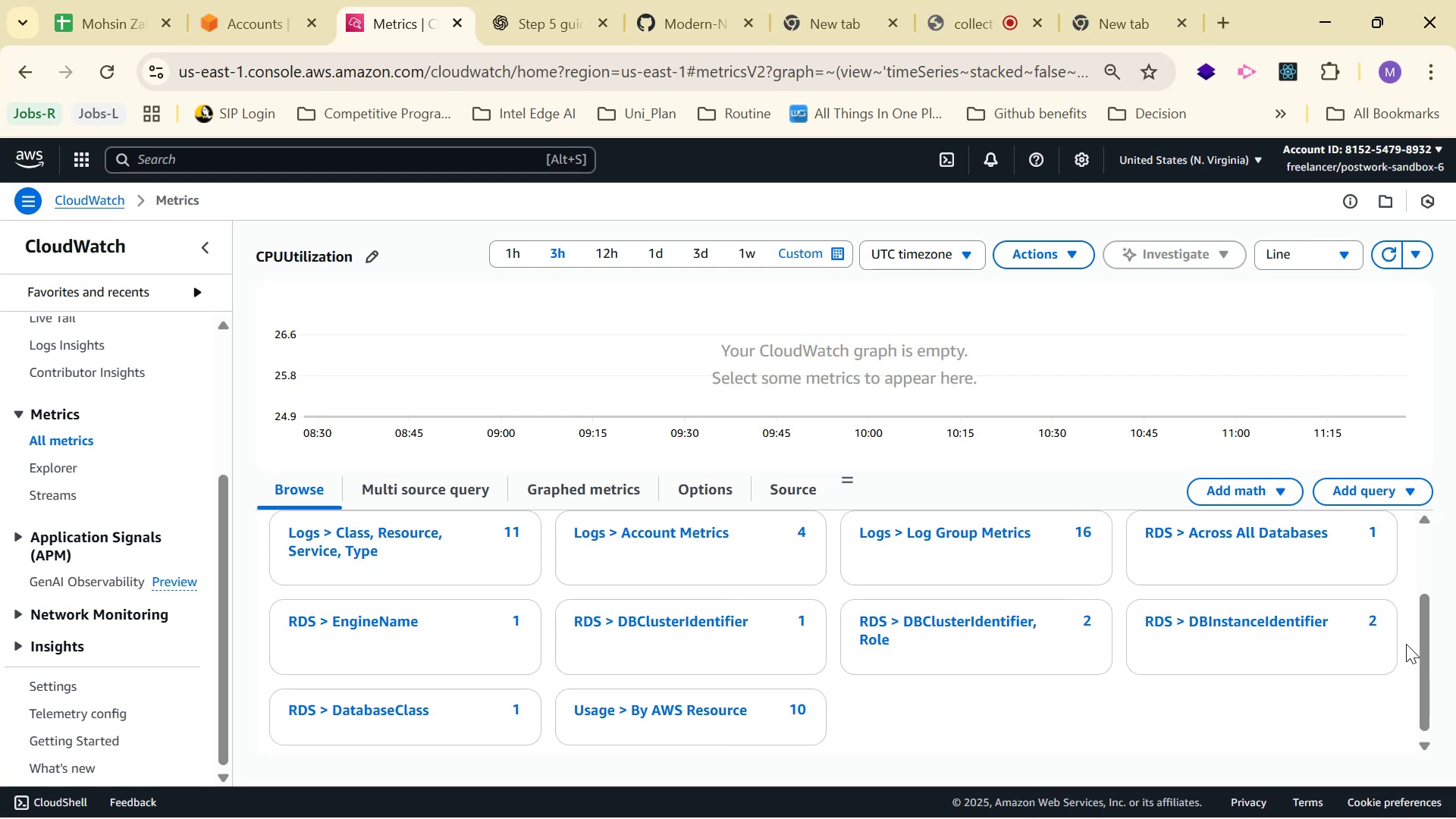 
wait(7.37)
 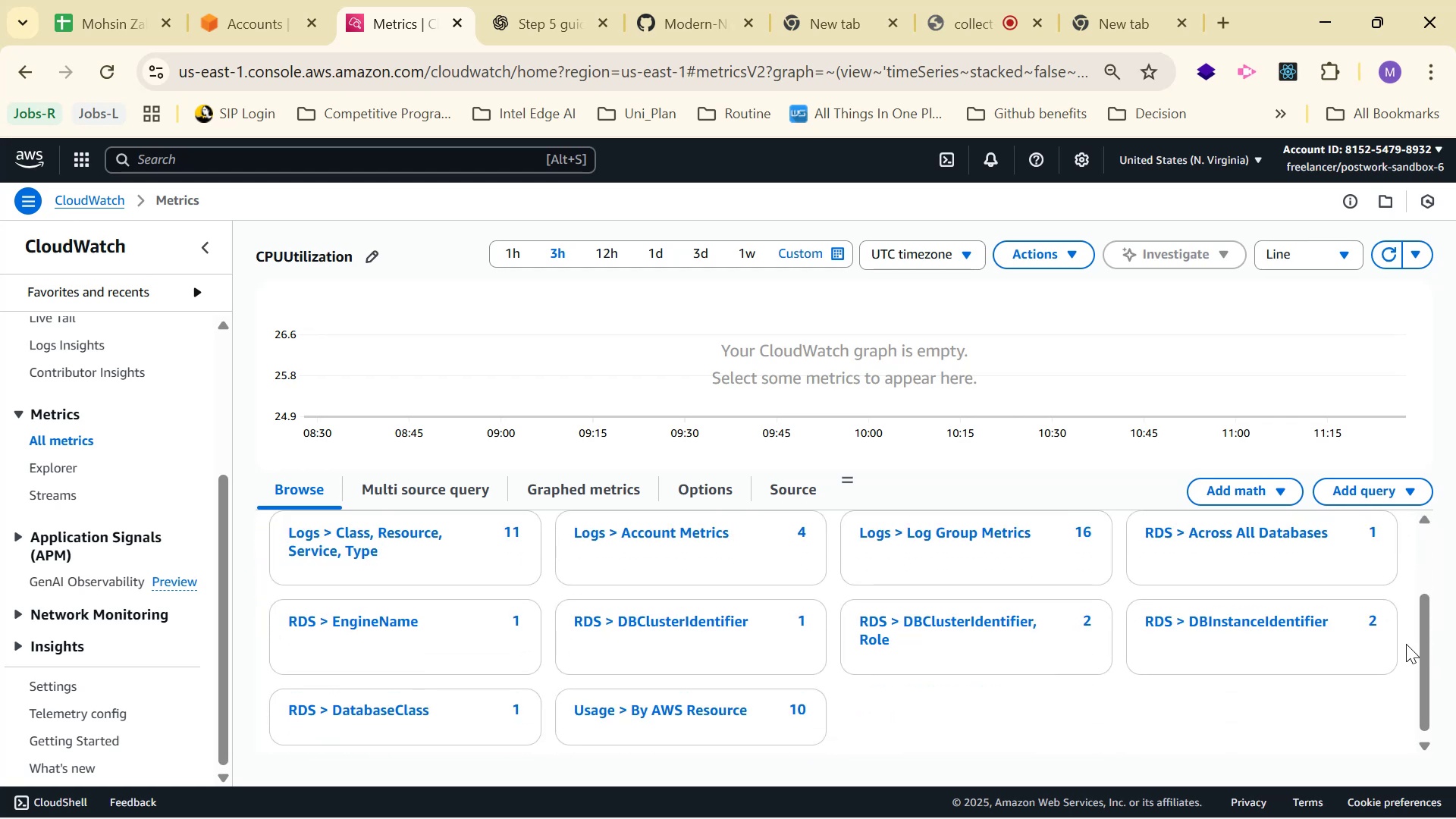 
scroll: coordinate [1218, 640], scroll_direction: up, amount: 1.0
 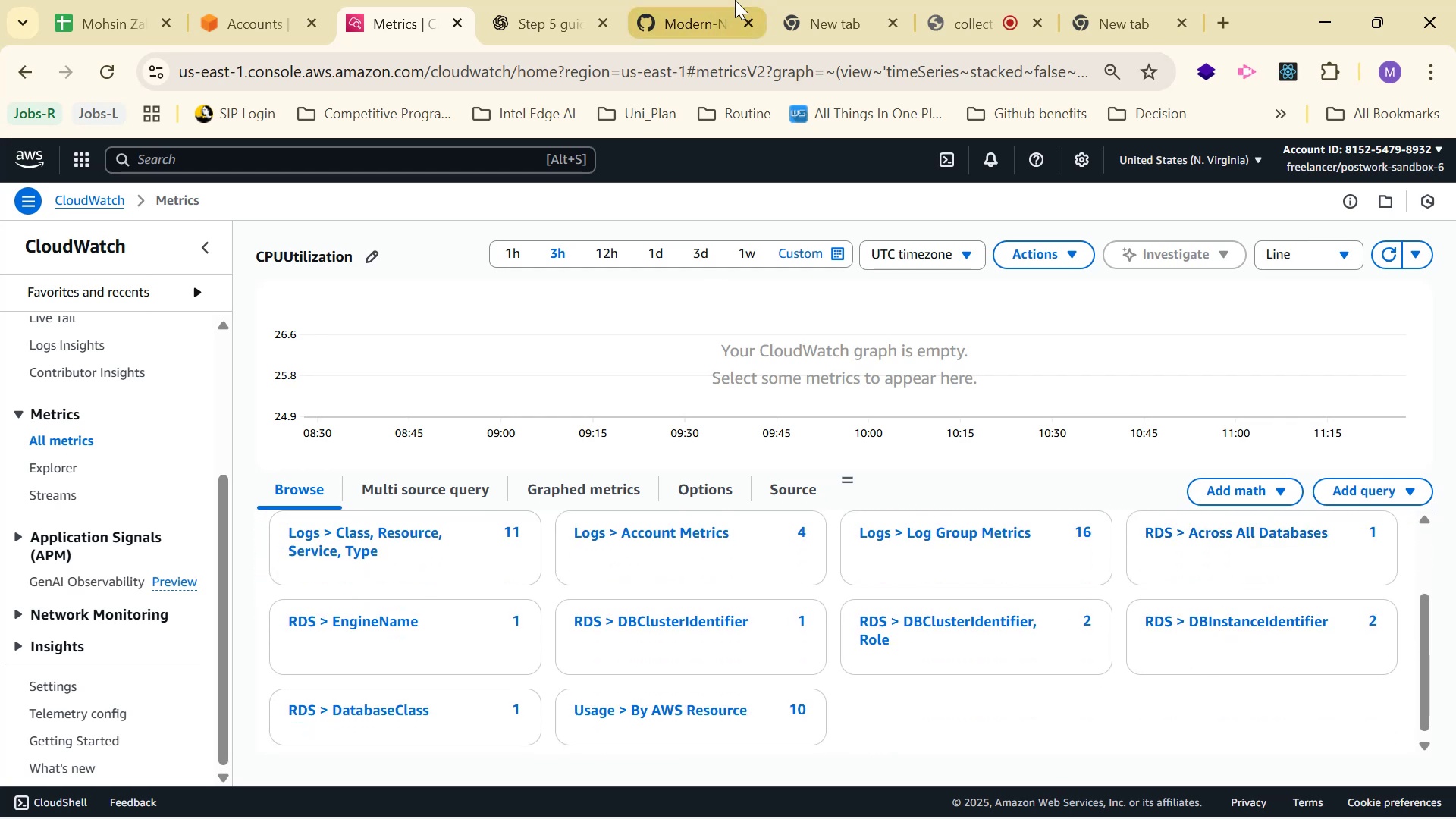 
left_click([582, 0])
 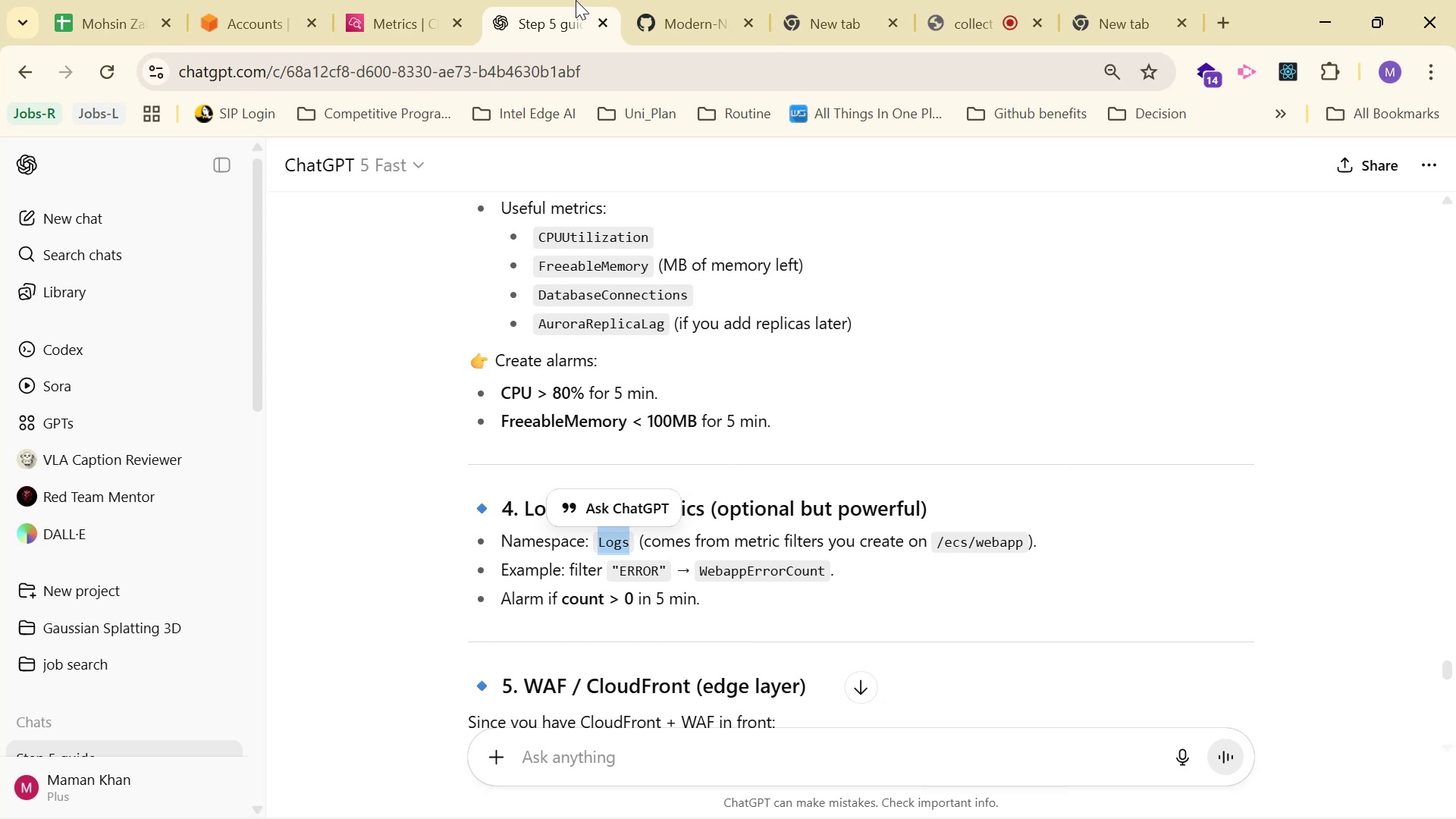 
wait(14.14)
 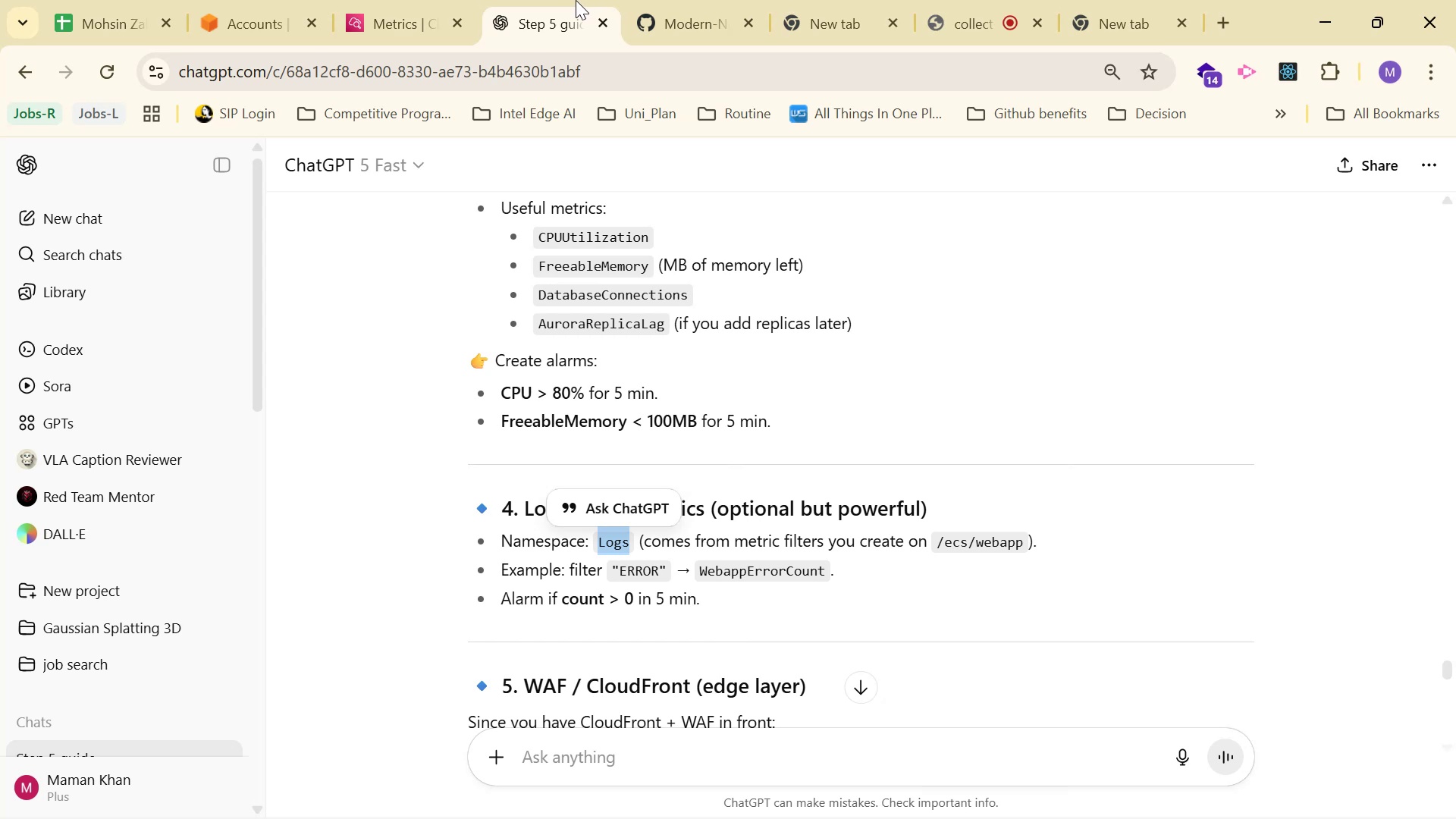 
left_click_drag(start_coordinate=[720, 592], to_coordinate=[500, 509])
 